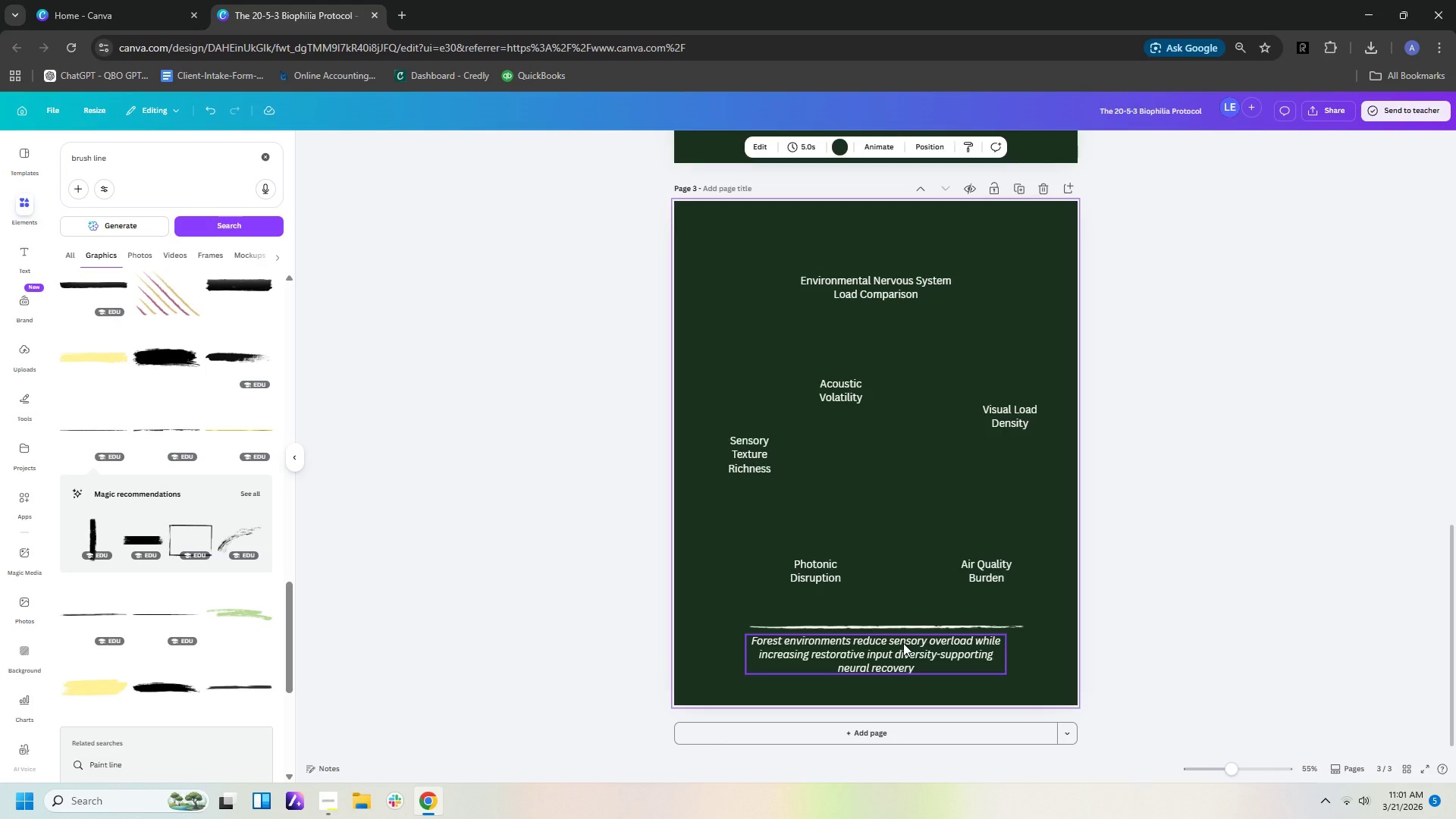 
left_click([1000, 654])
 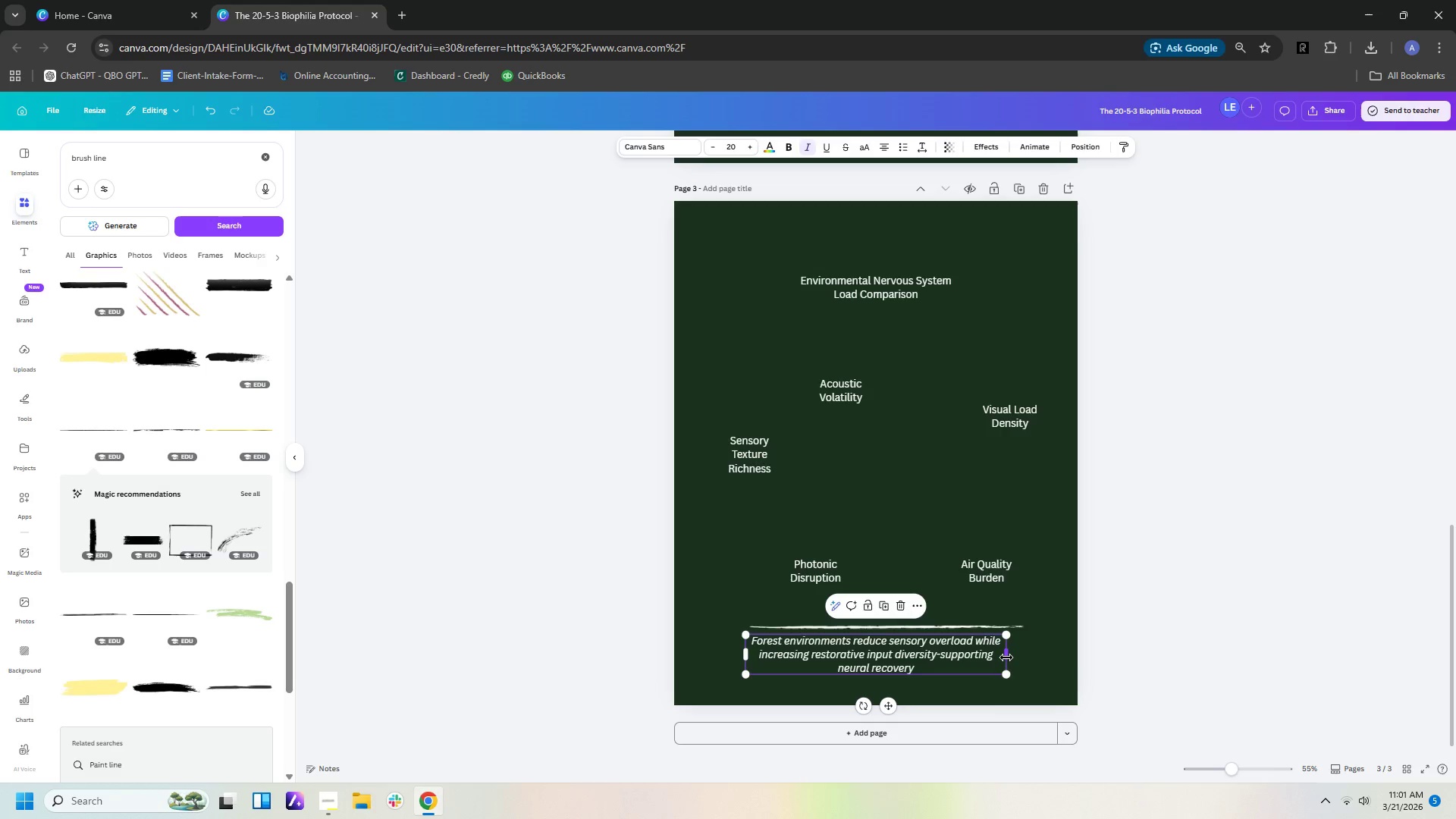 
left_click_drag(start_coordinate=[1006, 657], to_coordinate=[997, 657])
 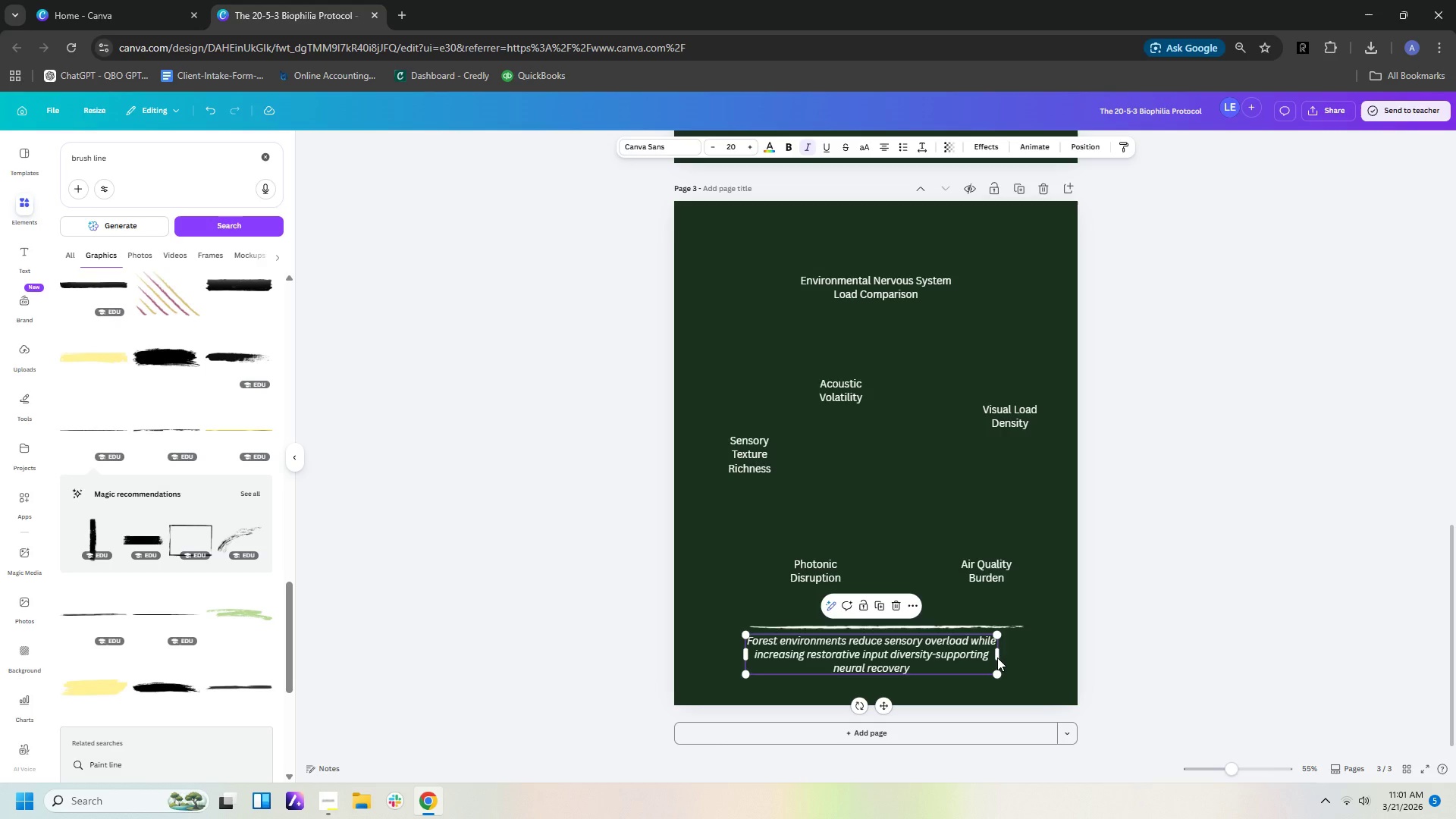 
left_click_drag(start_coordinate=[997, 657], to_coordinate=[1009, 658])
 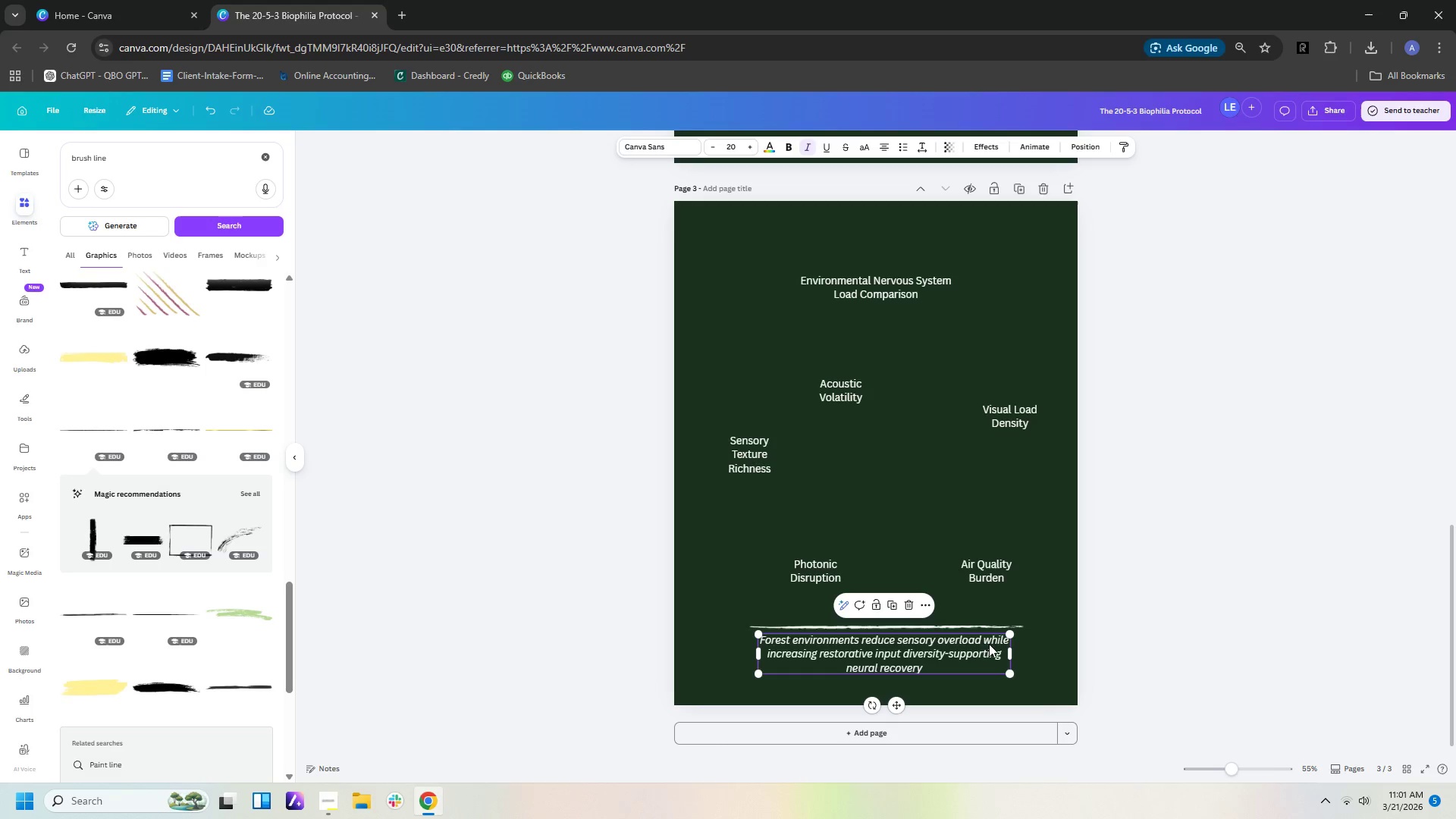 
left_click([985, 642])
 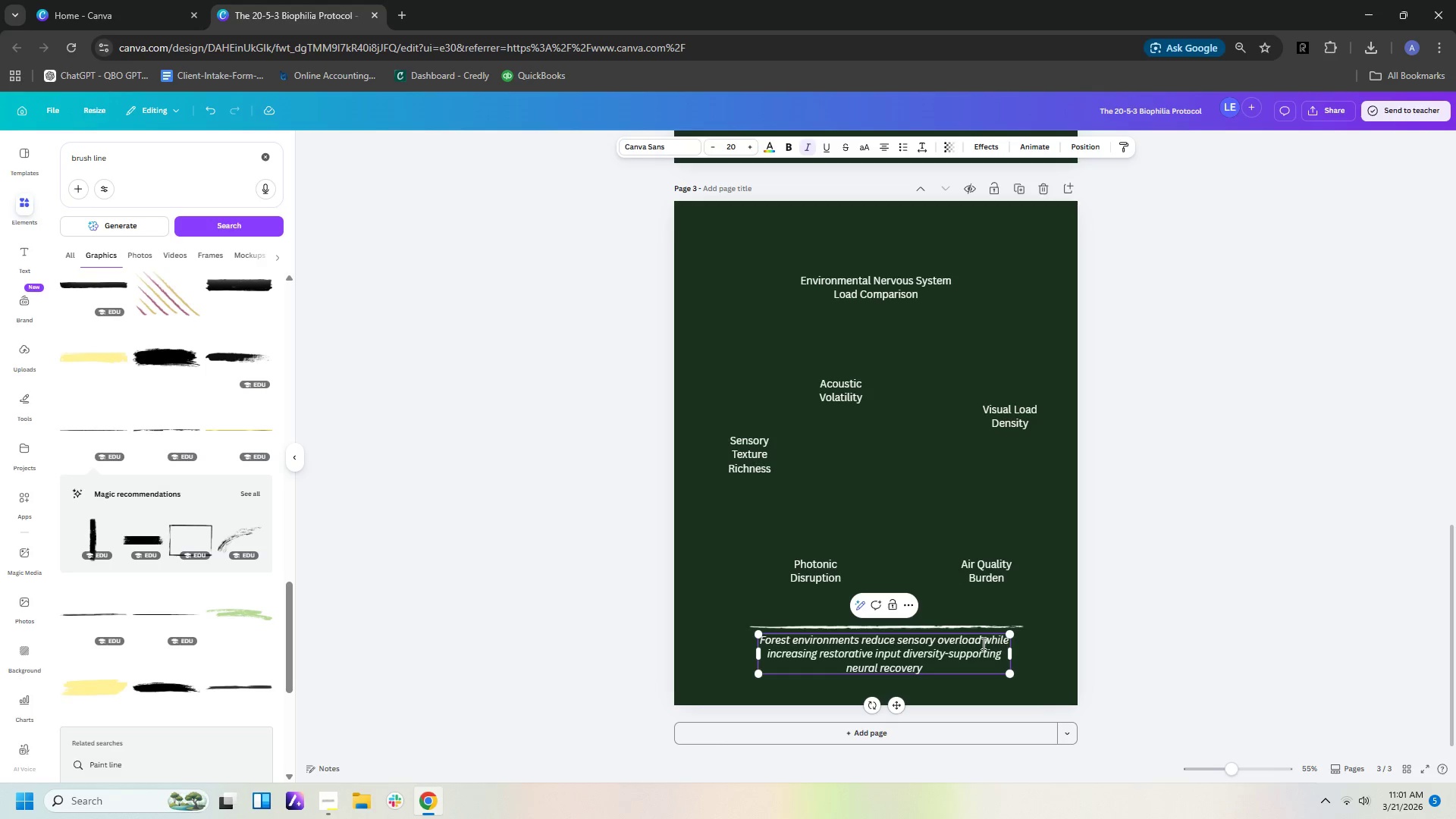 
key(Enter)
 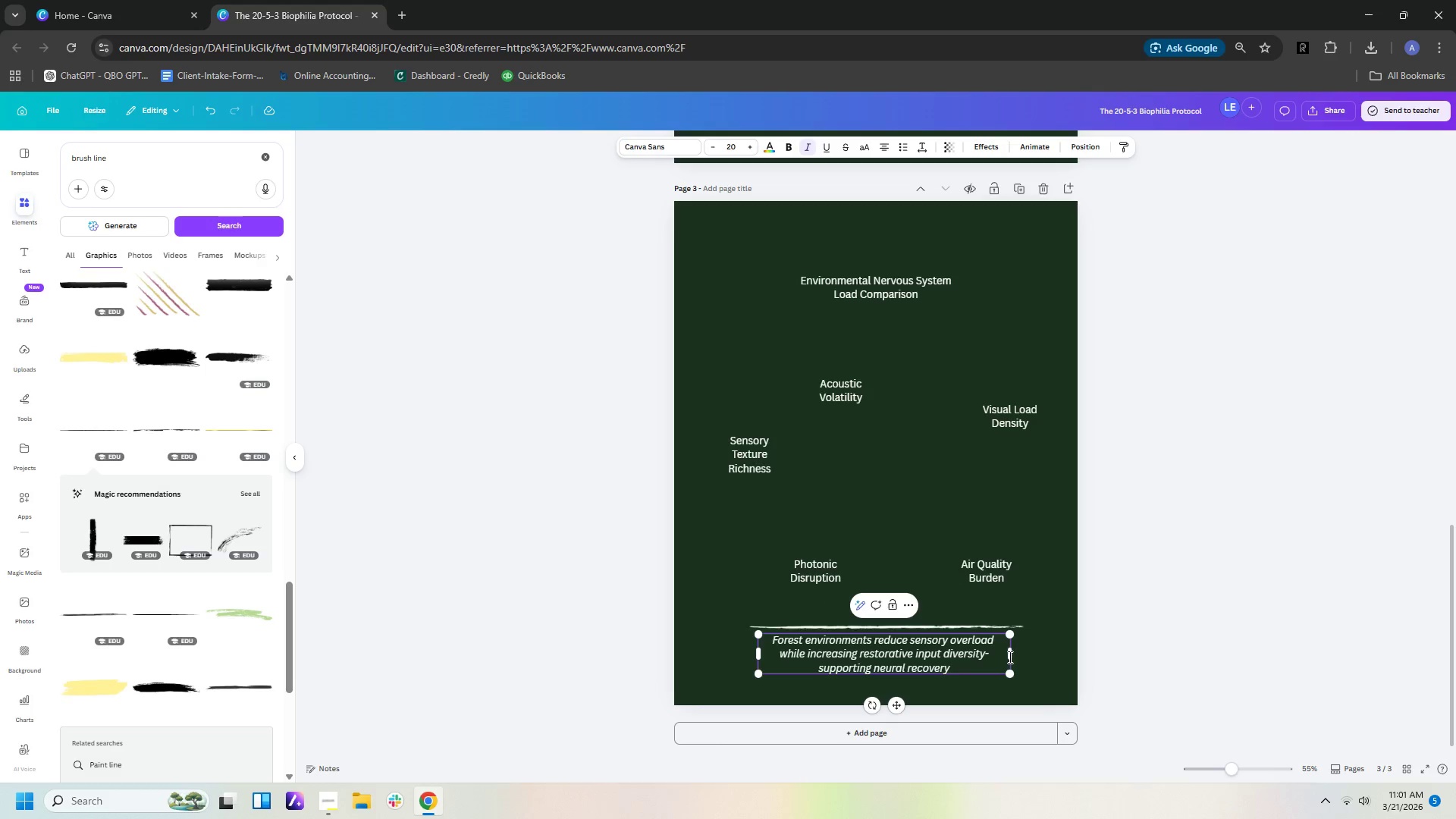 
left_click_drag(start_coordinate=[1012, 654], to_coordinate=[1028, 651])
 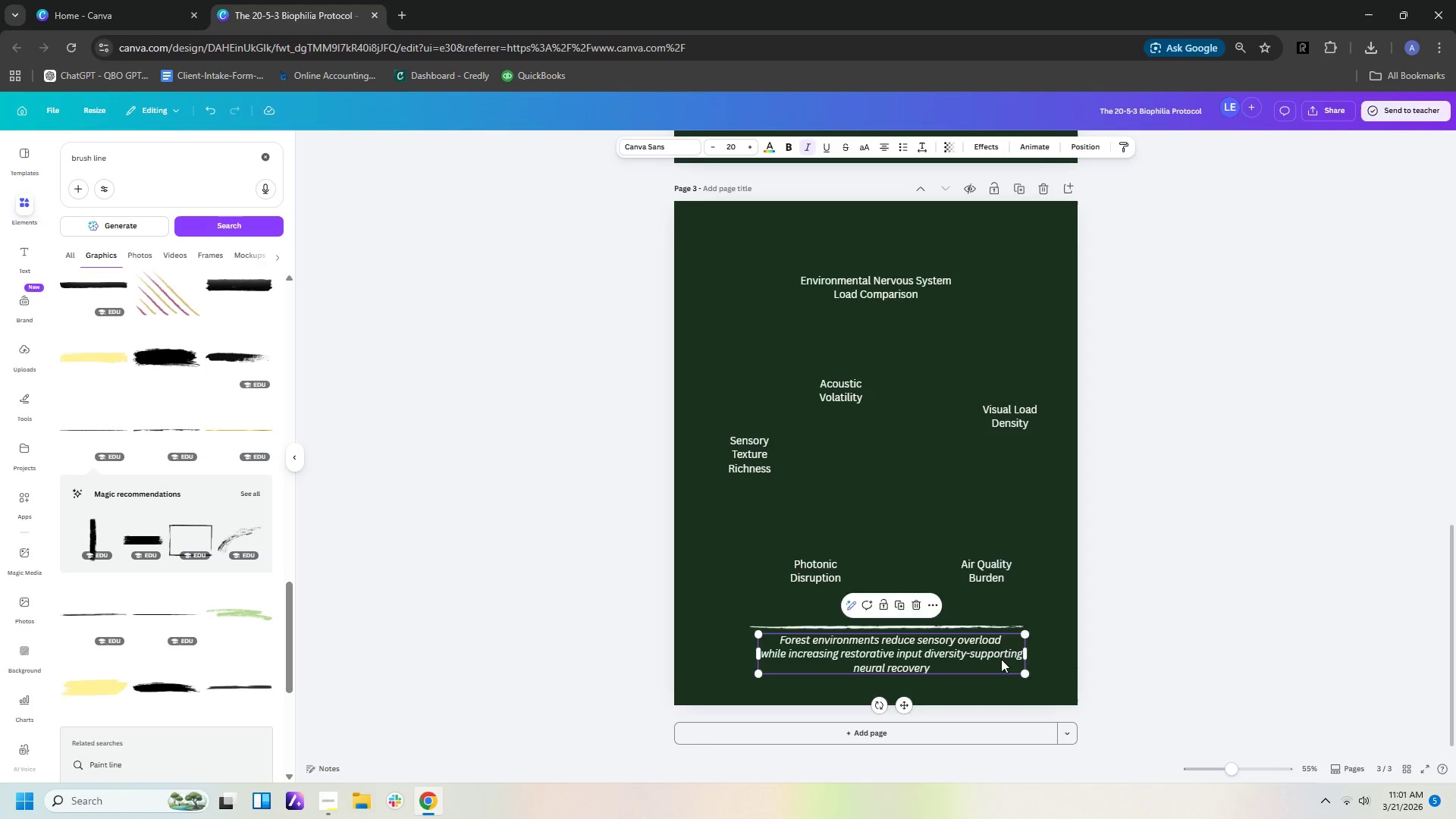 
left_click([1024, 659])
 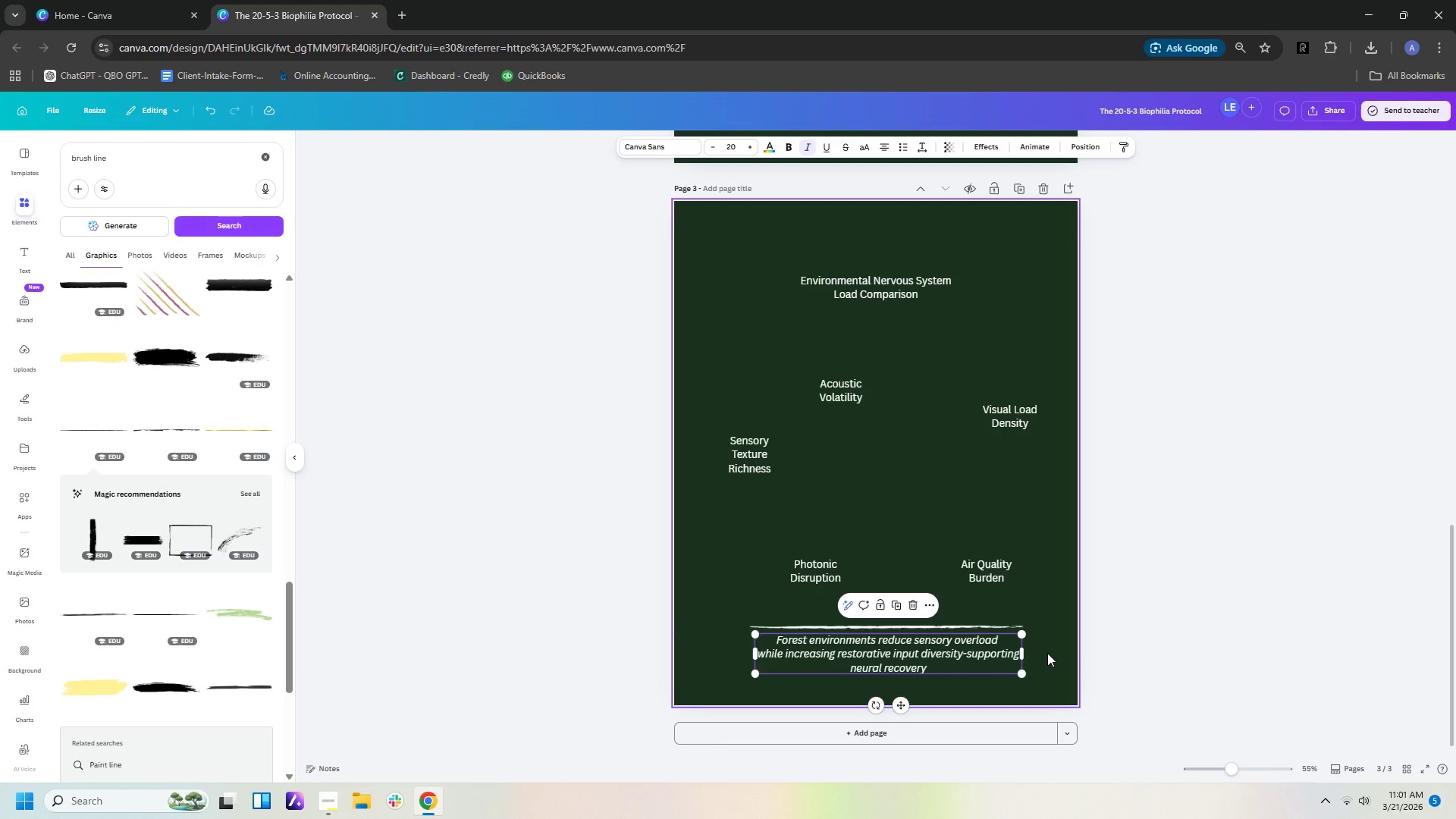 
double_click([1047, 653])
 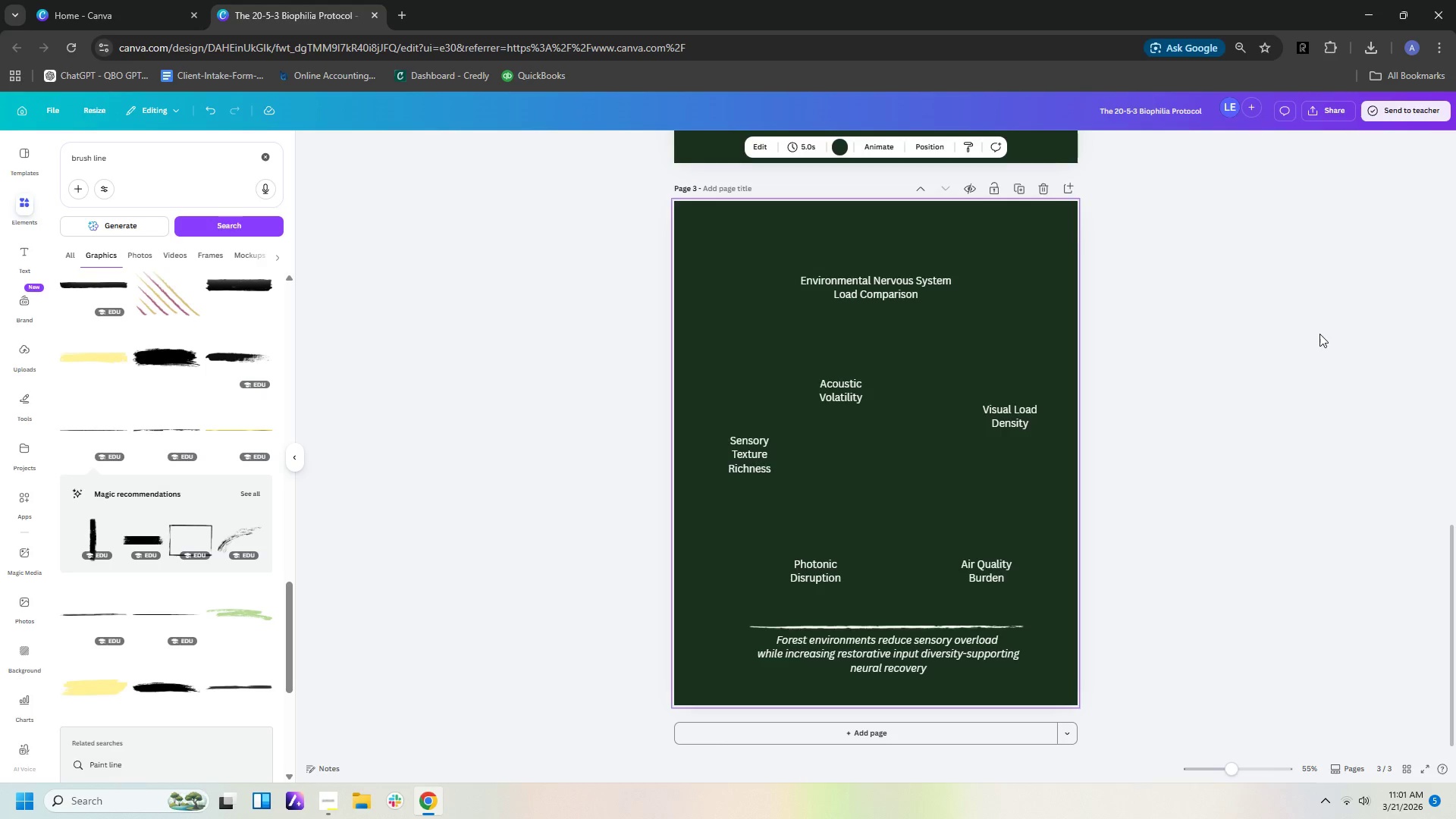 
wait(5.69)
 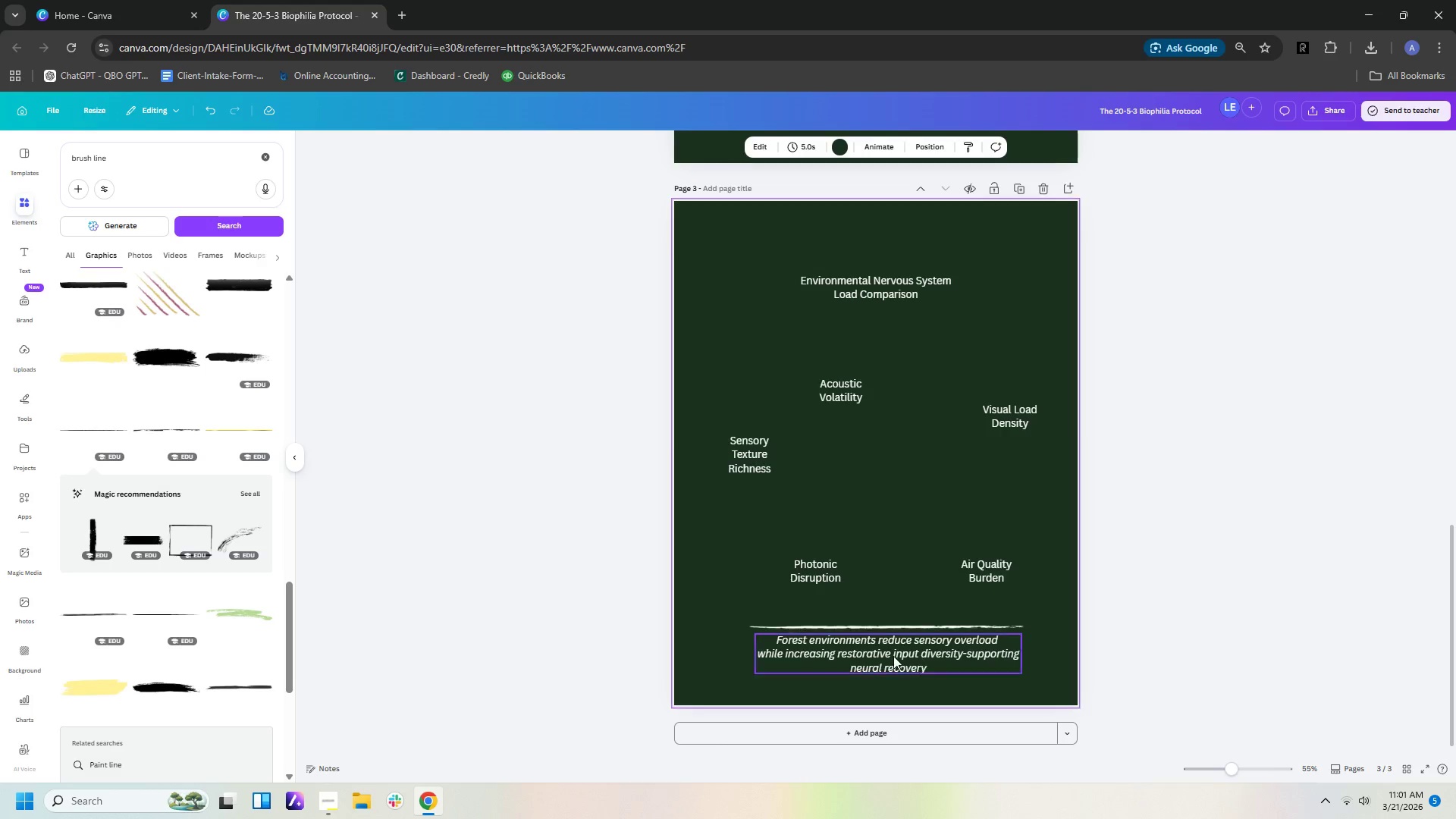 
left_click([25, 410])
 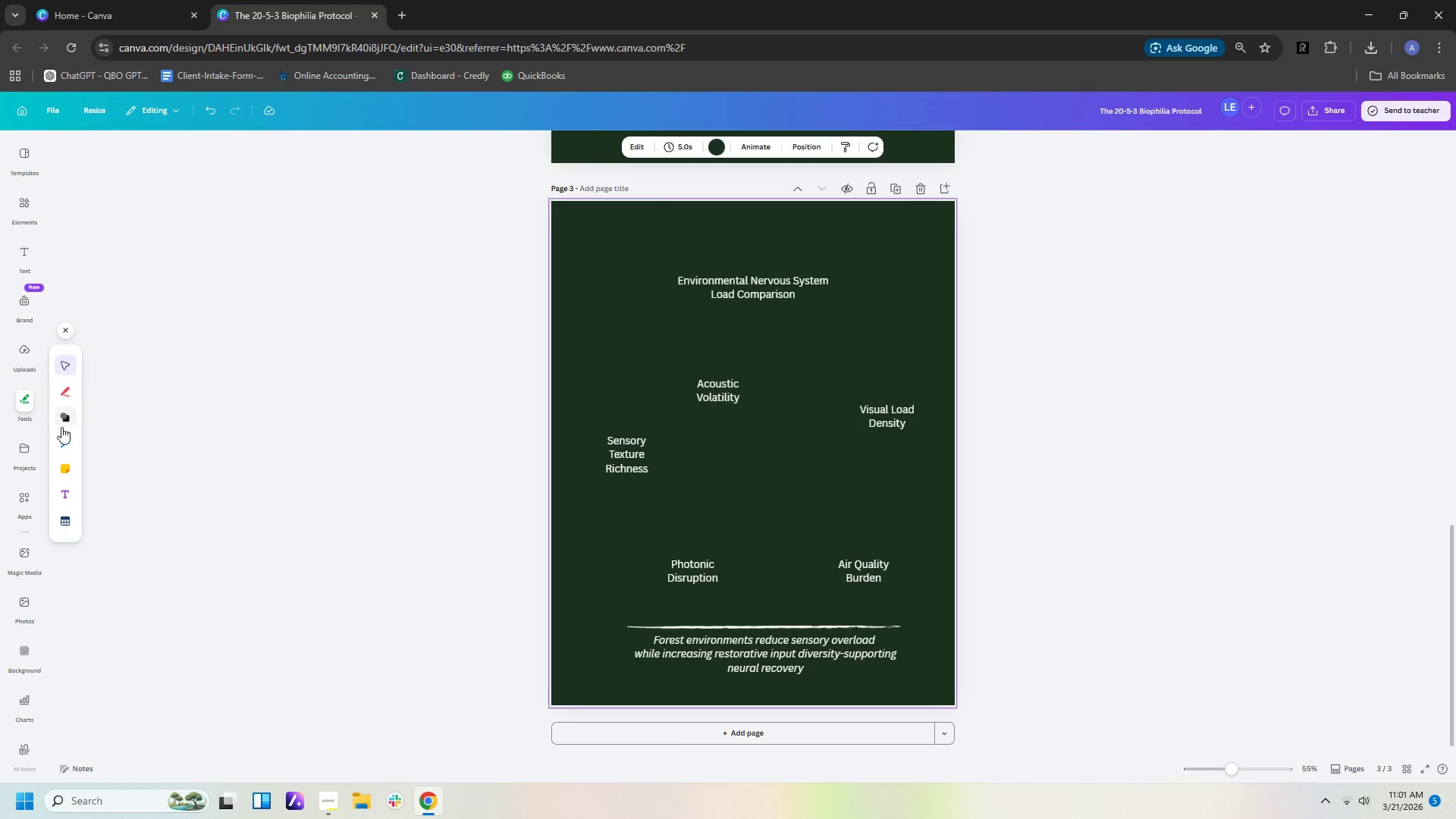 
left_click([59, 439])
 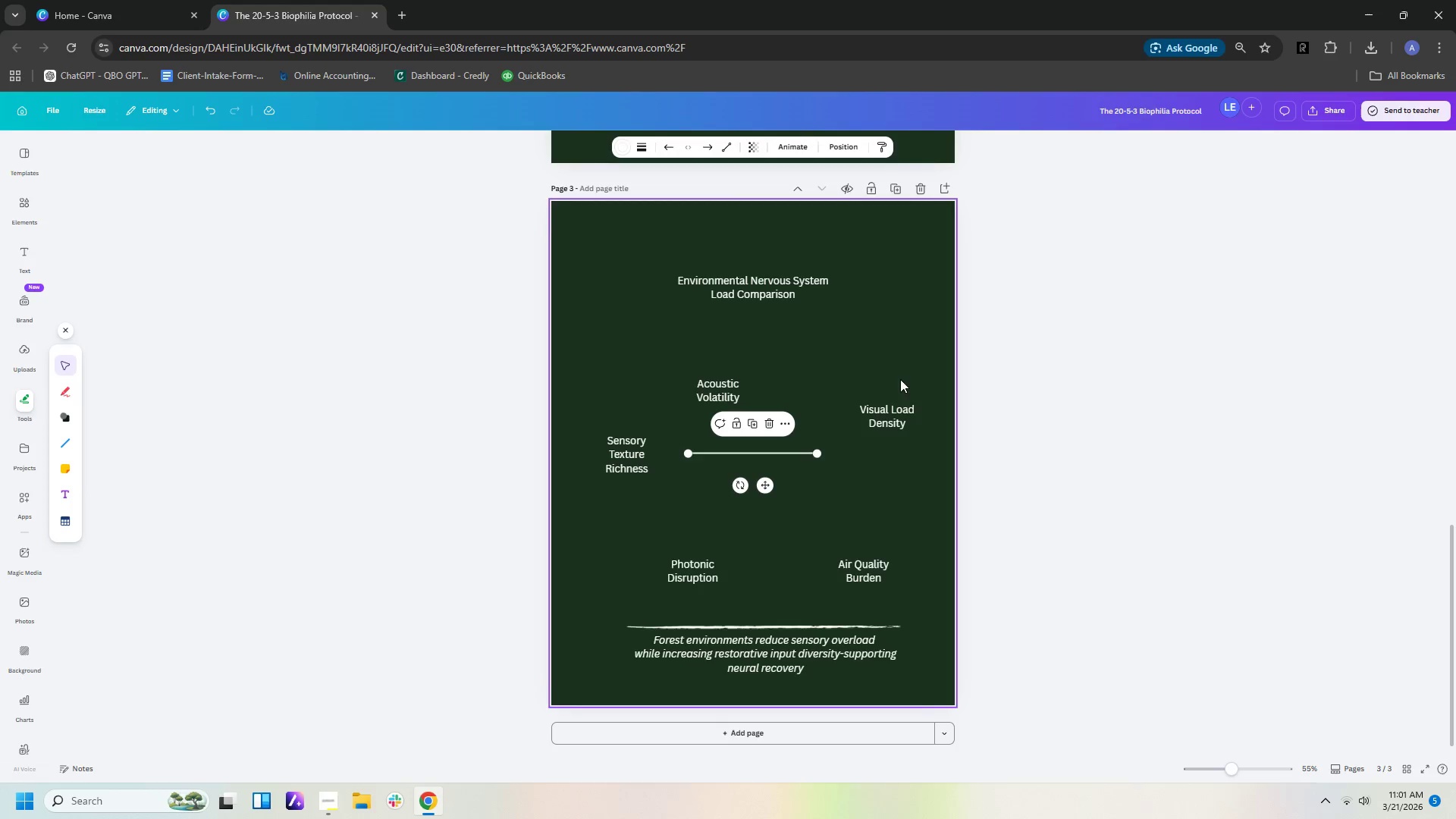 
left_click_drag(start_coordinate=[769, 453], to_coordinate=[790, 457])
 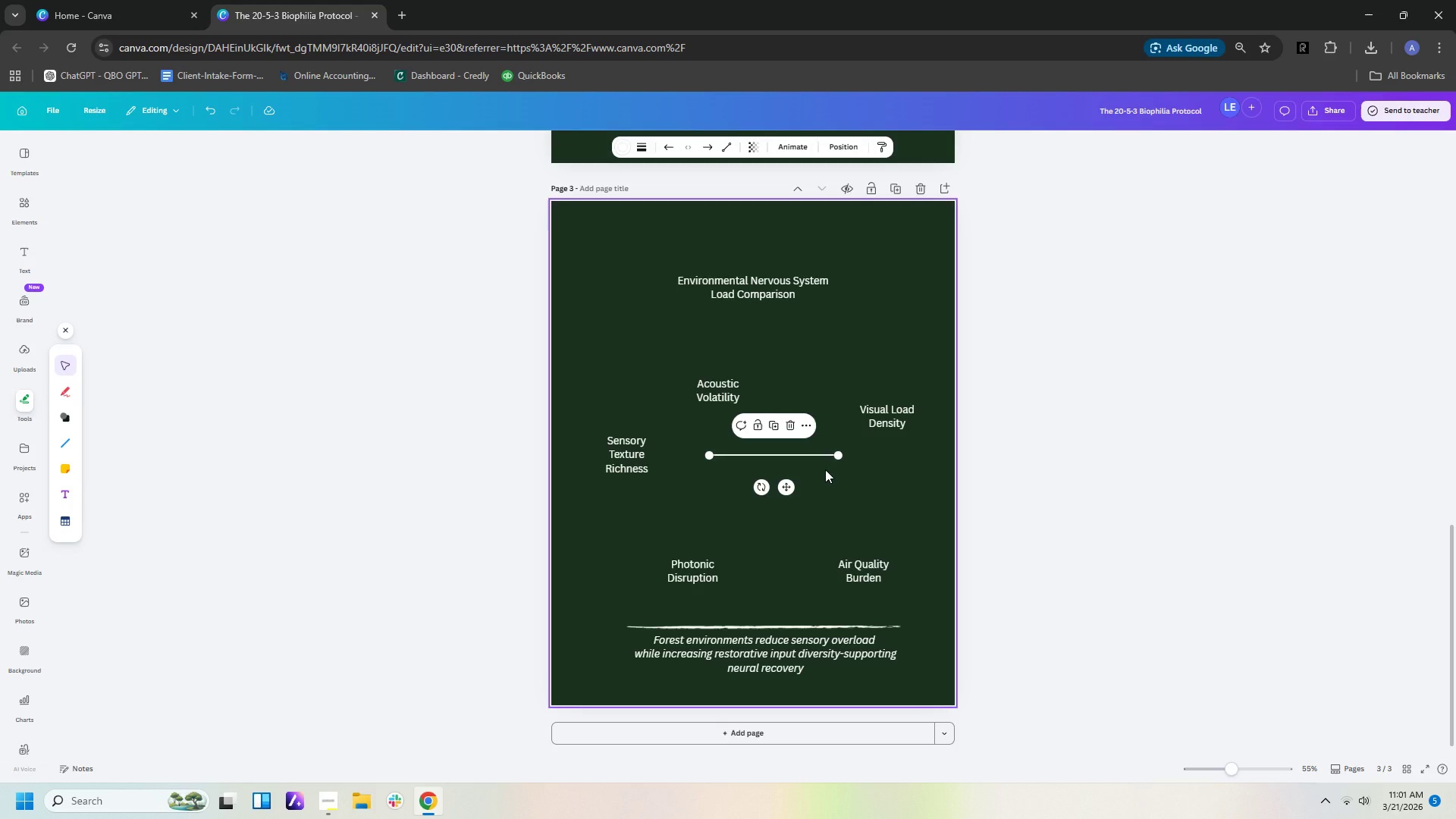 
key(Control+C)
 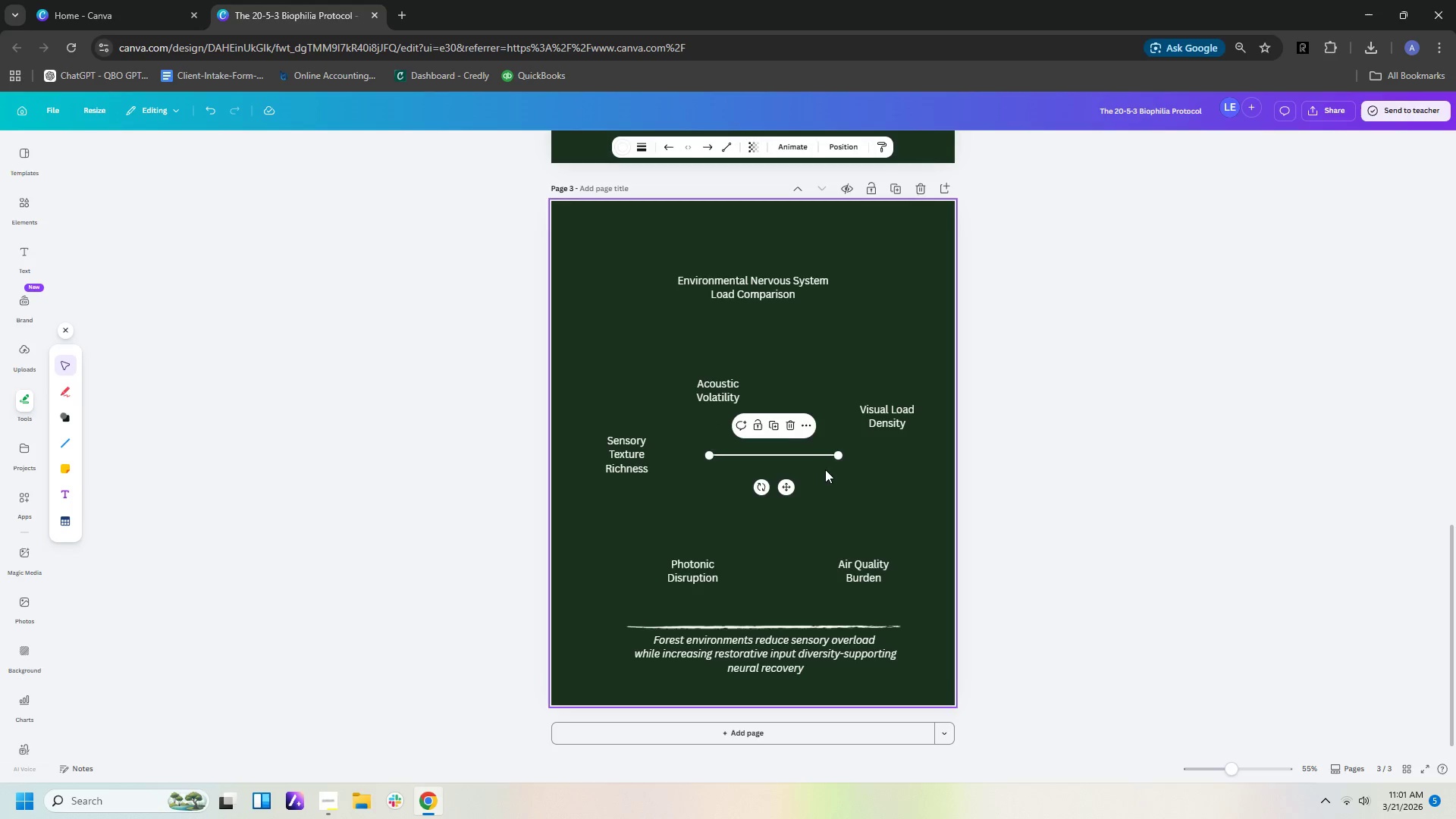 
key(Control+V)
 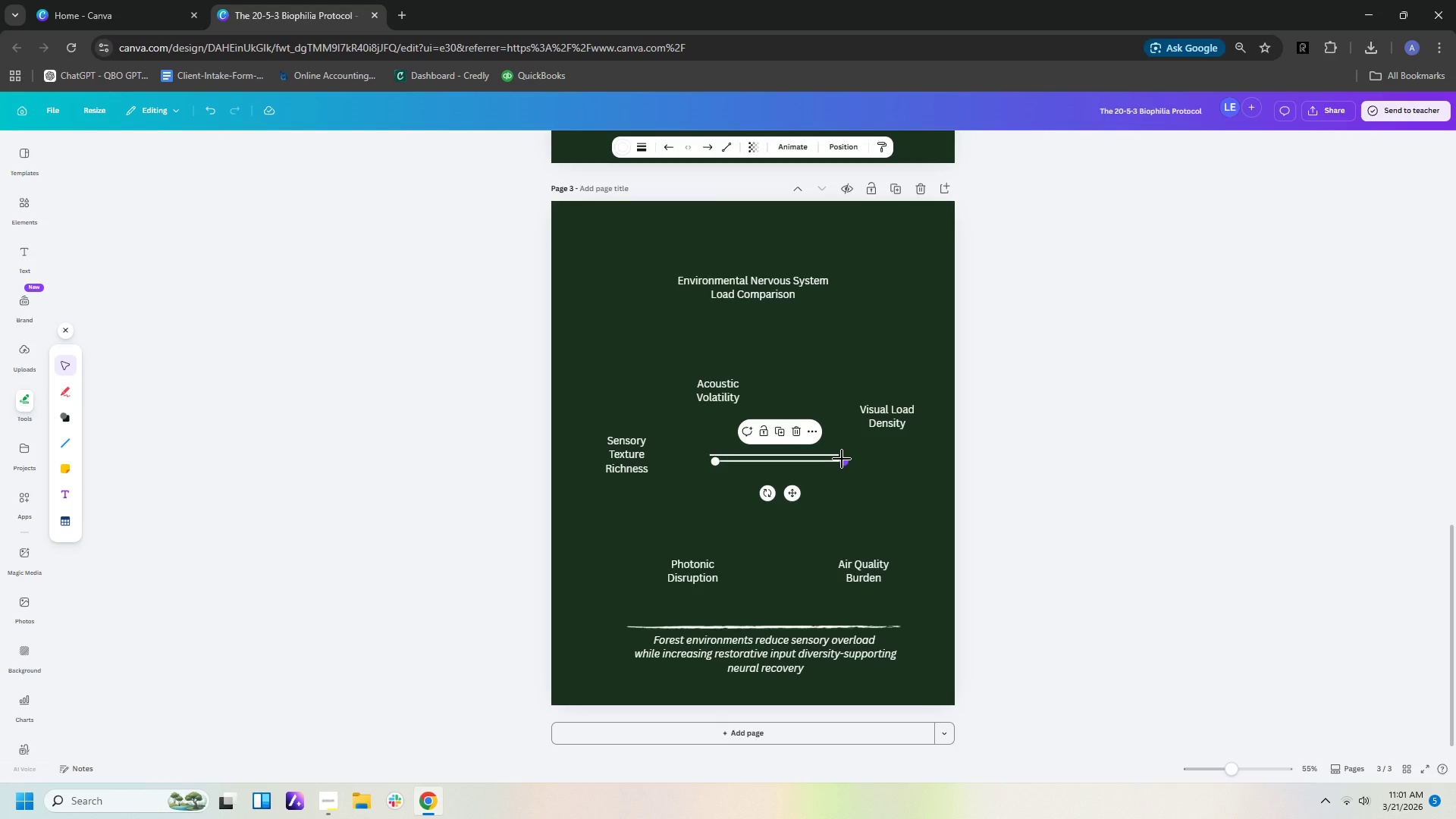 
left_click_drag(start_coordinate=[843, 460], to_coordinate=[717, 549])
 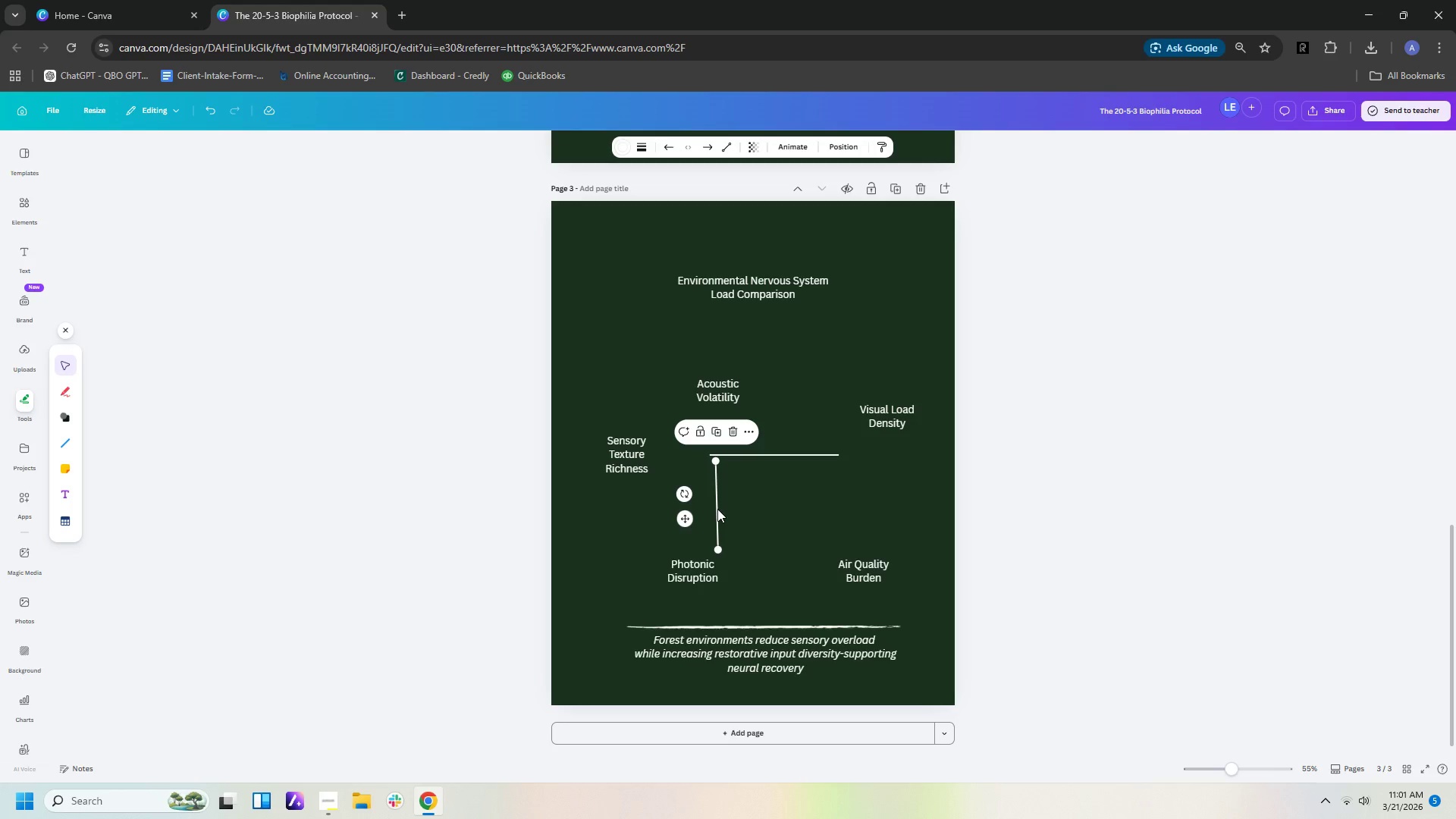 
left_click_drag(start_coordinate=[717, 508], to_coordinate=[777, 457])
 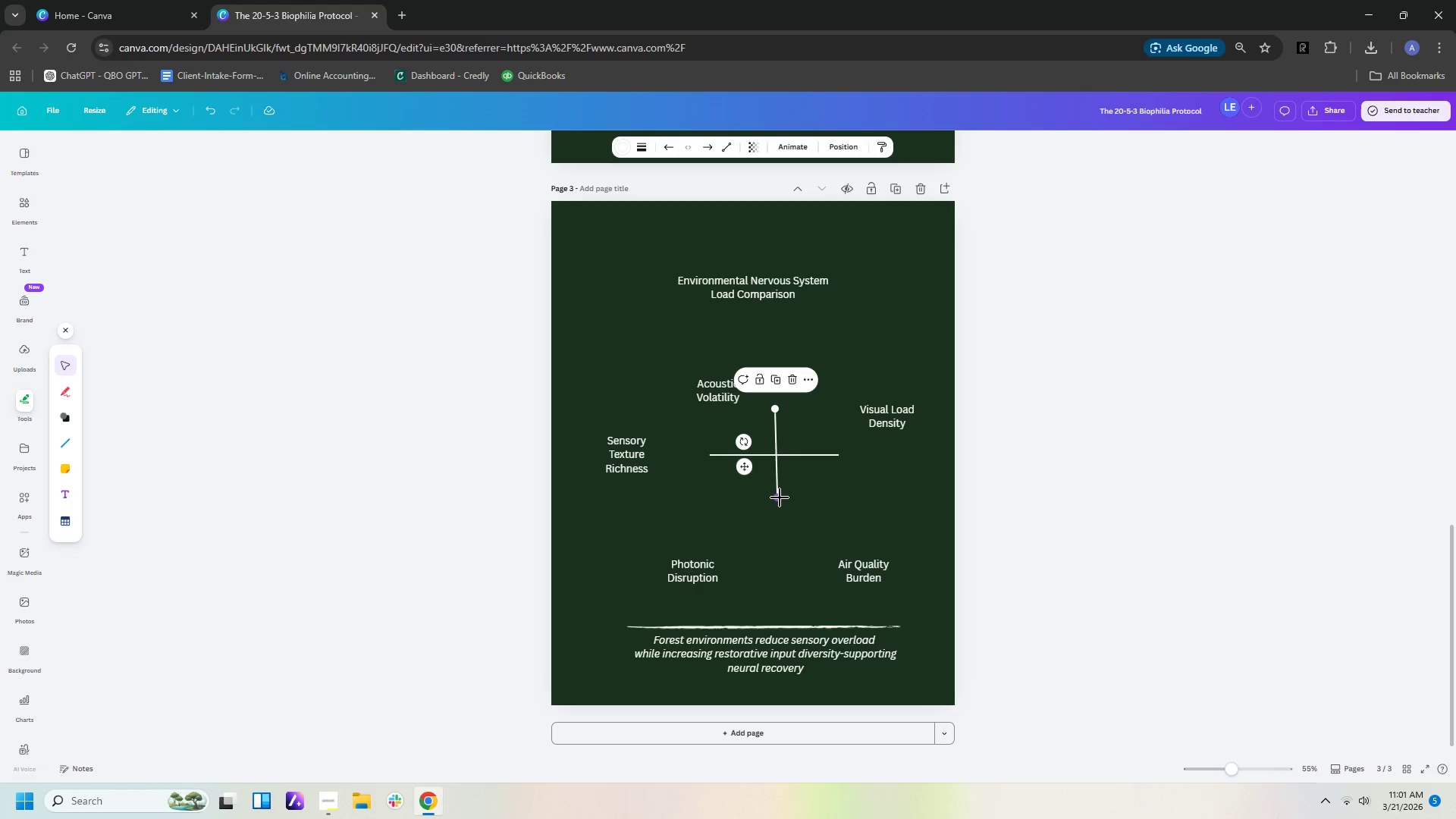 
left_click_drag(start_coordinate=[780, 497], to_coordinate=[780, 519])
 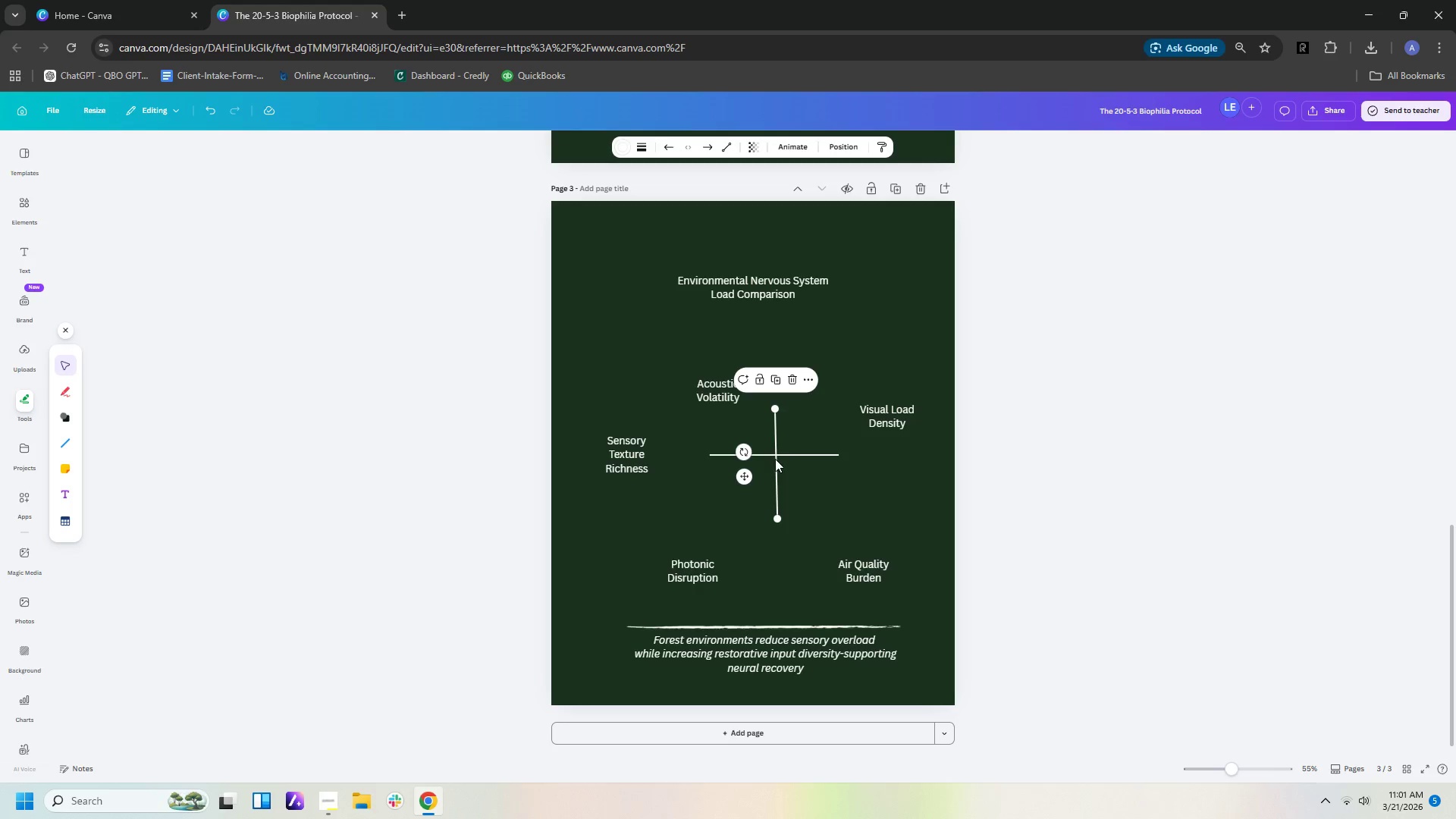 
left_click_drag(start_coordinate=[775, 463], to_coordinate=[775, 453])
 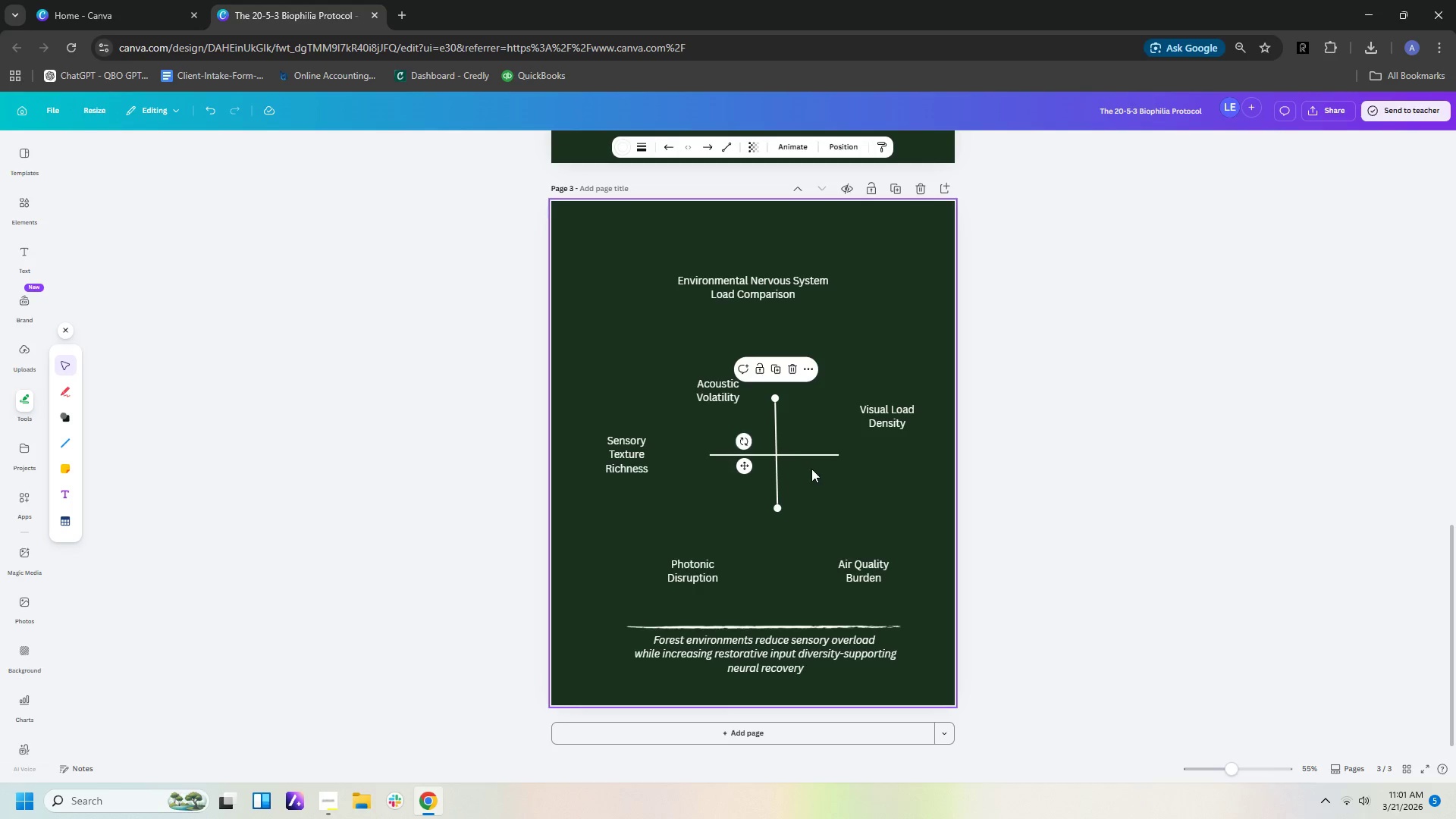 
key(Control+V)
 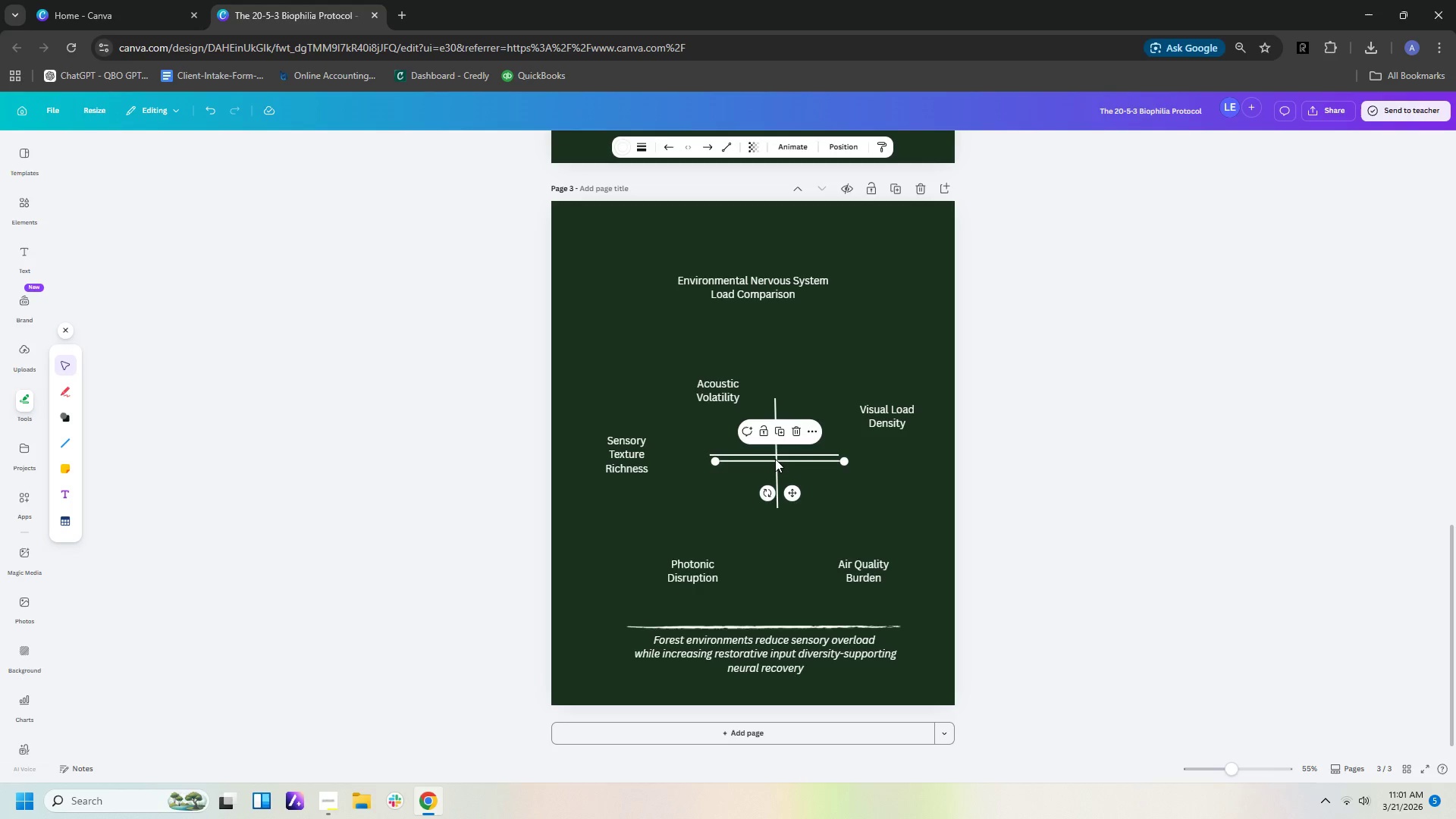 
left_click_drag(start_coordinate=[775, 460], to_coordinate=[769, 453])
 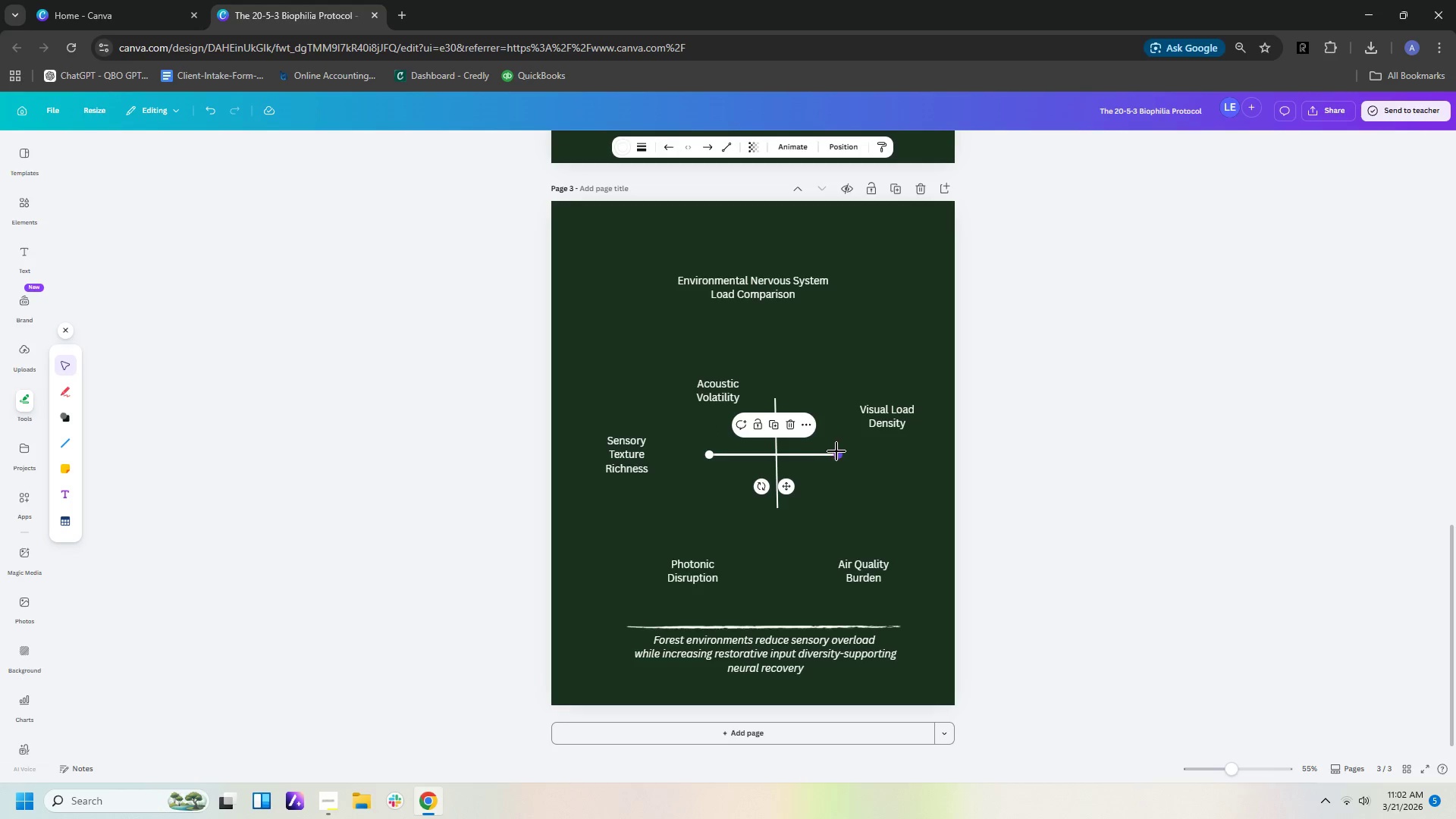 
left_click_drag(start_coordinate=[836, 451], to_coordinate=[823, 492])
 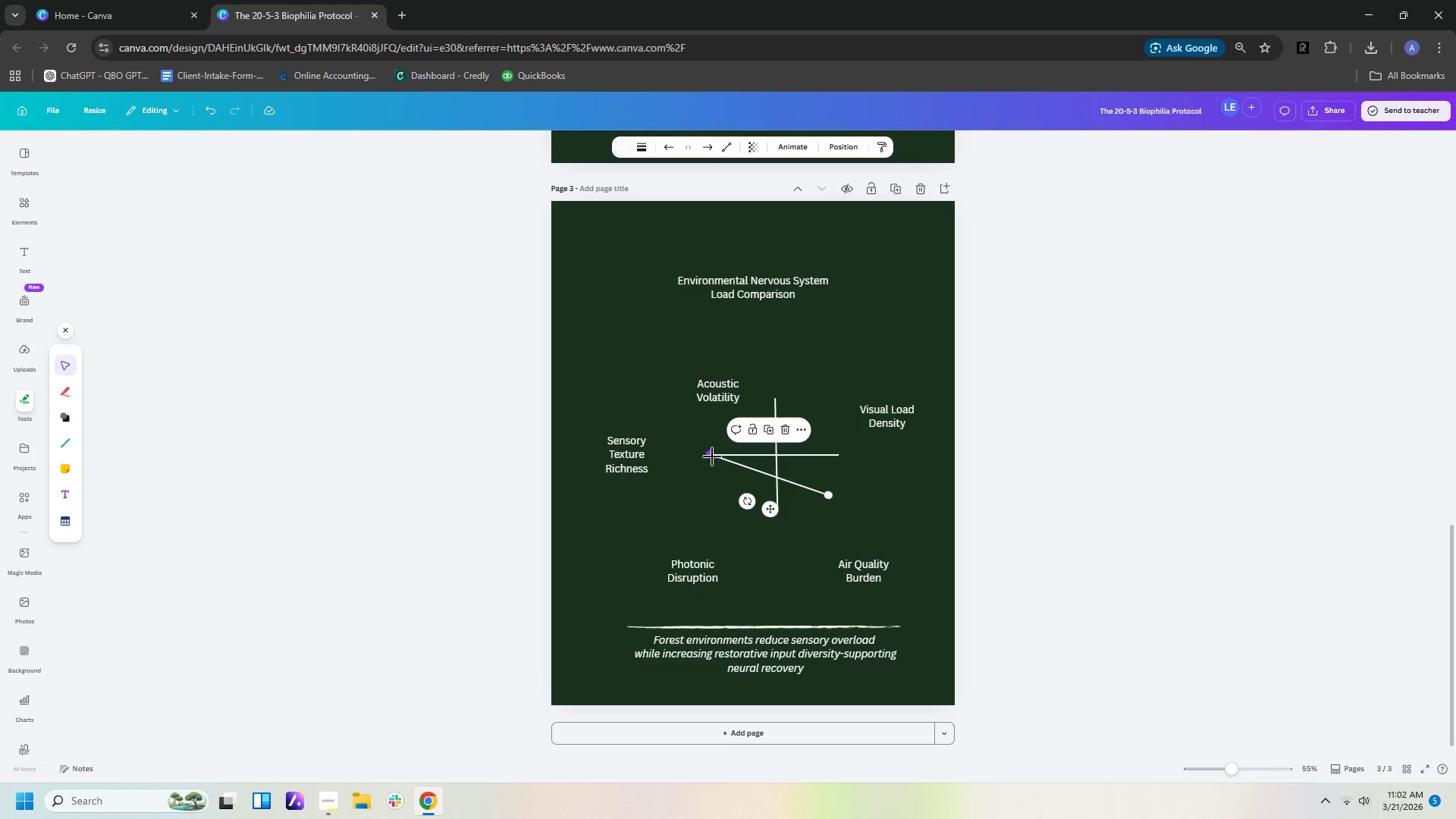 
left_click_drag(start_coordinate=[712, 456], to_coordinate=[721, 412])
 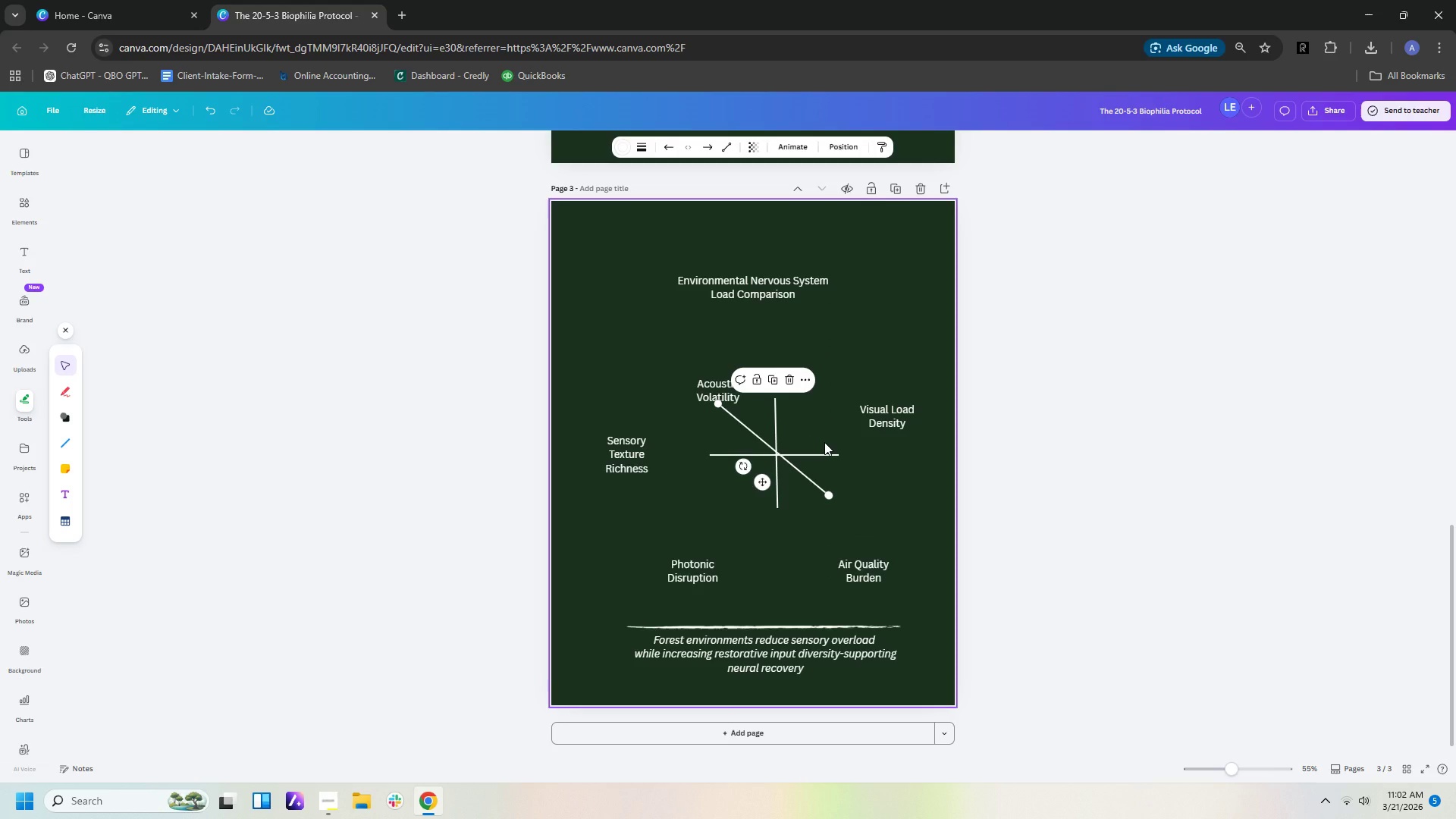 
left_click([824, 442])
 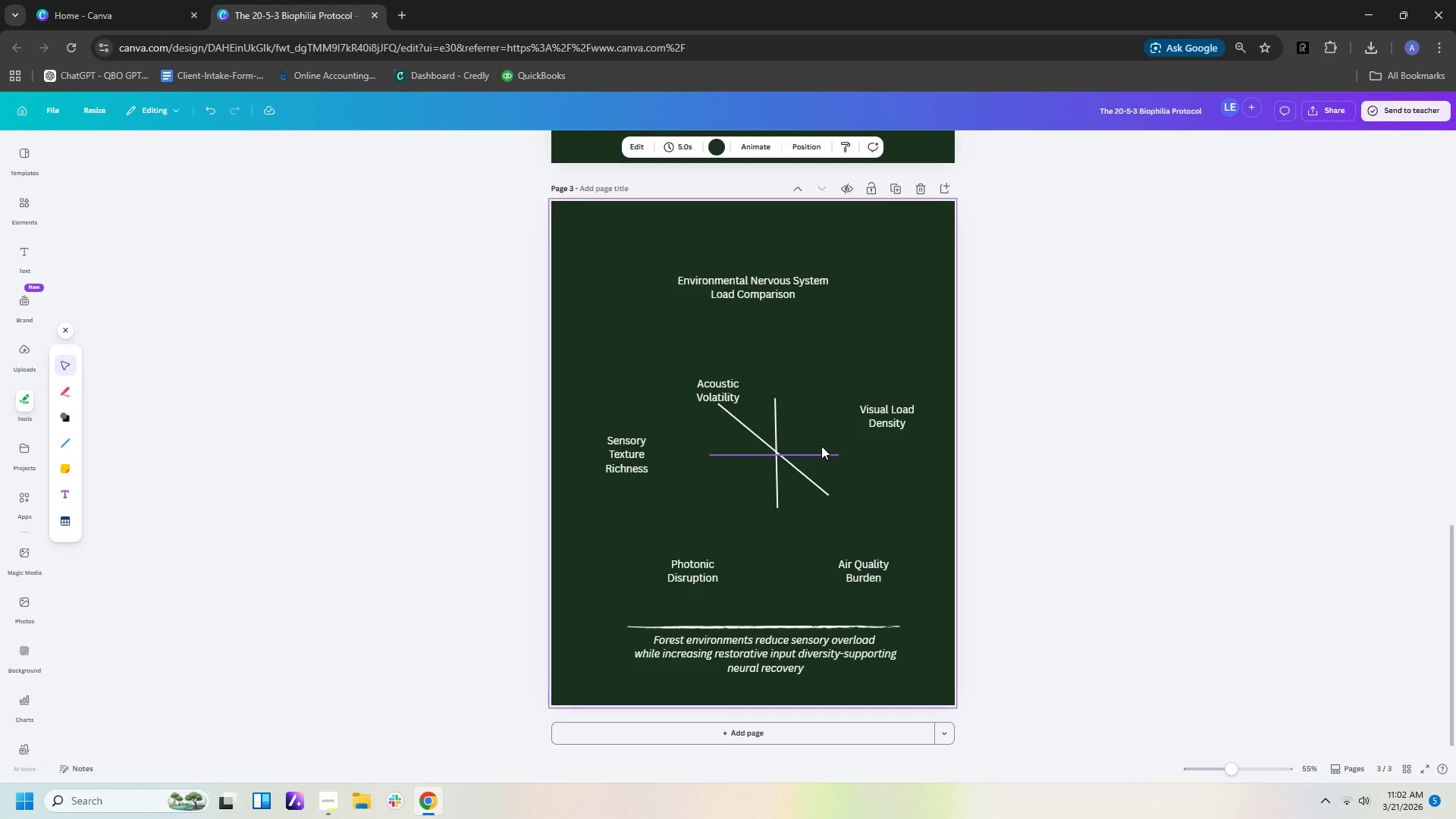 
key(Control+V)
 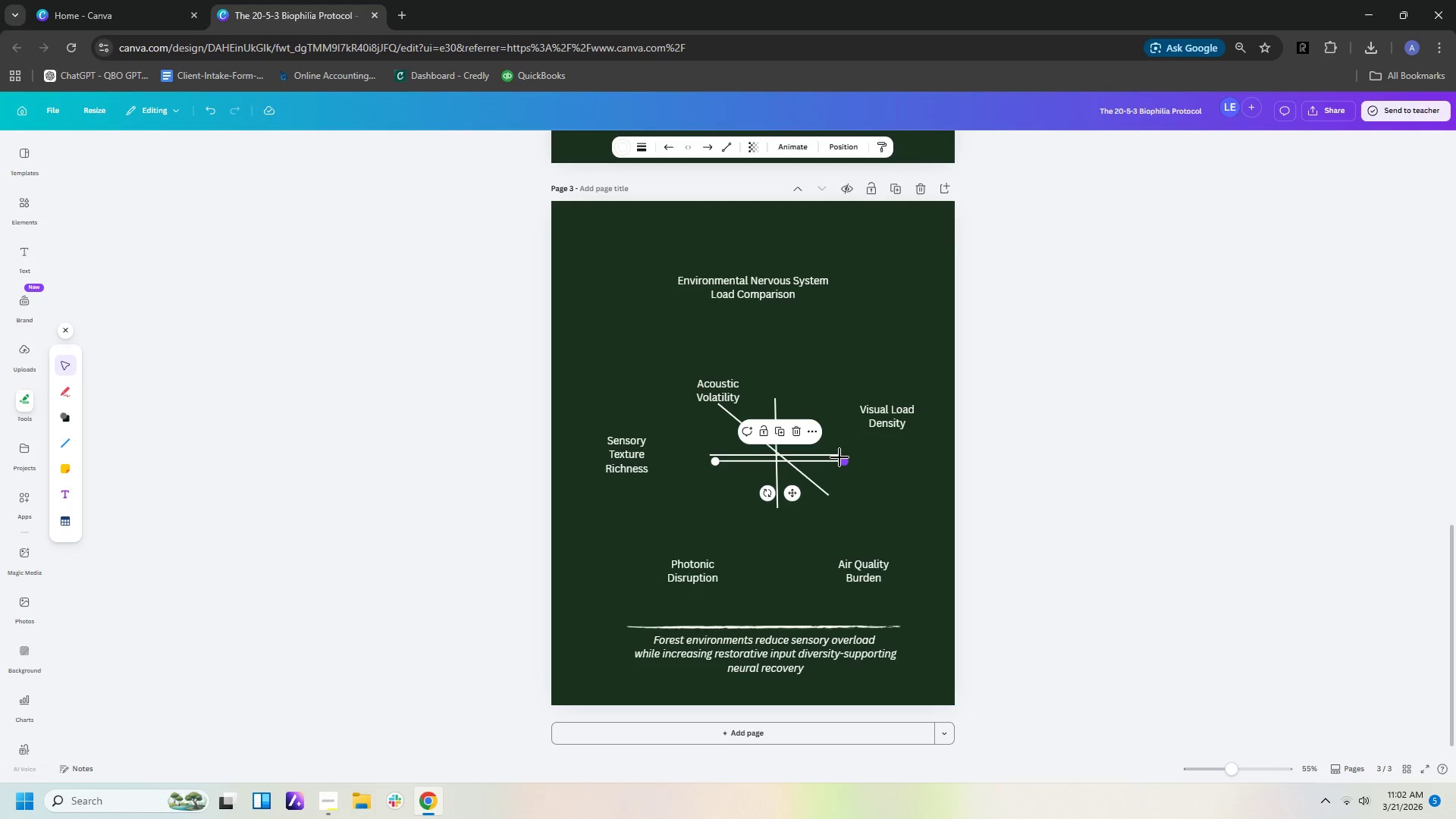 
left_click_drag(start_coordinate=[841, 457], to_coordinate=[840, 397])
 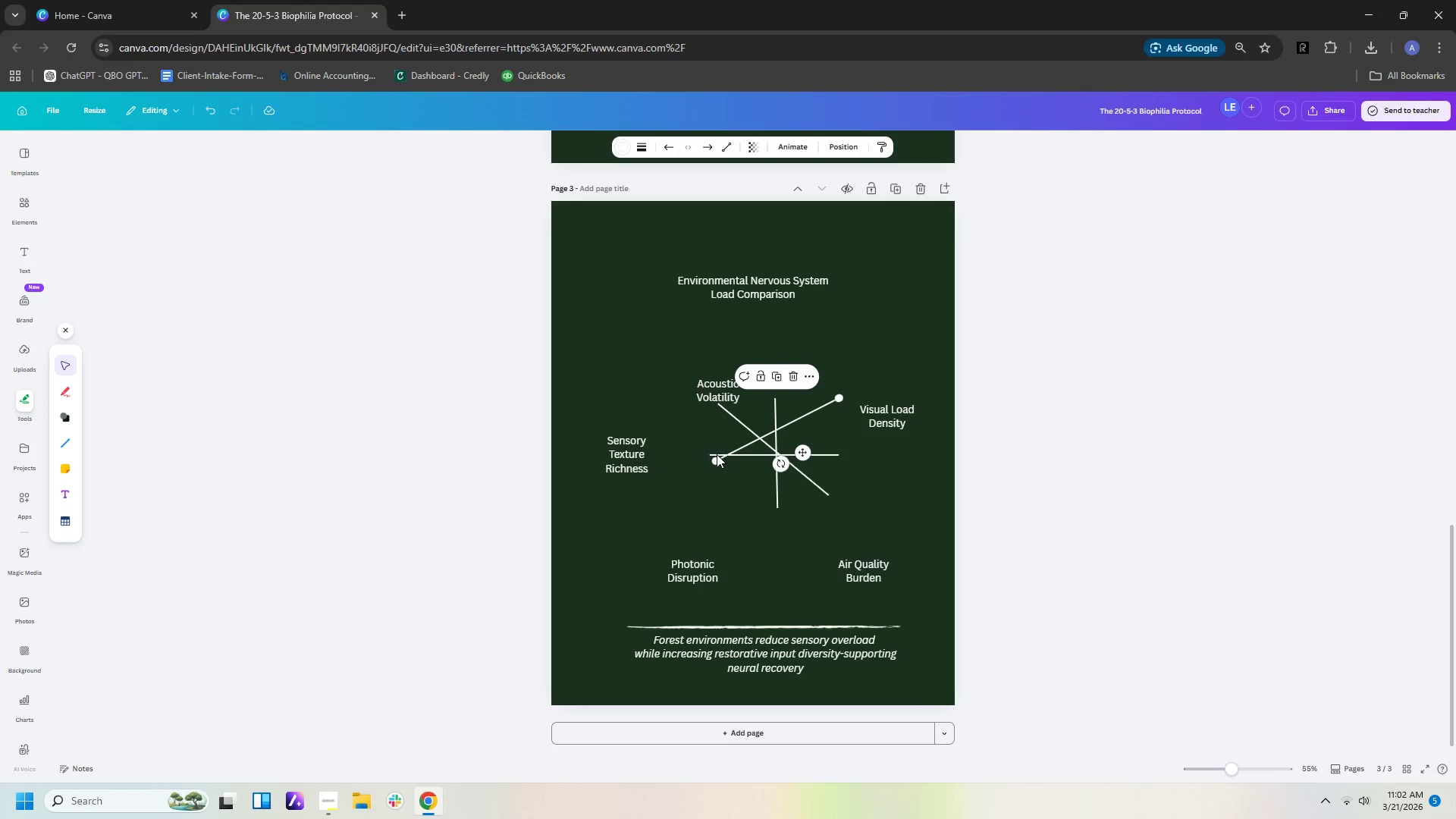 
left_click_drag(start_coordinate=[717, 460], to_coordinate=[733, 500])
 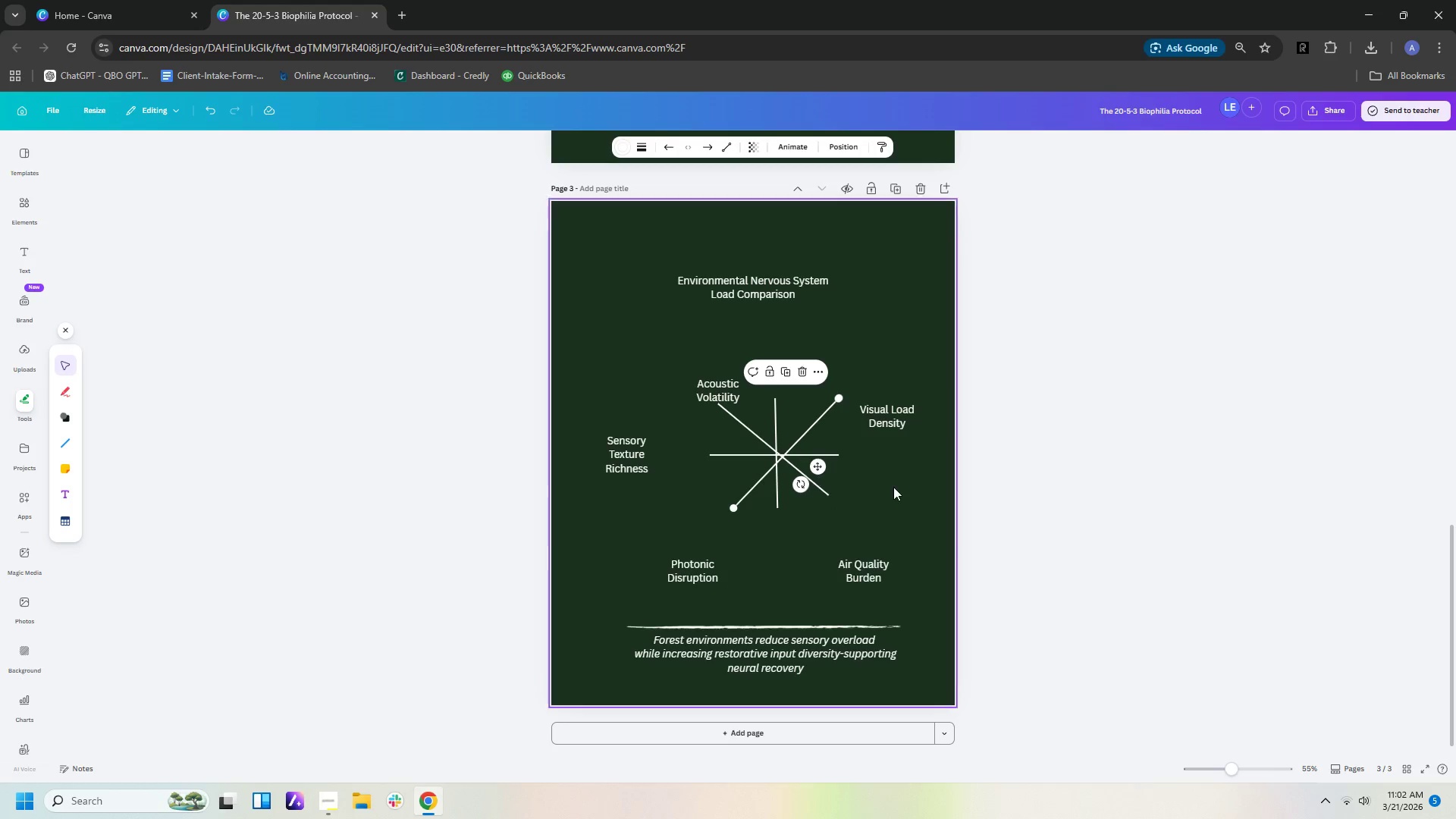 
left_click([893, 487])
 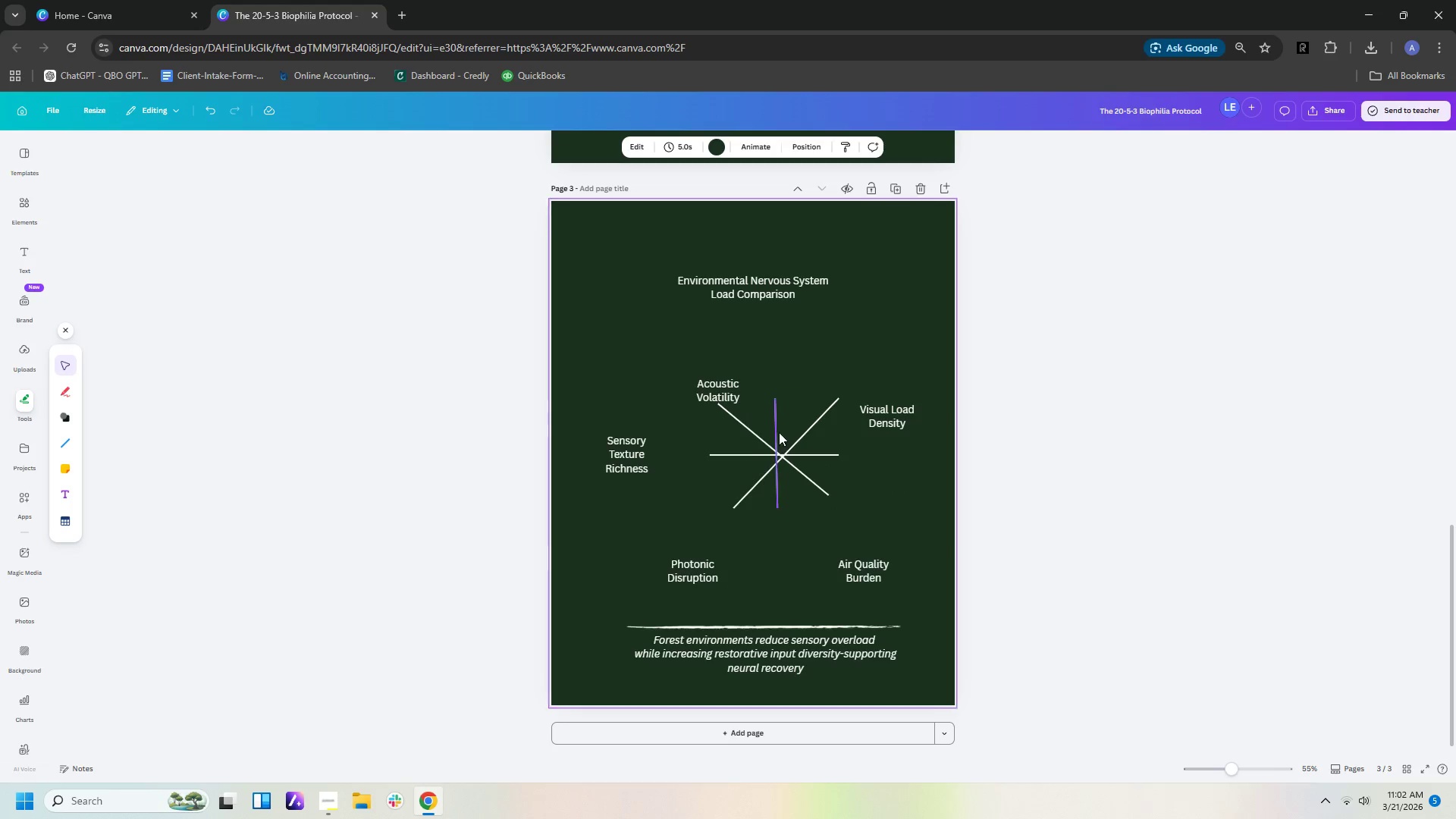 
wait(8.41)
 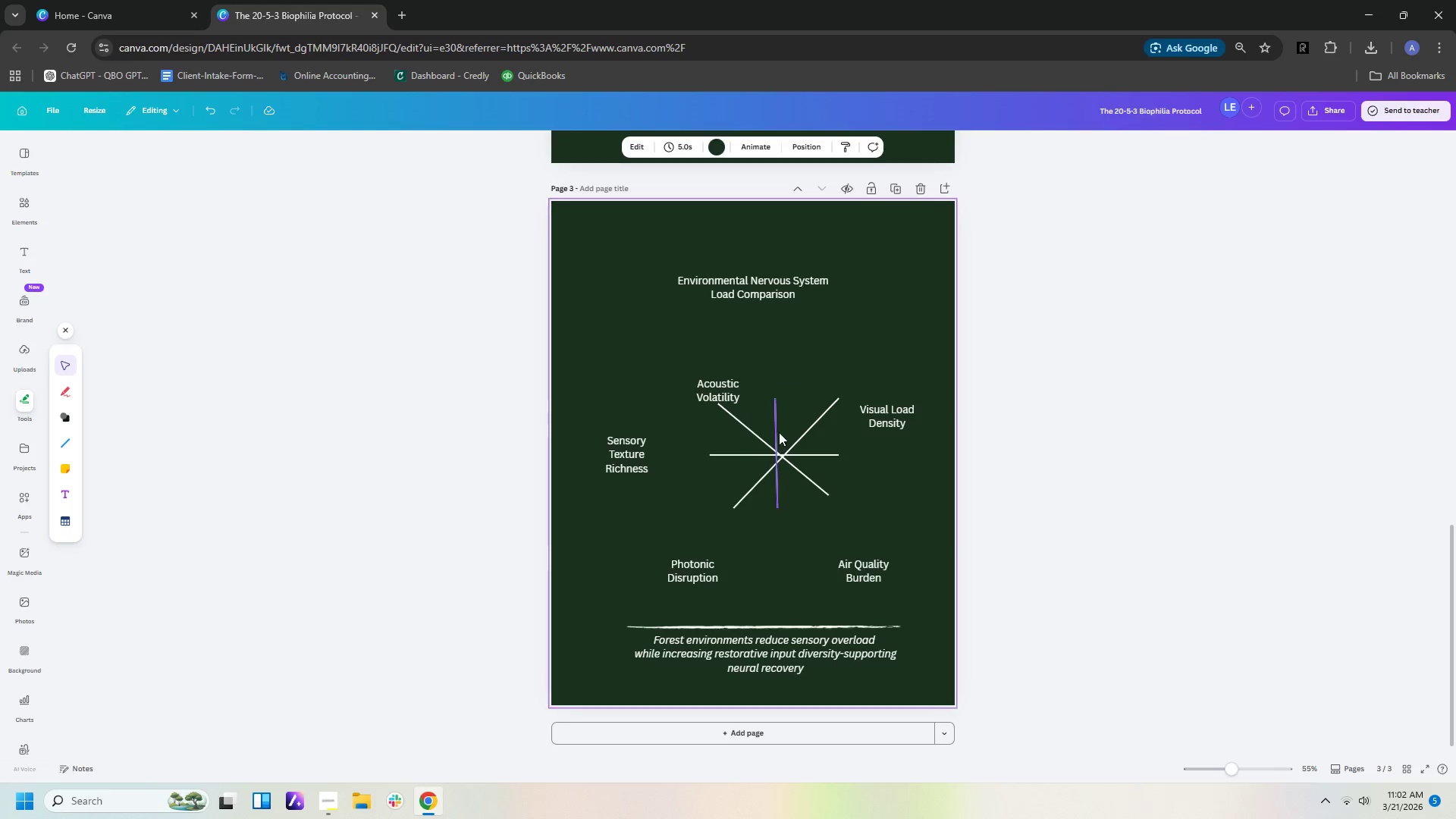 
left_click([26, 193])
 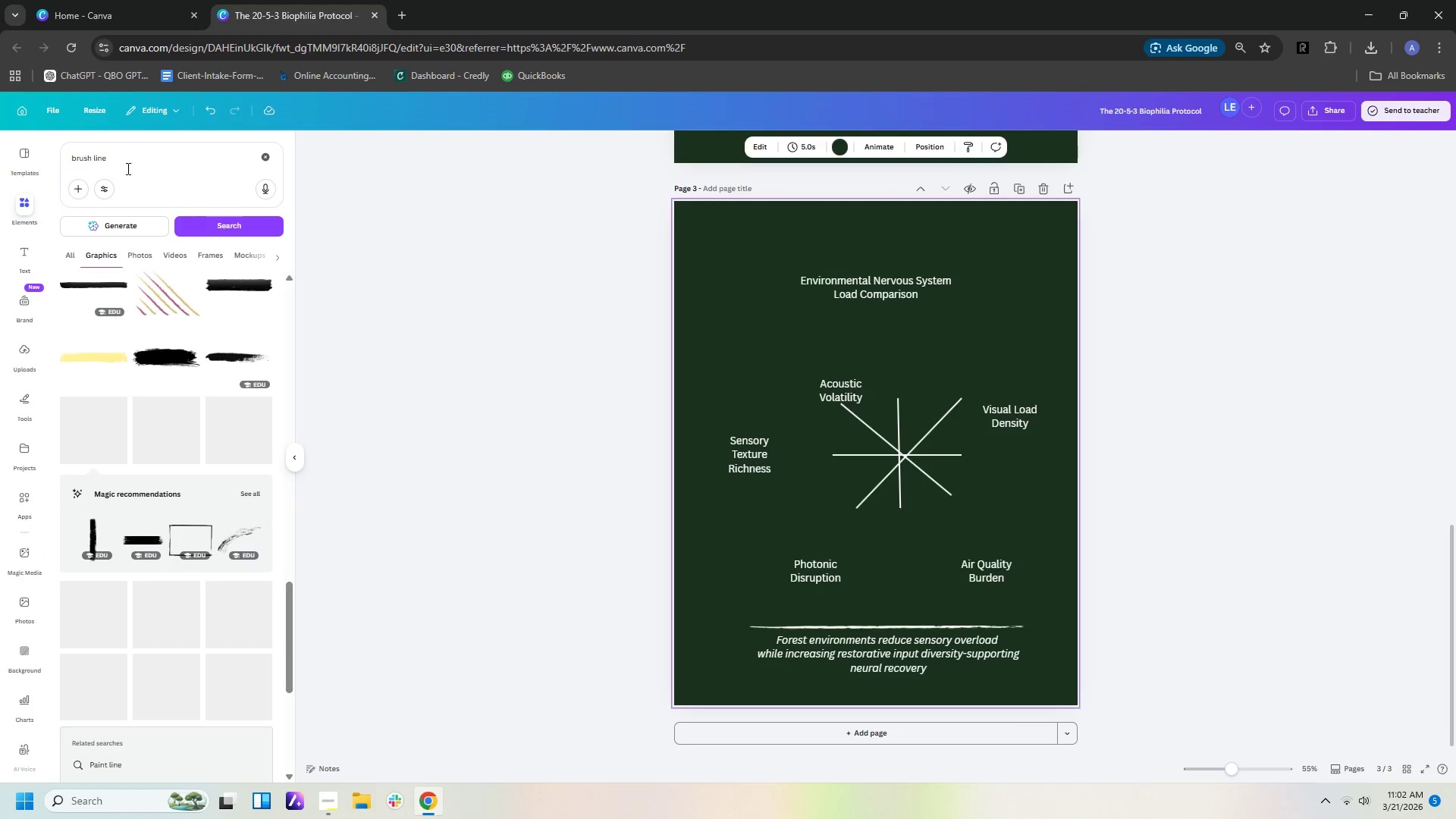 
left_click_drag(start_coordinate=[138, 168], to_coordinate=[0, 142])
 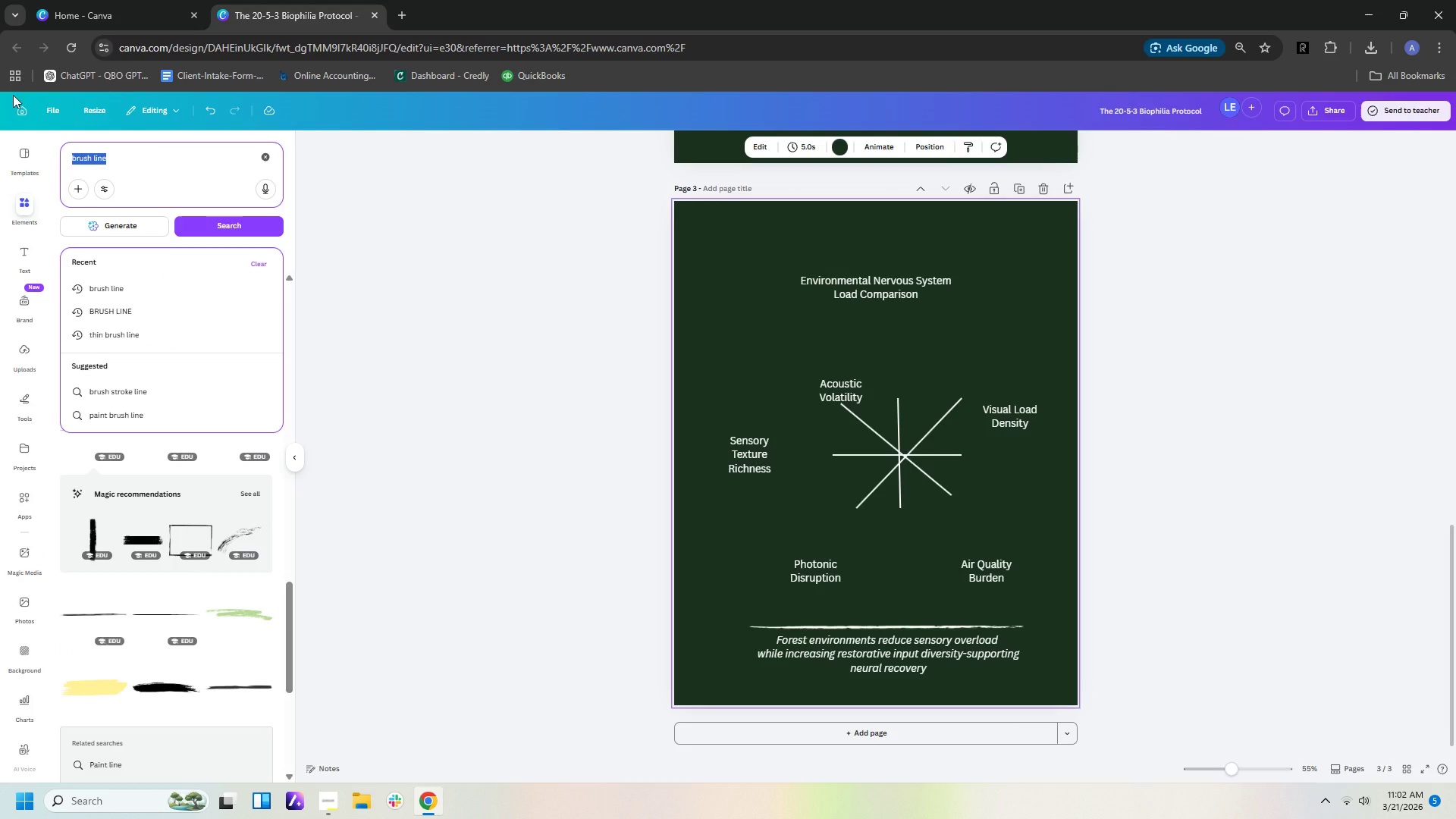 
type(paint line)
key(Backspace)
type(faint line)
 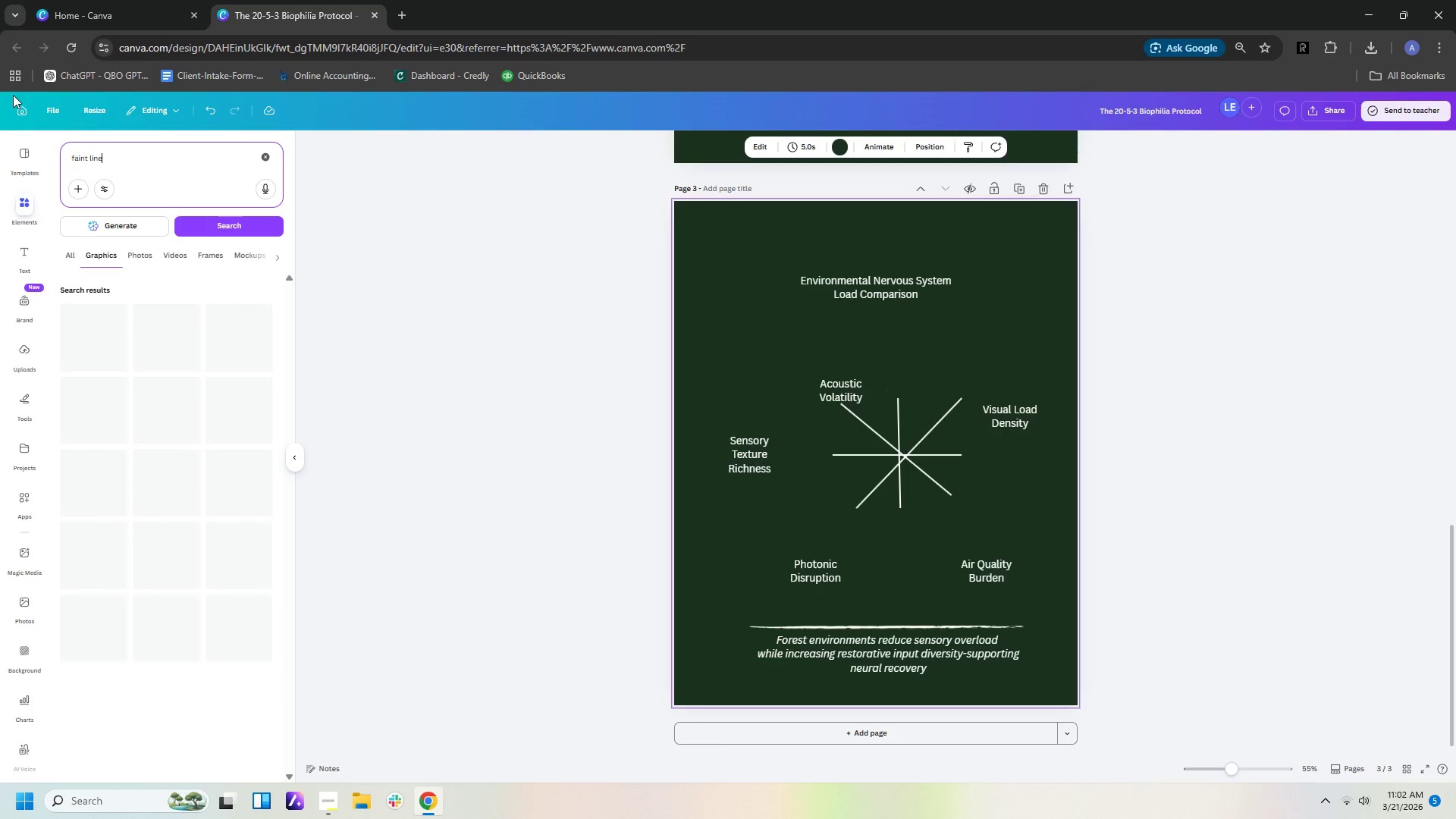 
key(Enter)
 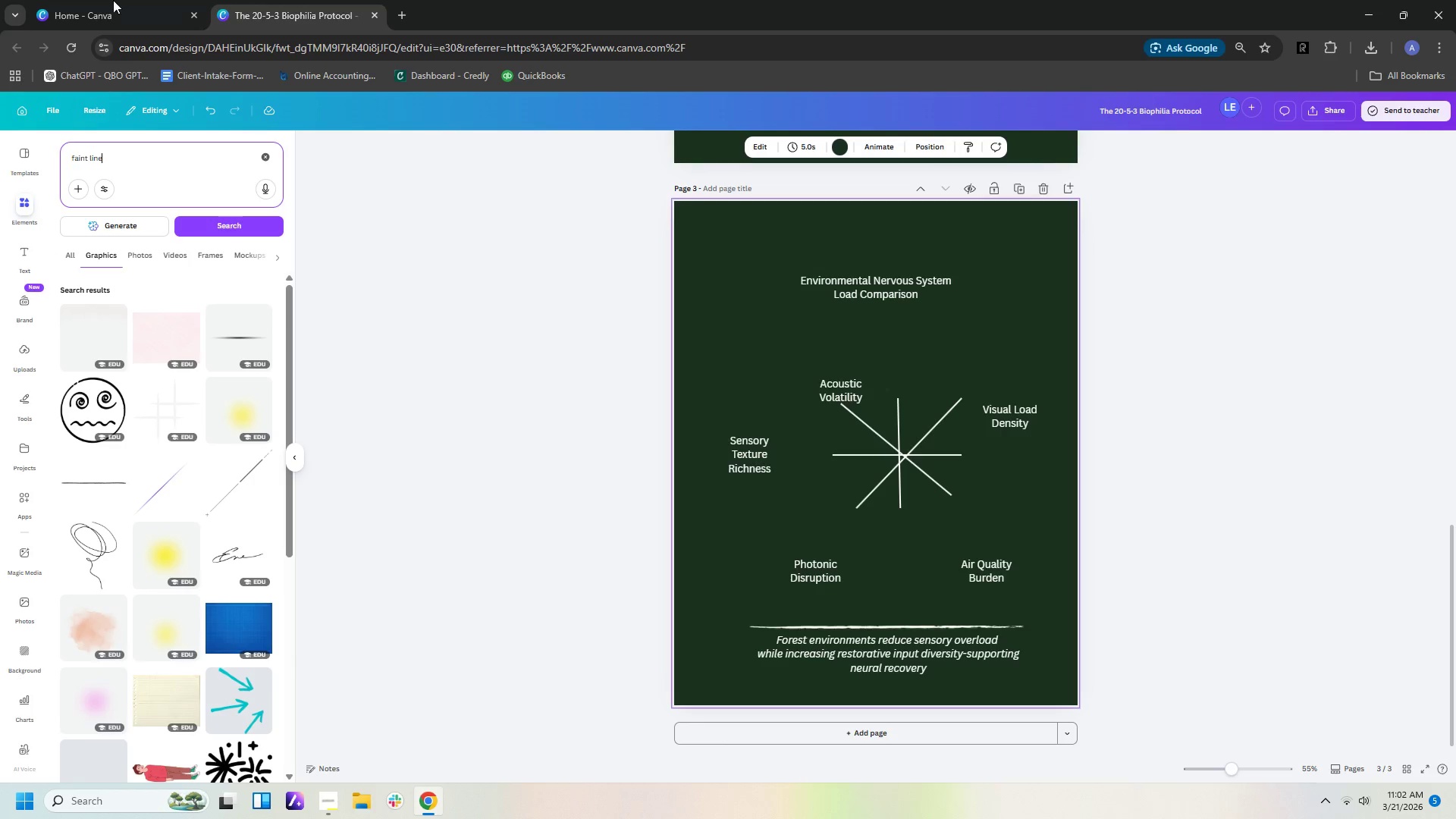 
scroll: coordinate [209, 434], scroll_direction: down, amount: 5.0
 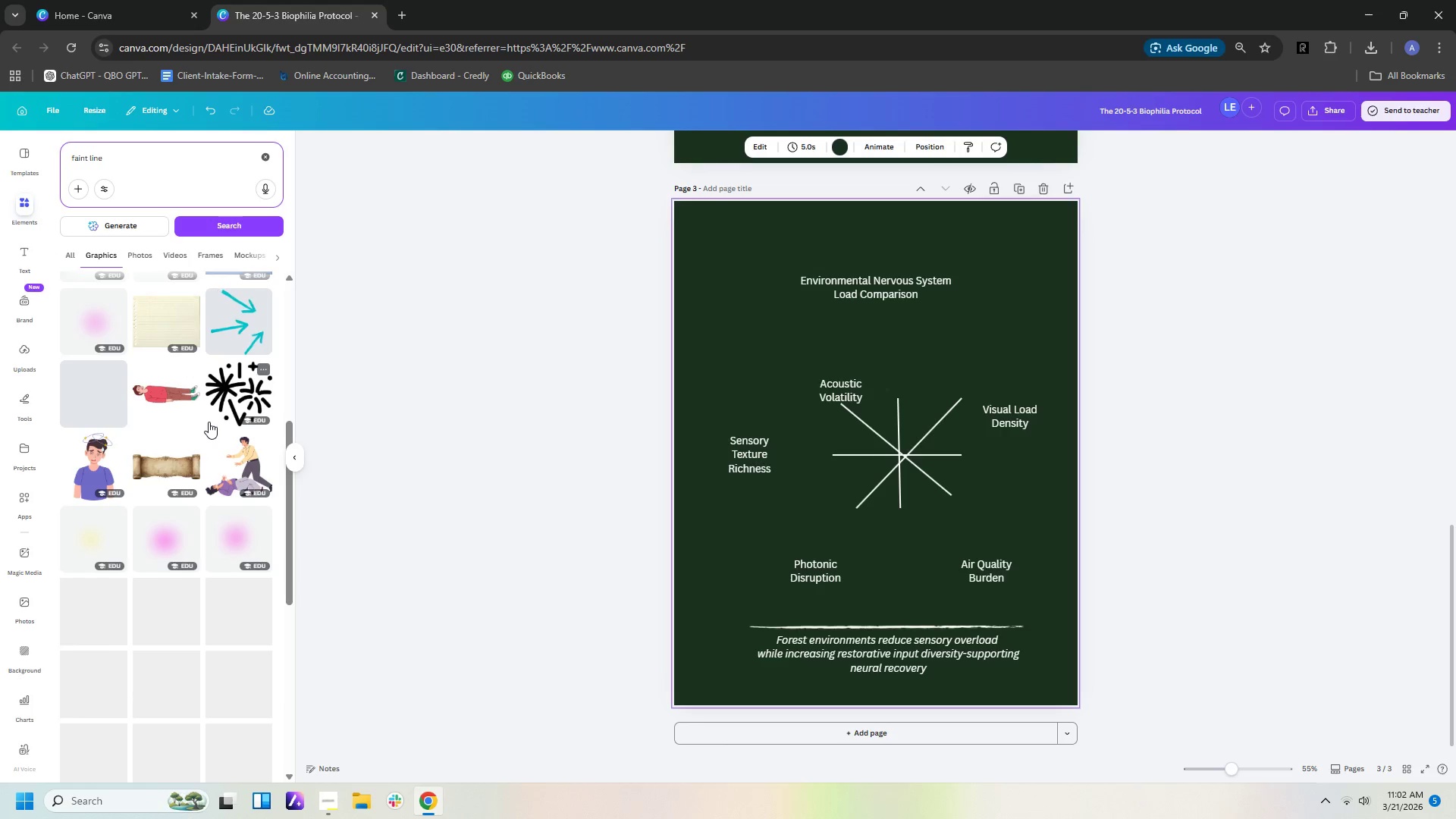 
scroll: coordinate [209, 416], scroll_direction: up, amount: 6.0
 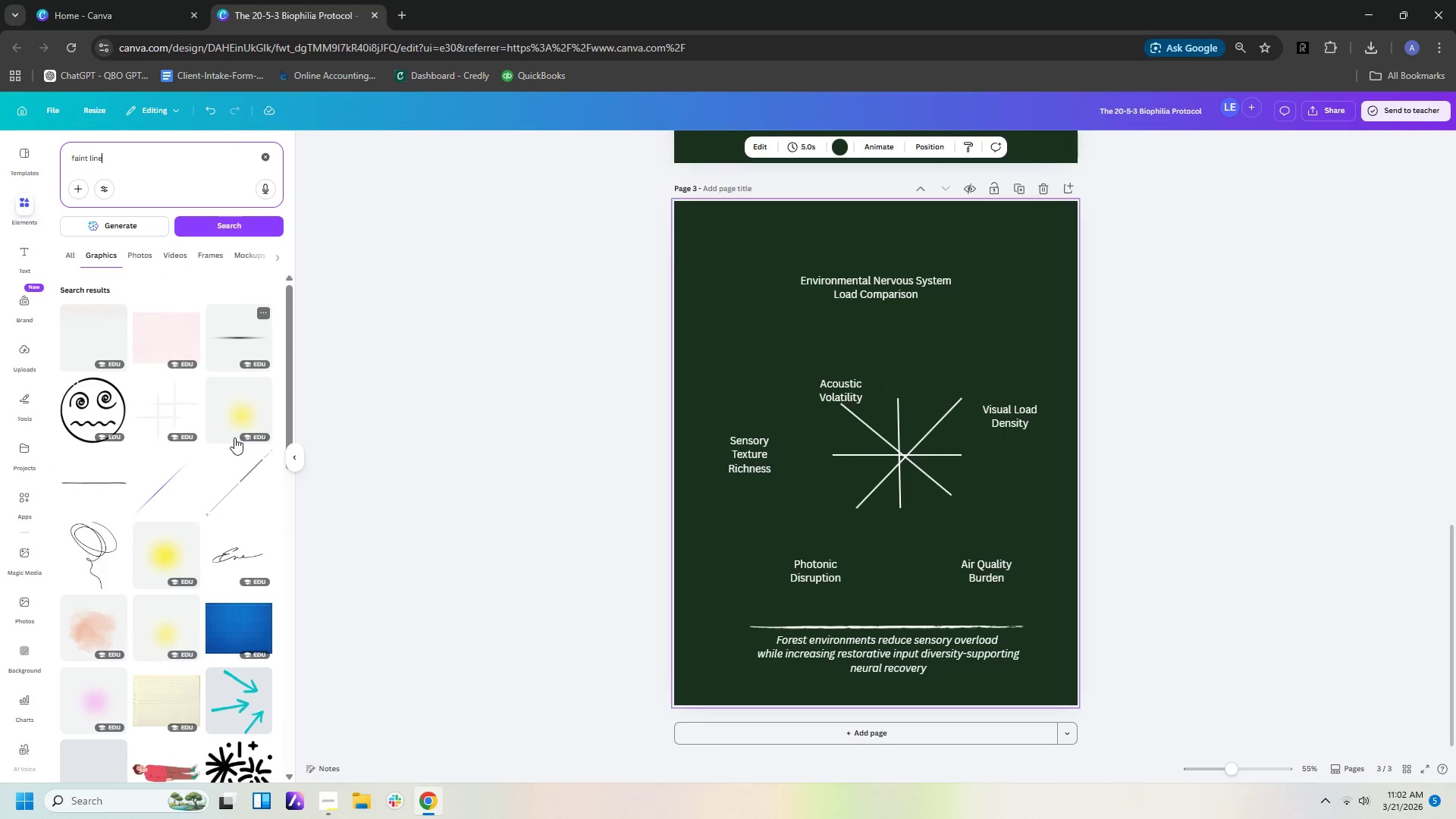 
scroll: coordinate [215, 509], scroll_direction: down, amount: 31.0
 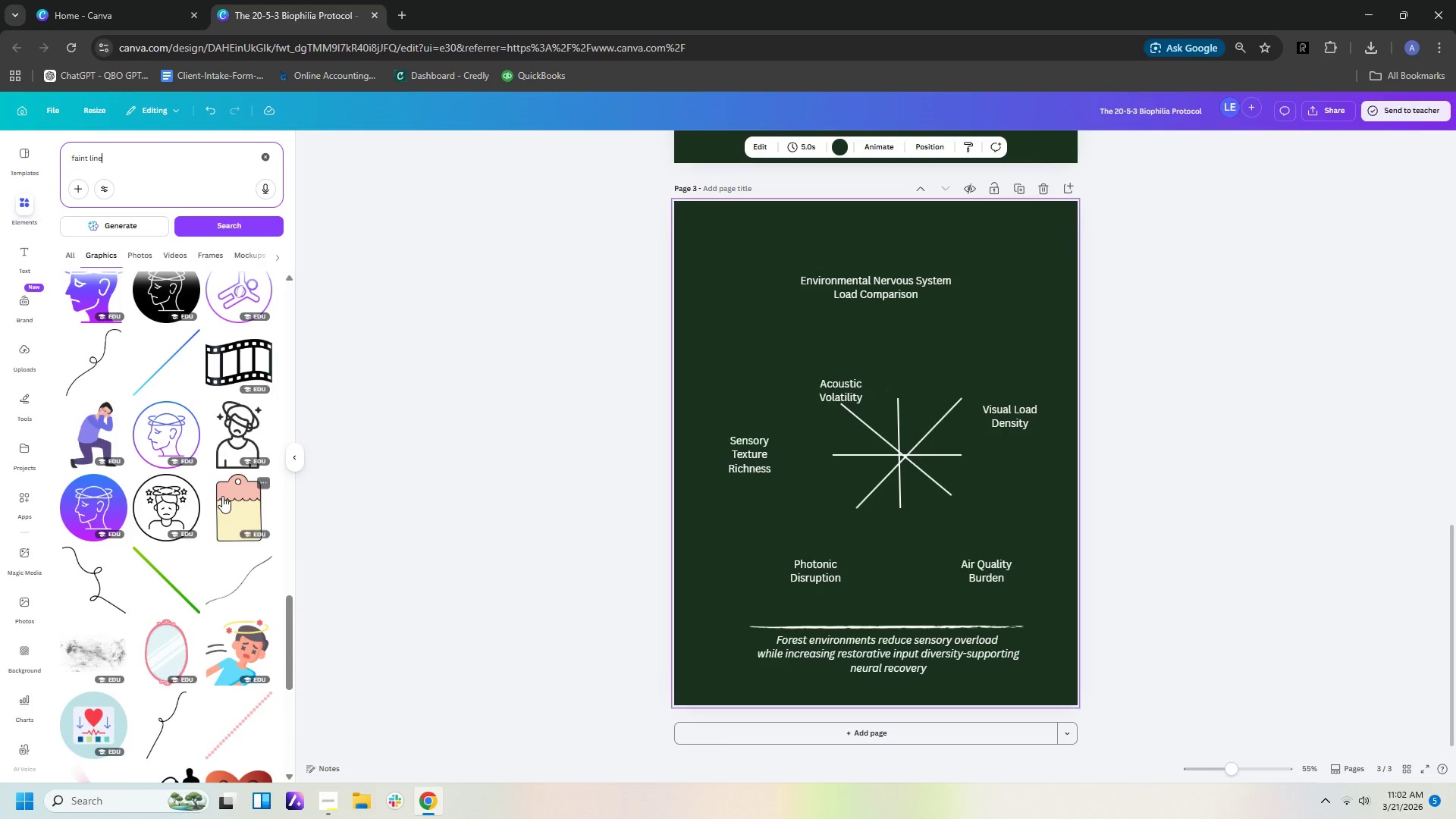 
scroll: coordinate [232, 489], scroll_direction: down, amount: 33.0
 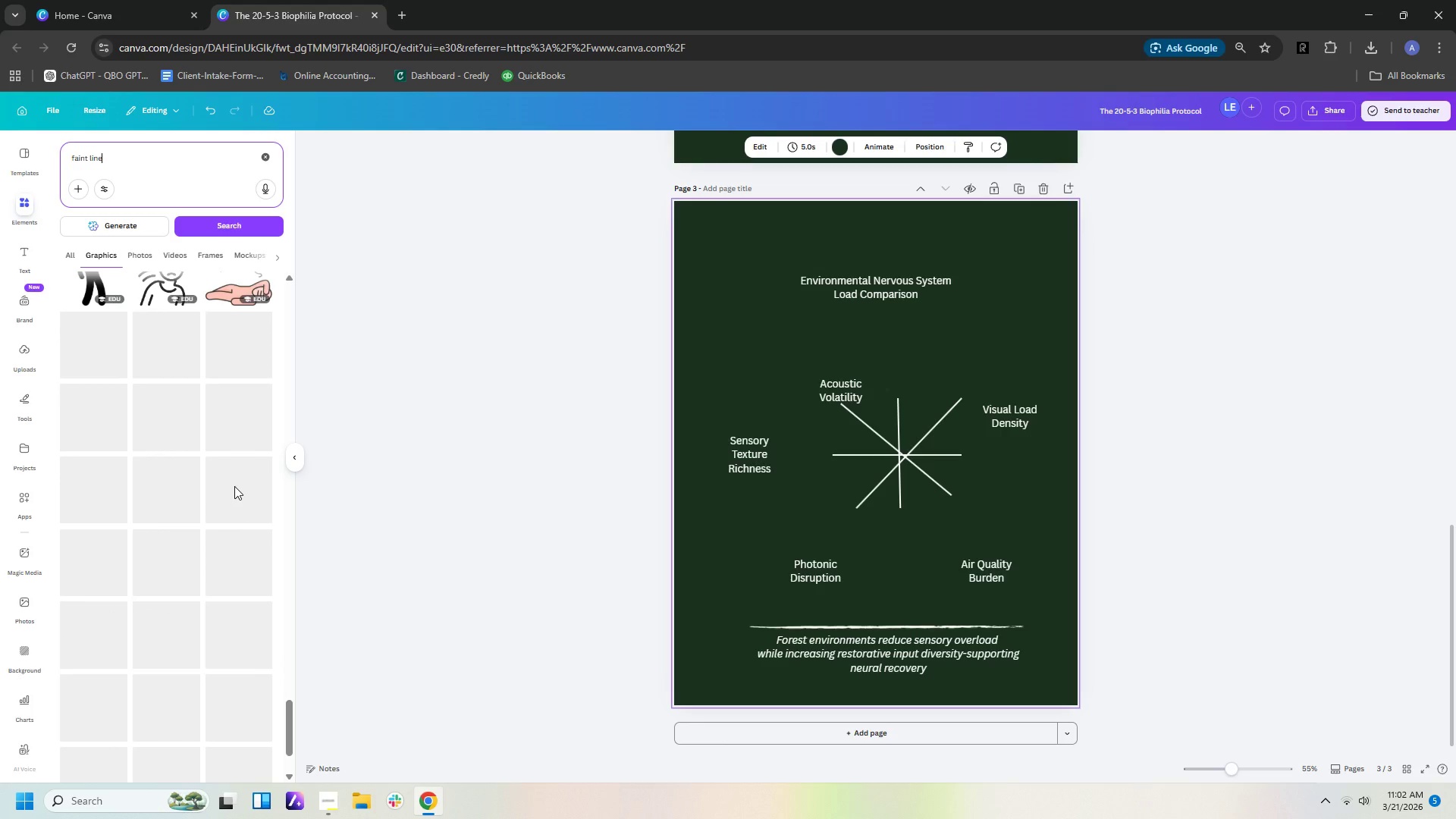 
mouse_move([228, 499])
 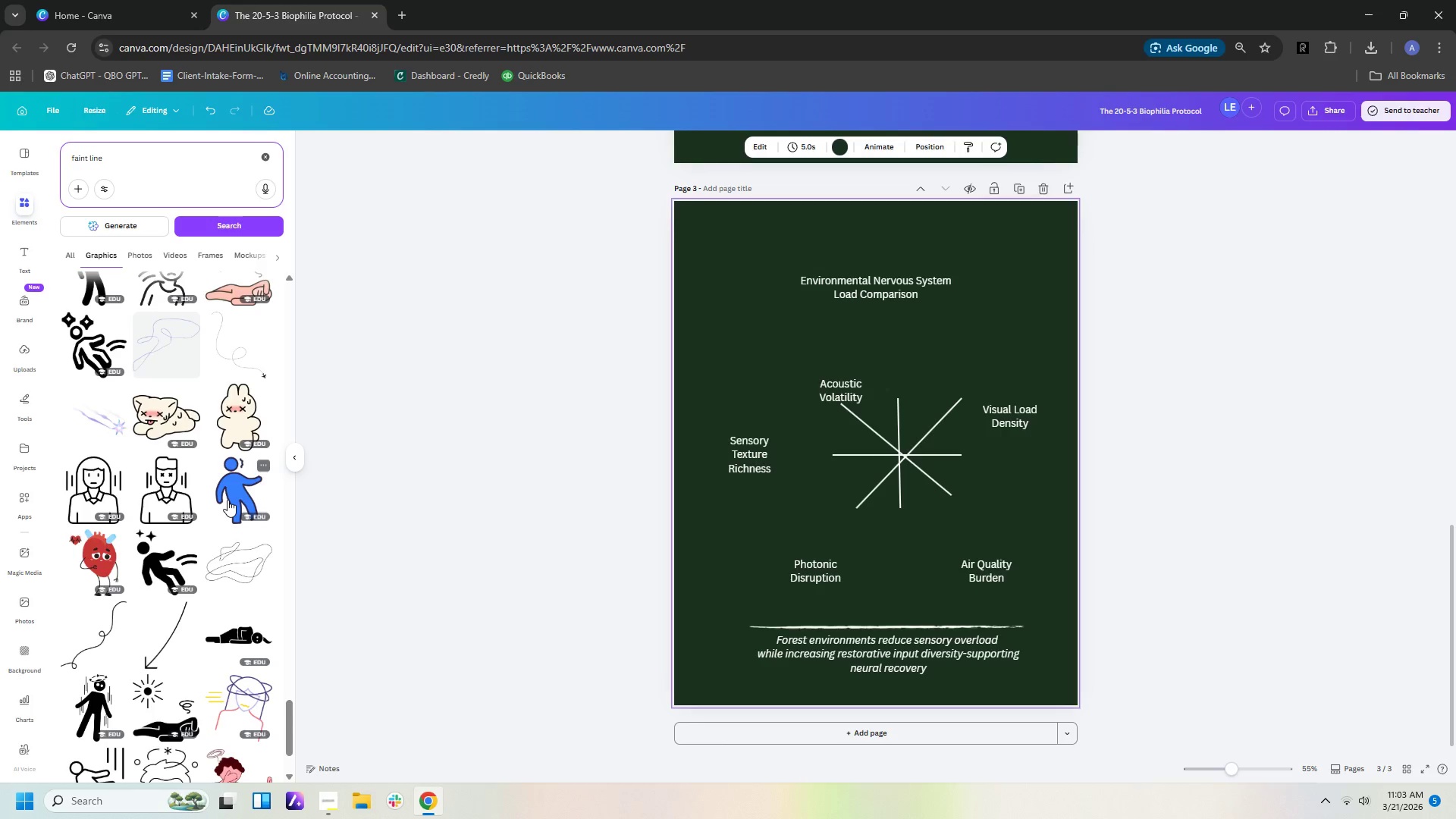 
wait(22.16)
 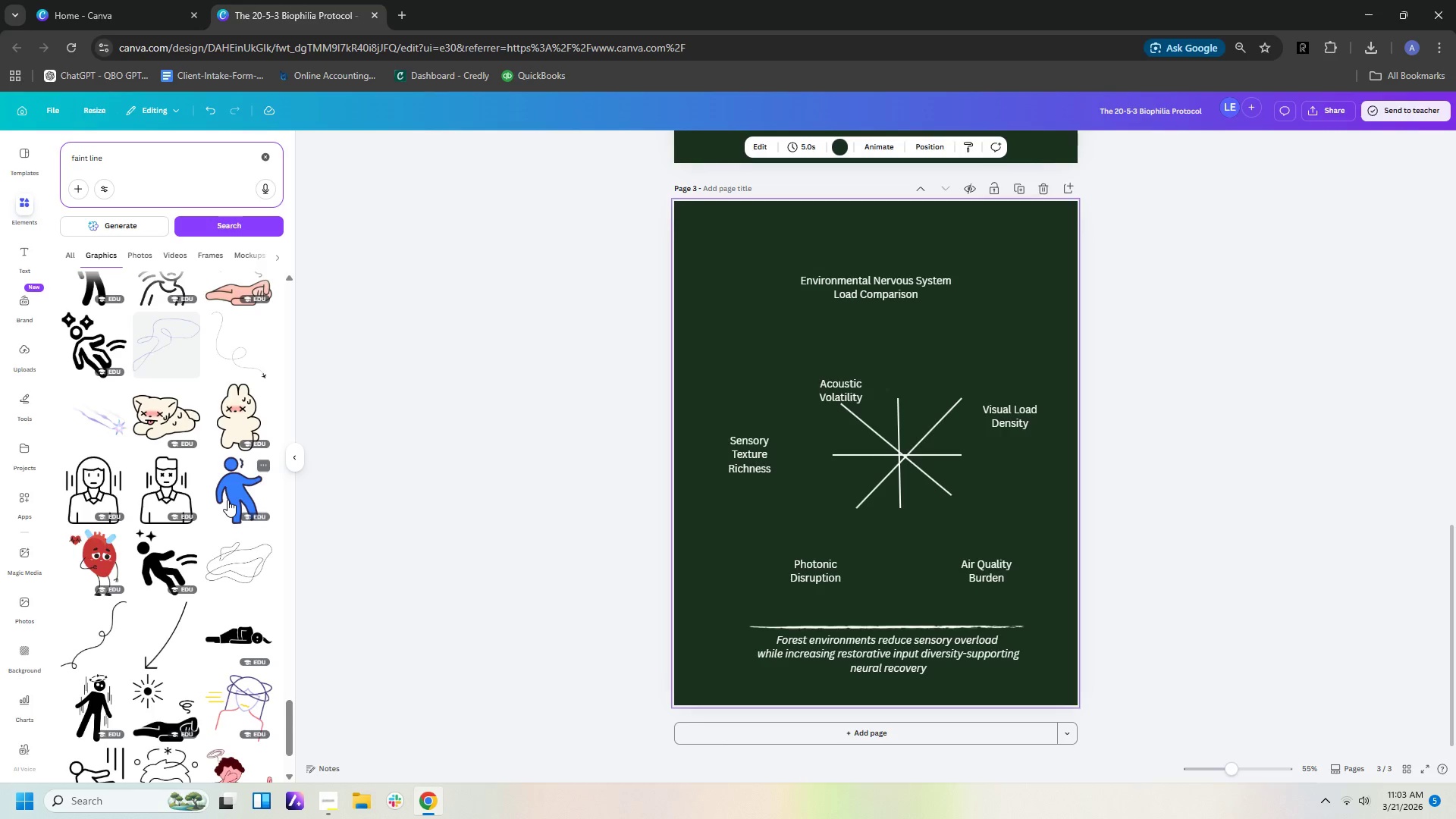 
scroll: coordinate [934, 530], scroll_direction: down, amount: 8.0
 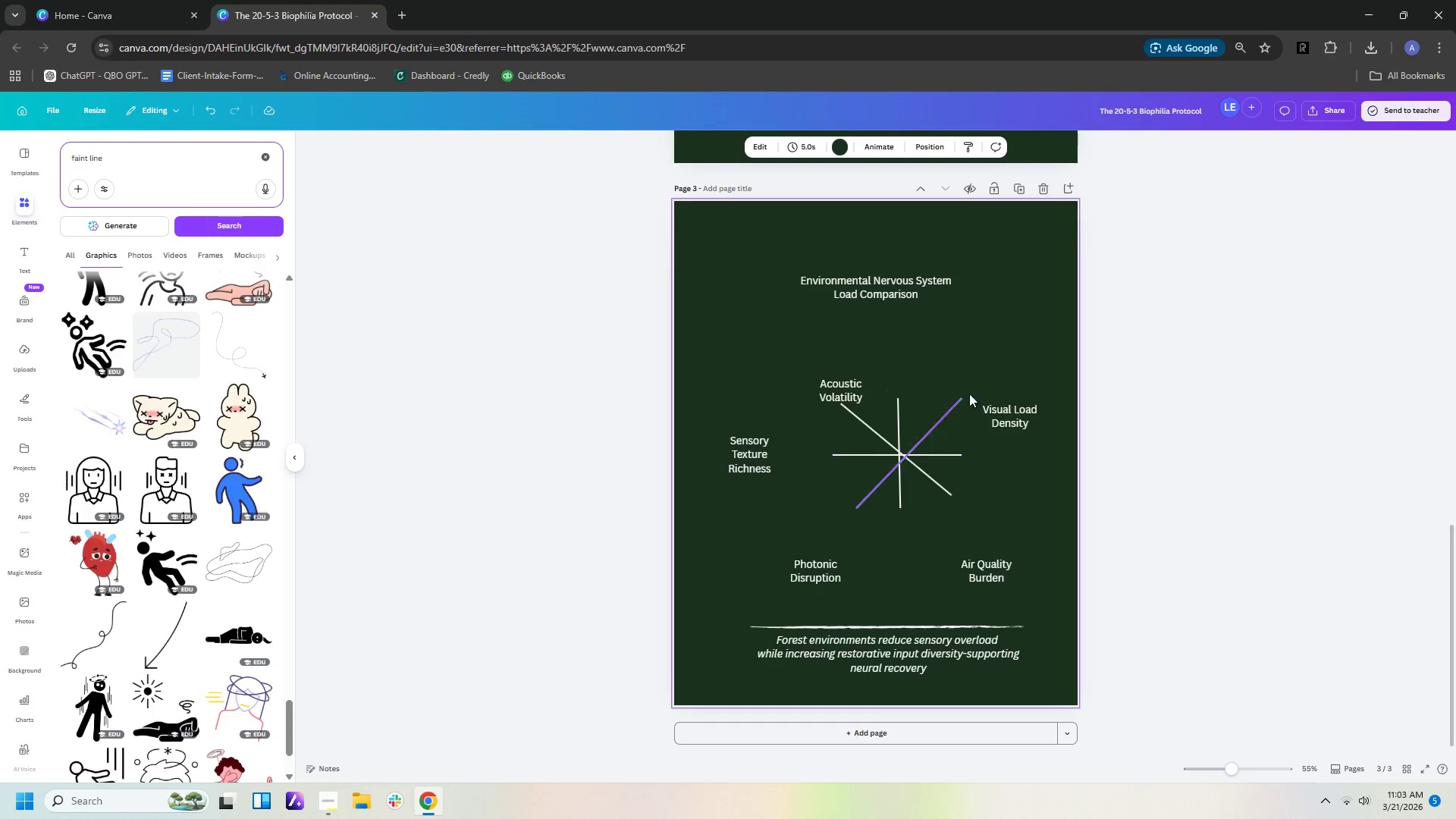 
scroll: coordinate [974, 386], scroll_direction: up, amount: 13.0
 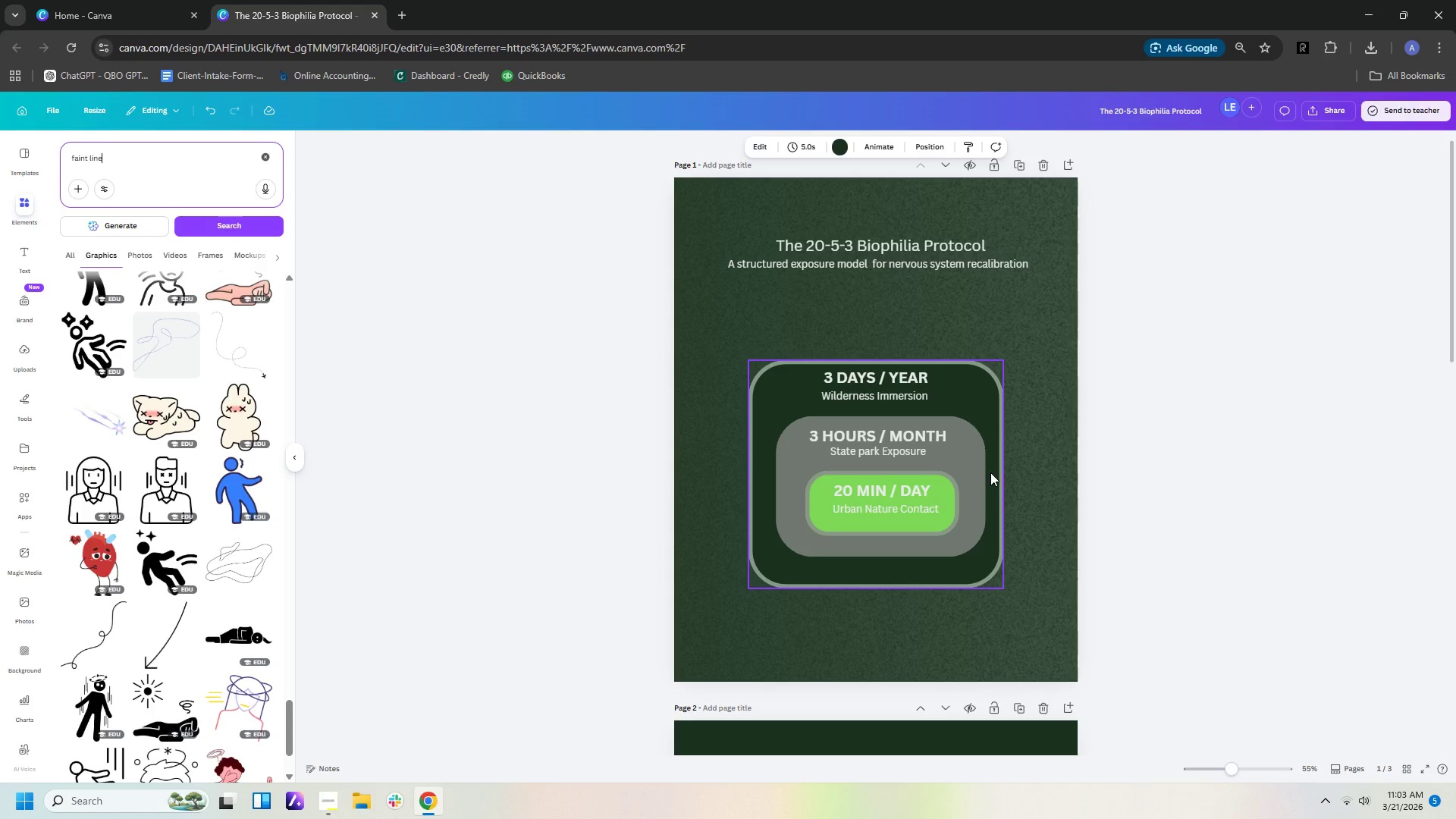 
wait(12.62)
 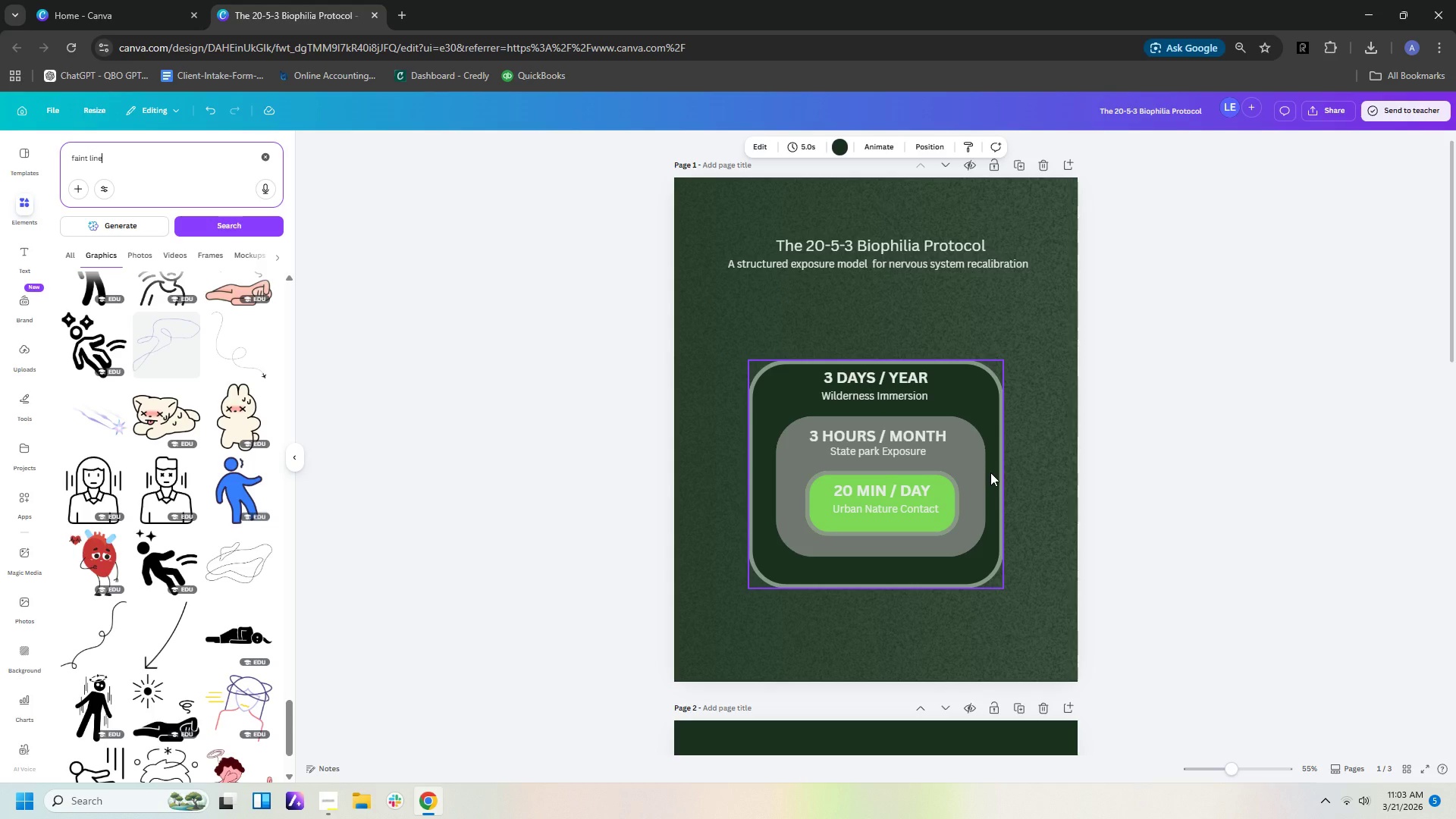 
scroll: coordinate [1014, 607], scroll_direction: down, amount: 4.0
 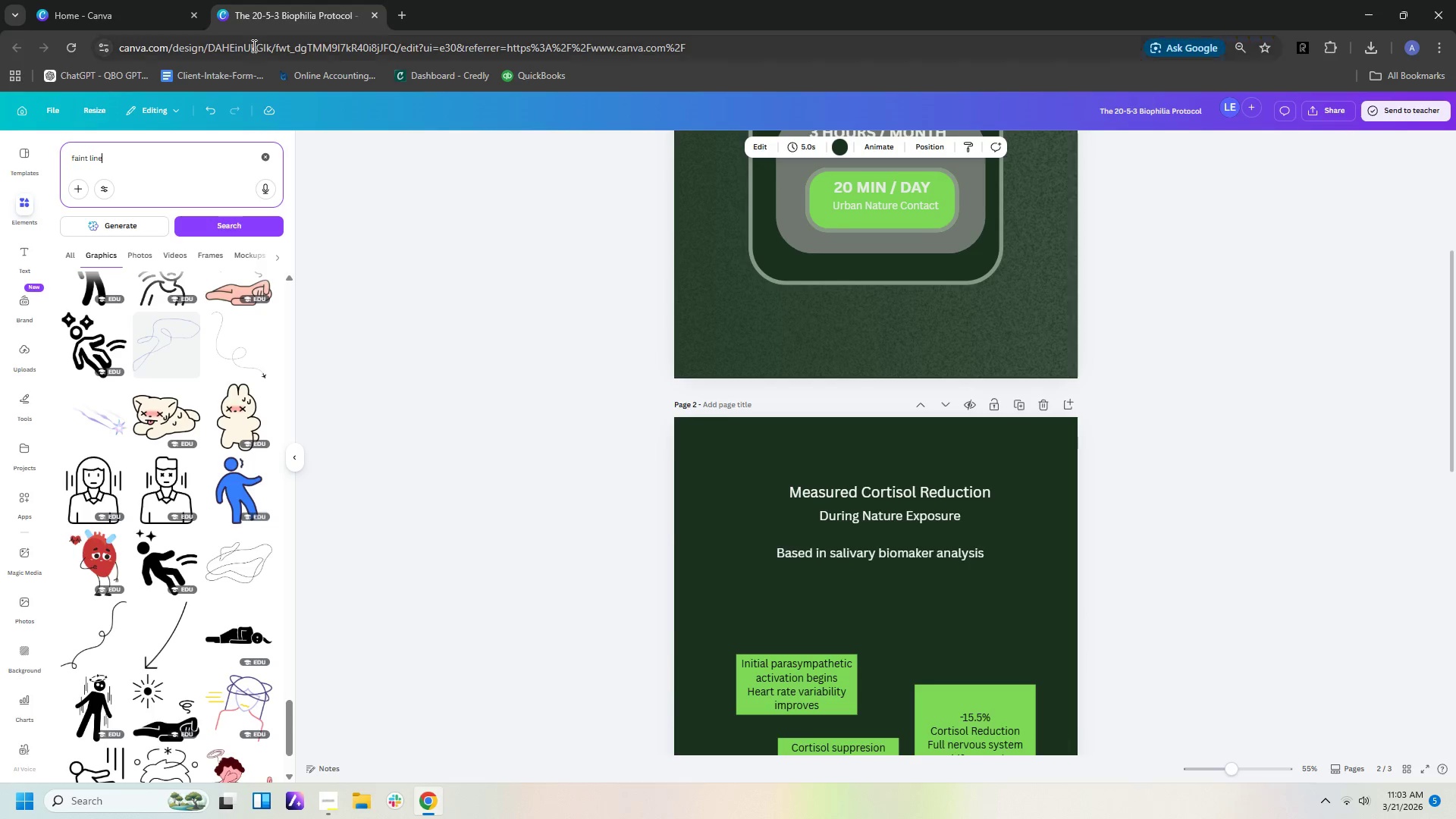 
left_click_drag(start_coordinate=[168, 155], to_coordinate=[0, 152])
 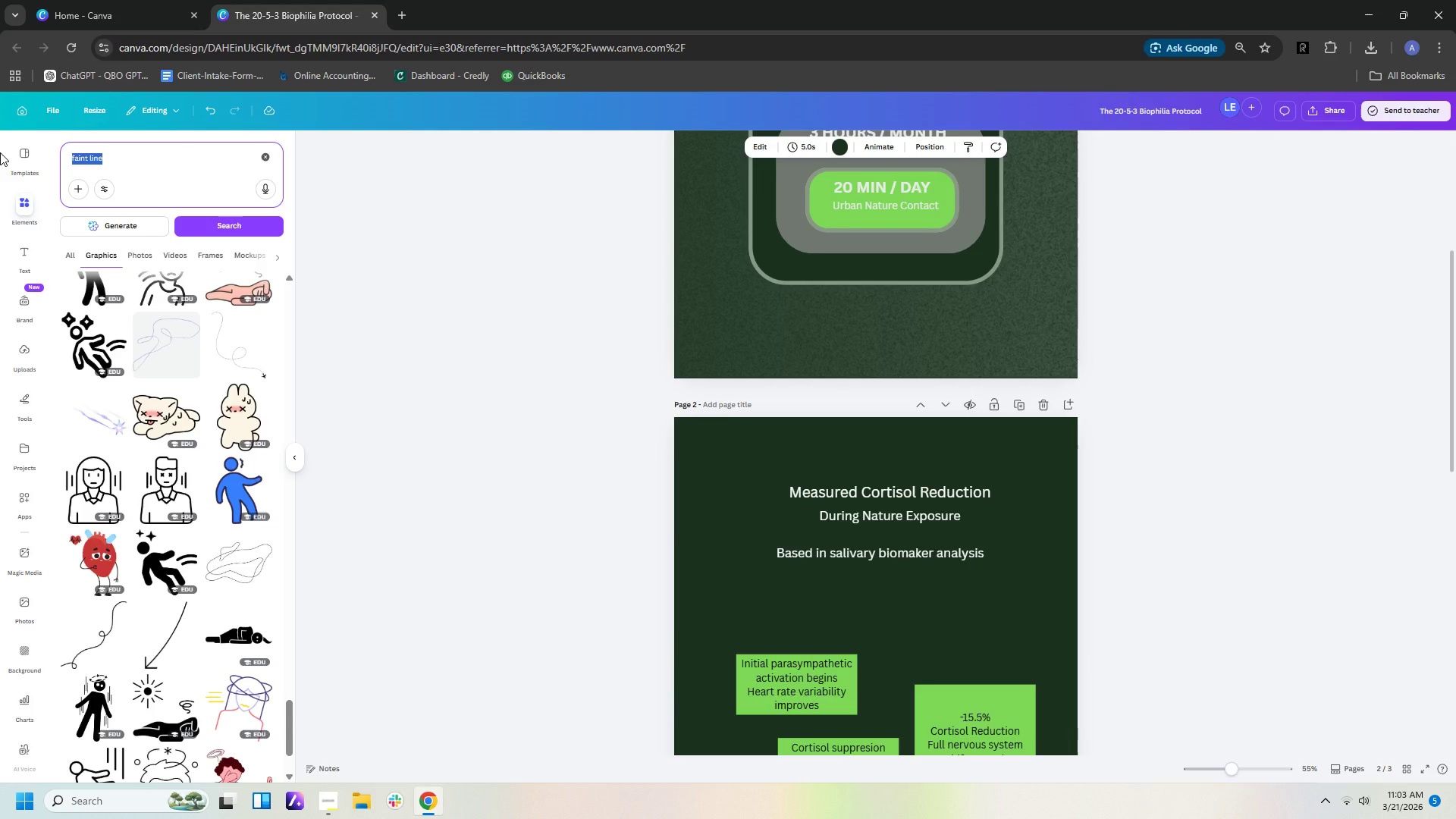 
type(forest)
 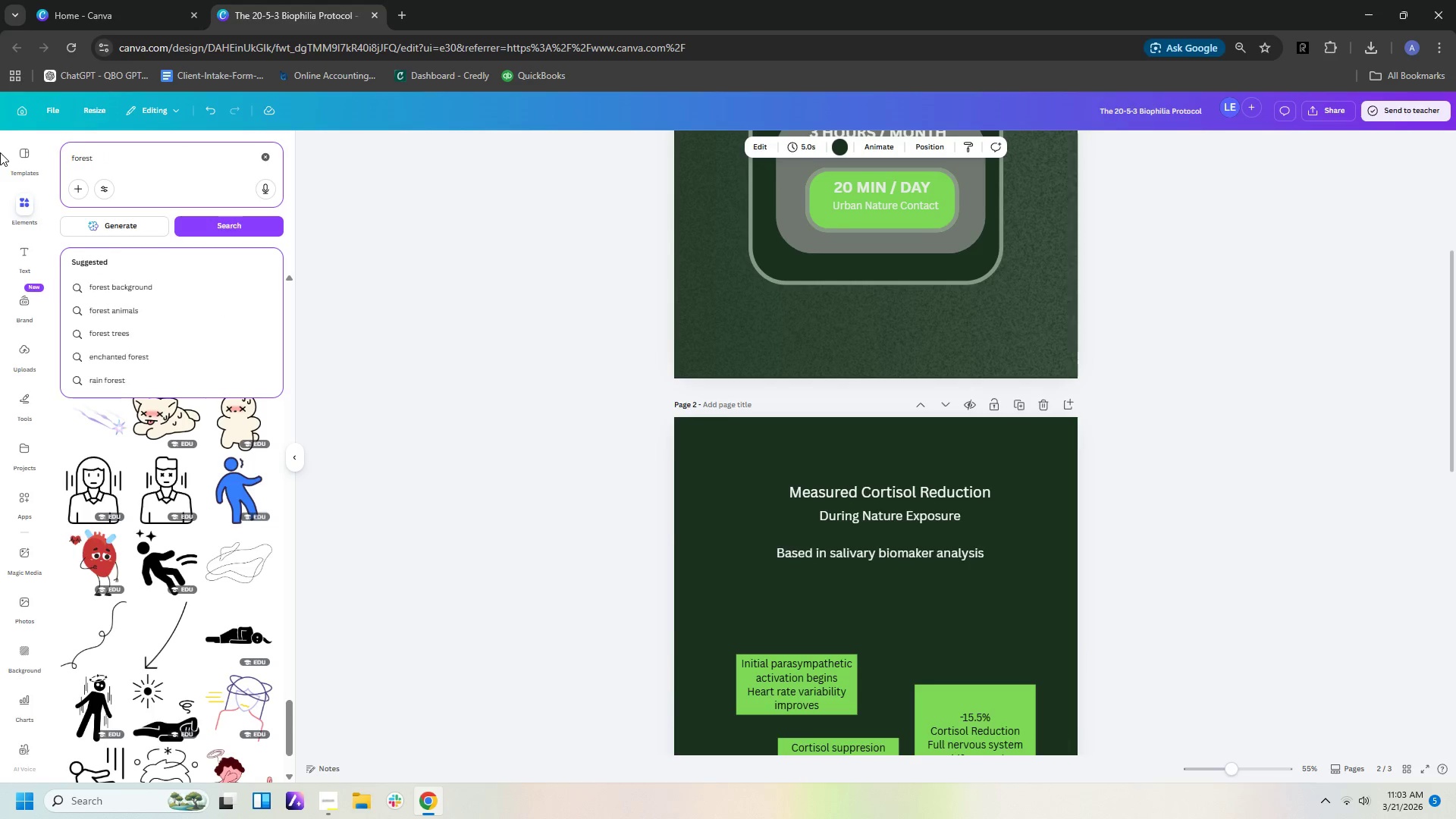 
key(Enter)
 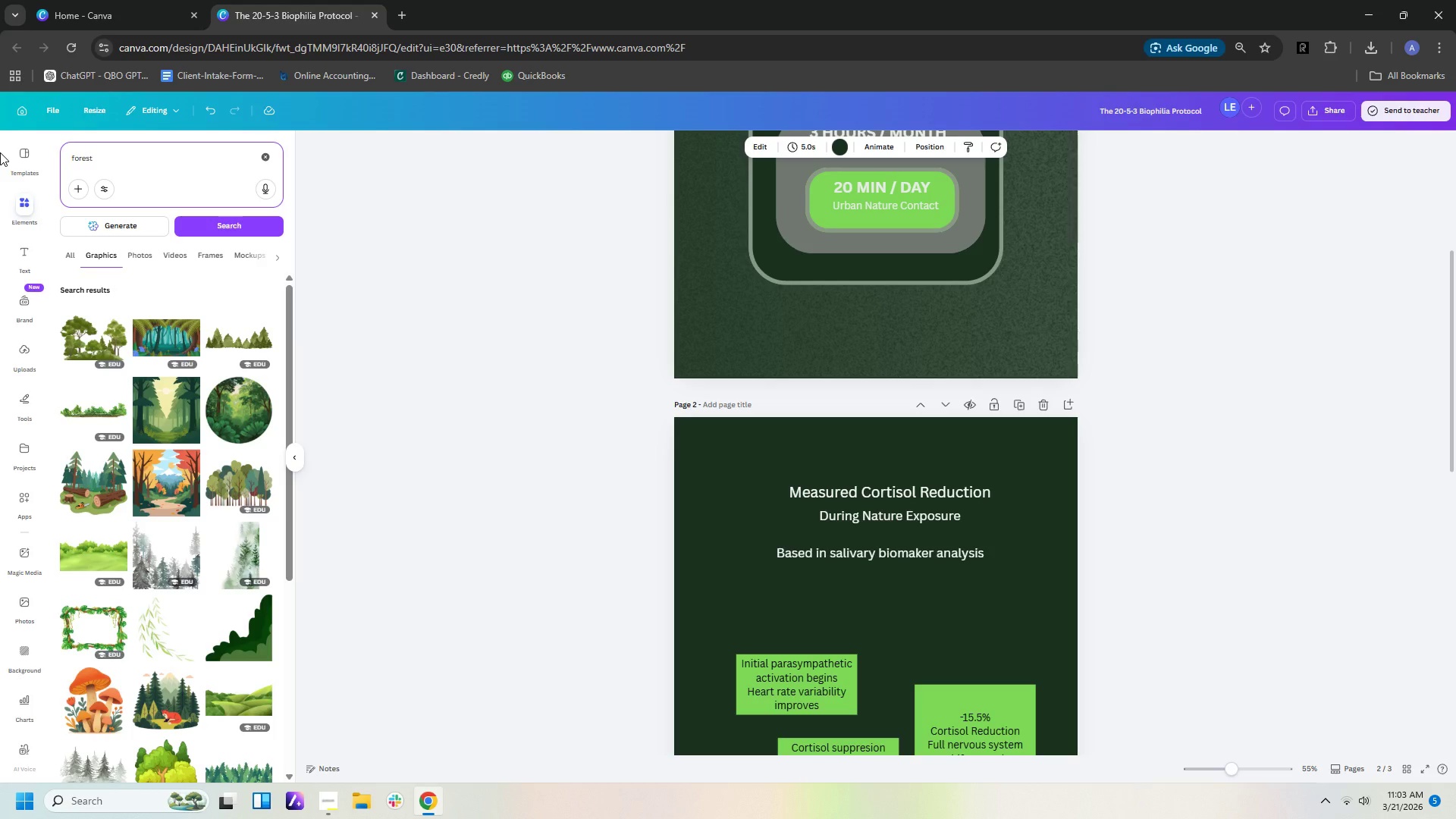 
wait(7.28)
 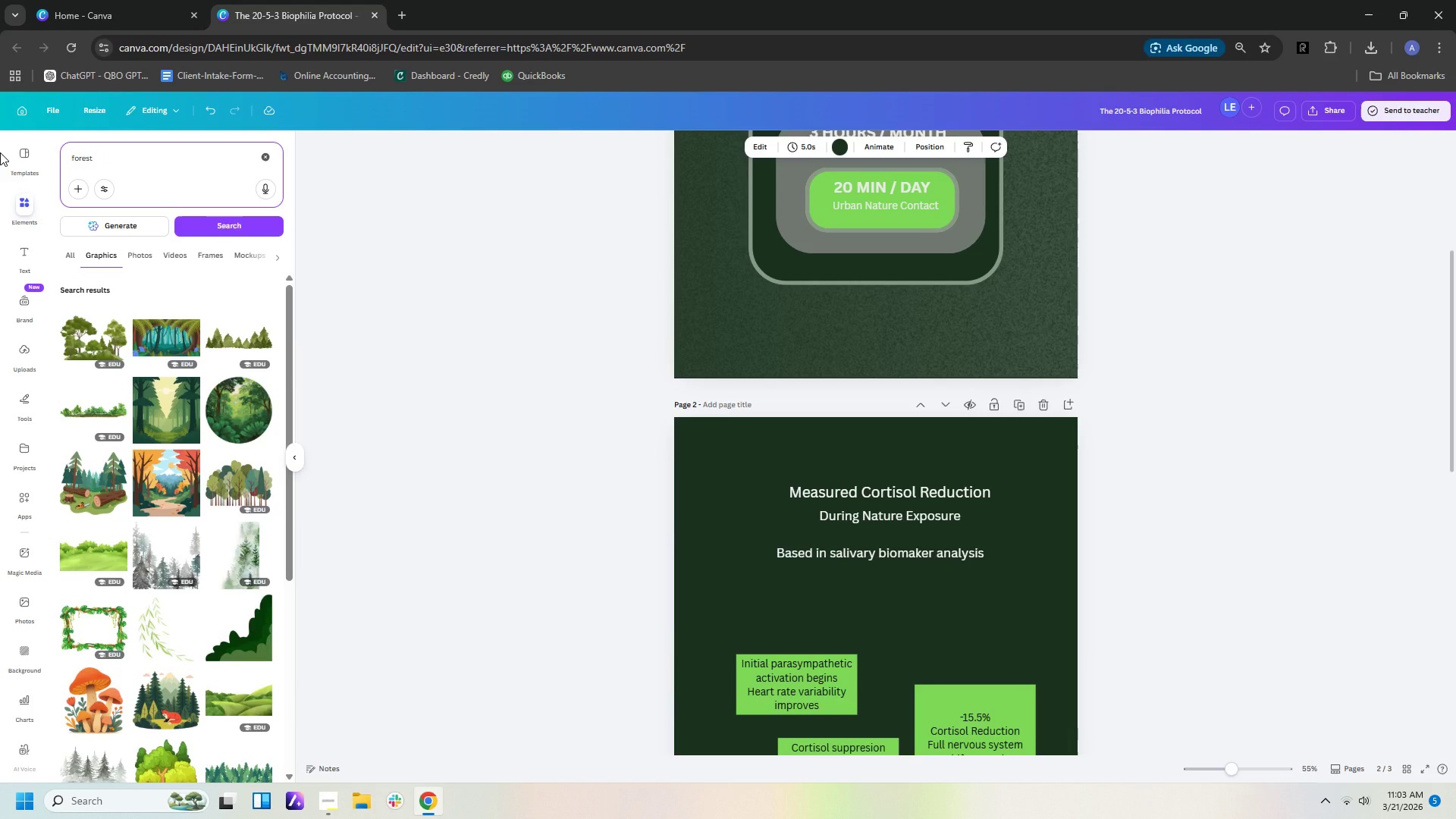 
scroll: coordinate [165, 474], scroll_direction: up, amount: 2.0
 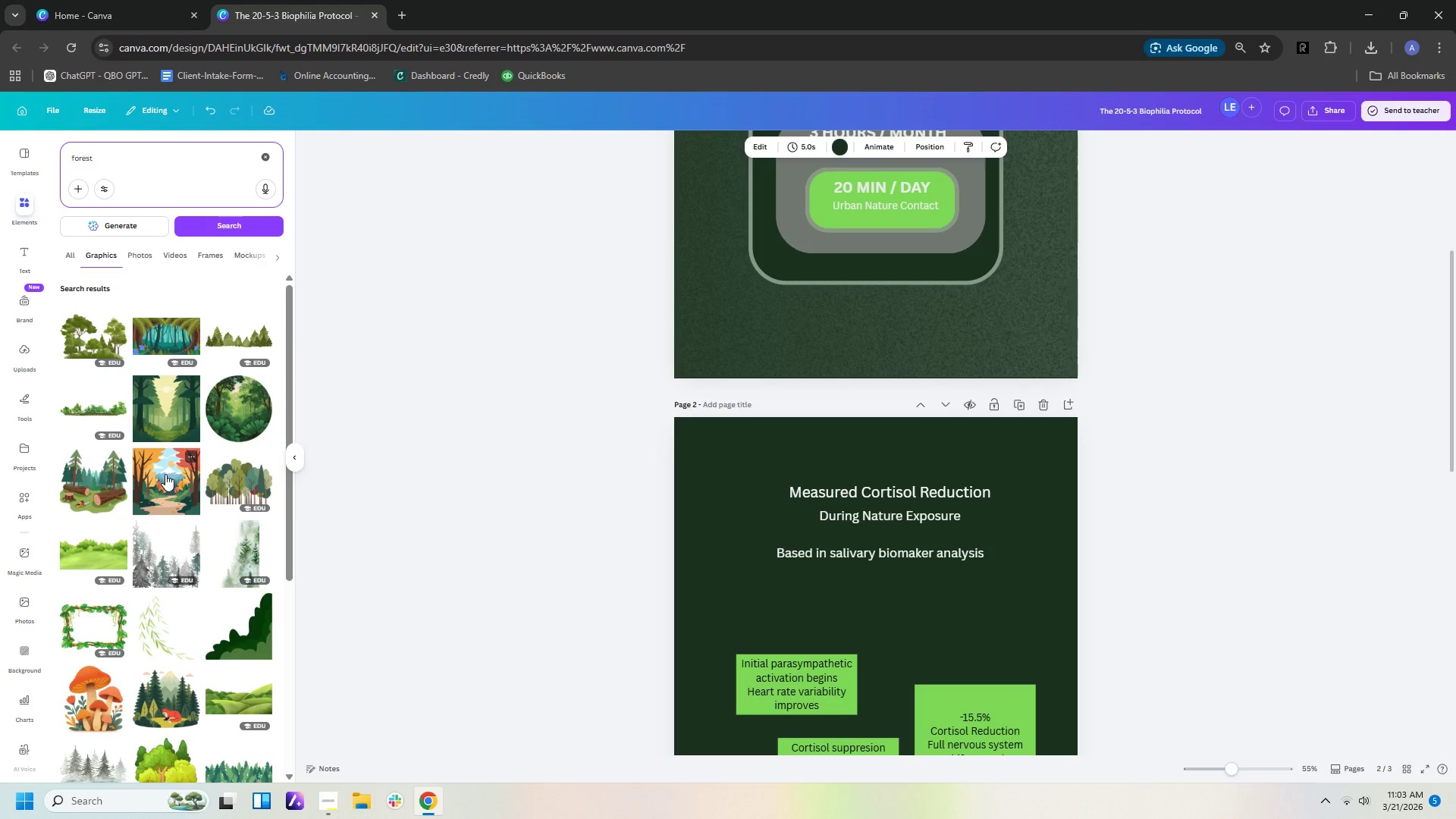 
scroll: coordinate [165, 474], scroll_direction: down, amount: 3.0
 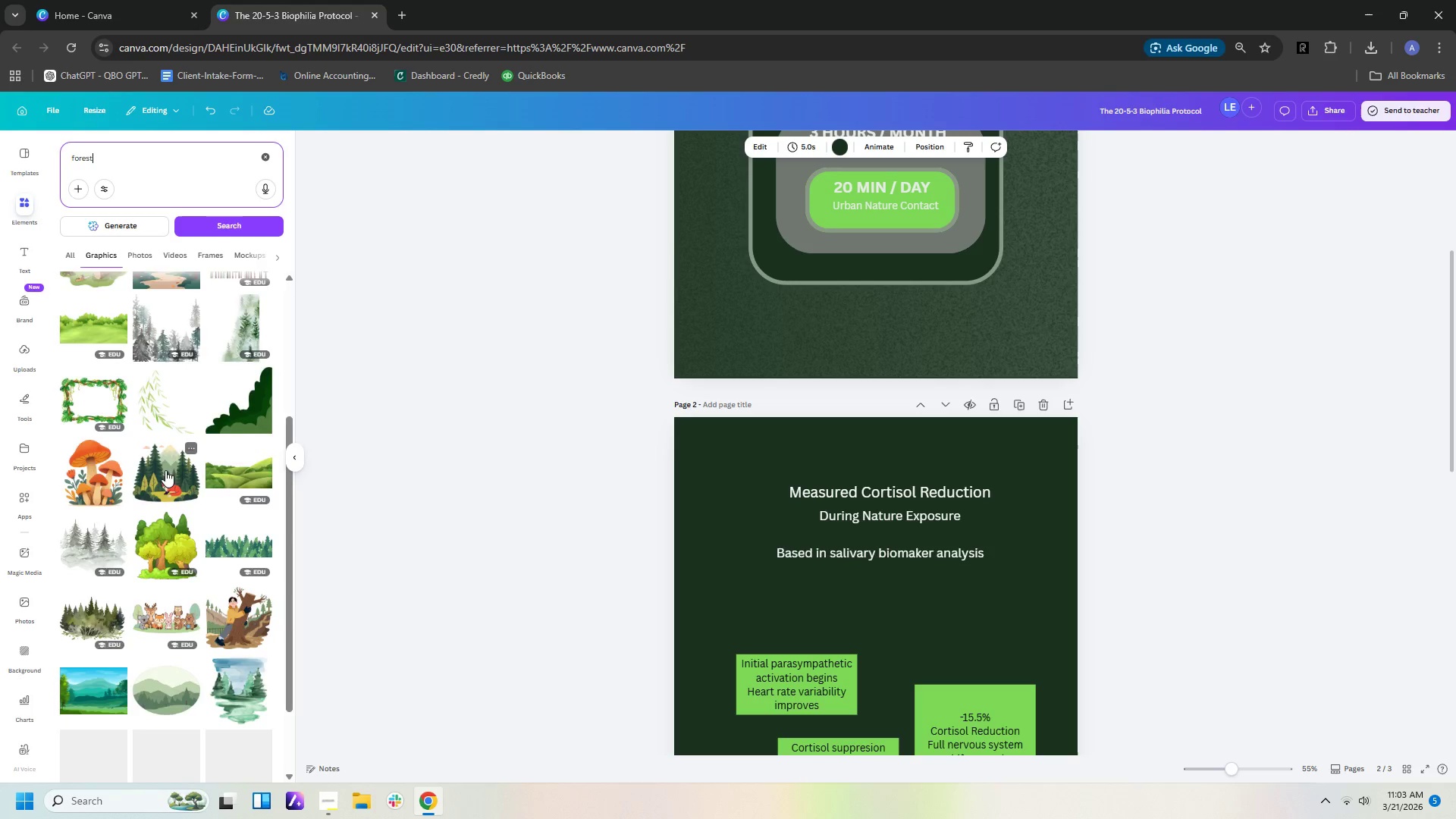 
scroll: coordinate [165, 463], scroll_direction: up, amount: 3.0
 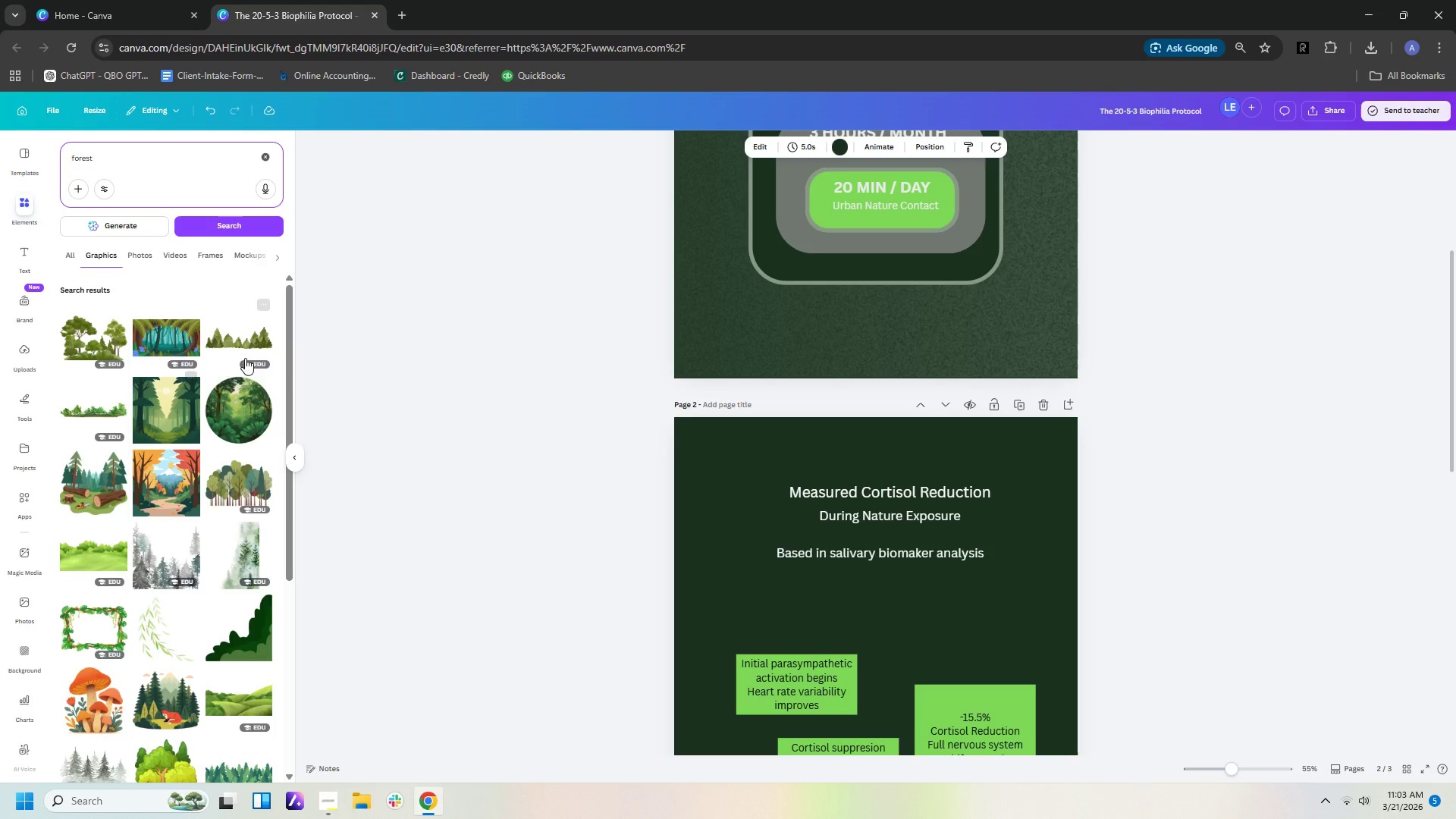 
left_click([253, 340])
 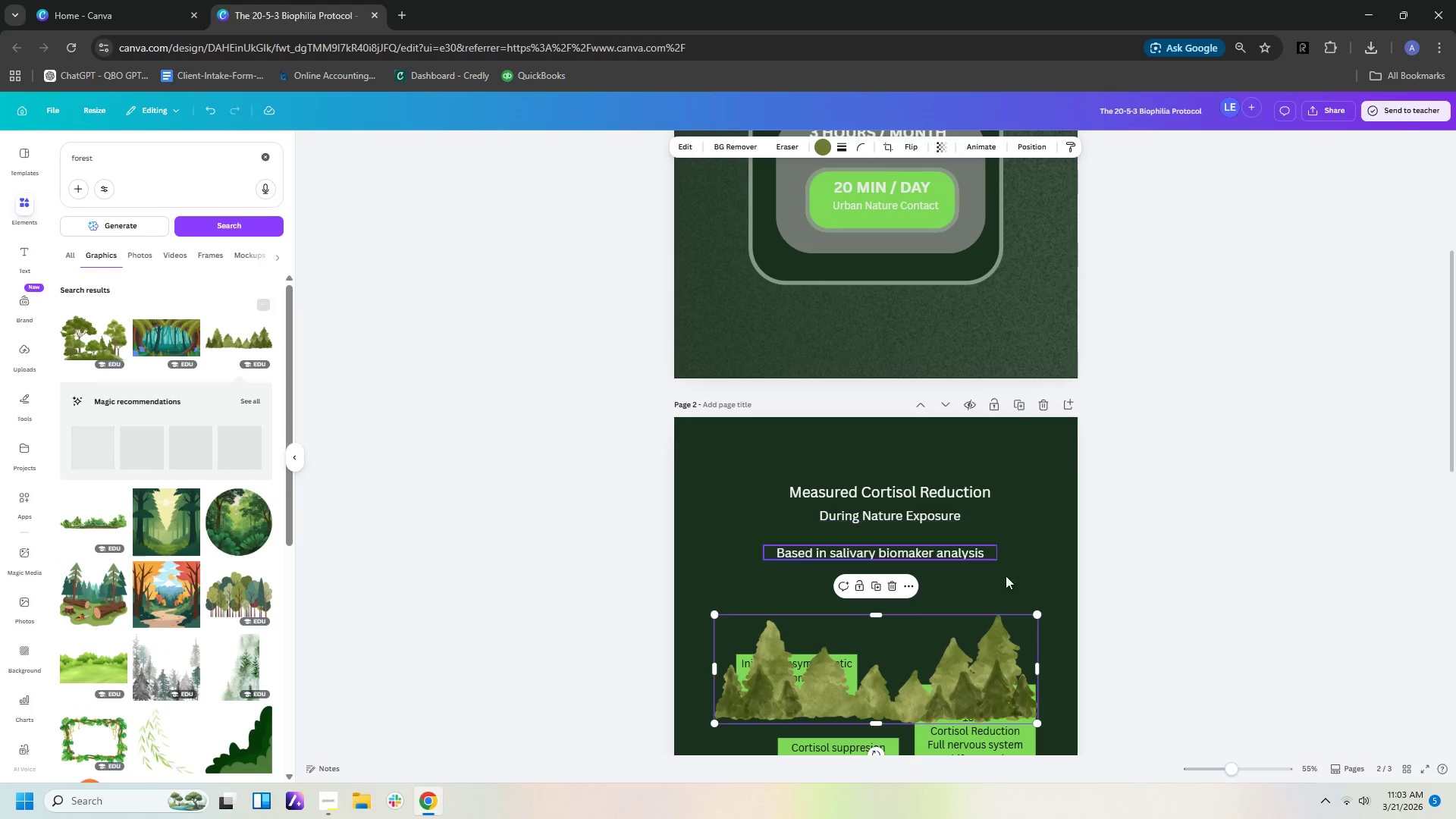 
scroll: coordinate [1144, 617], scroll_direction: down, amount: 2.0
 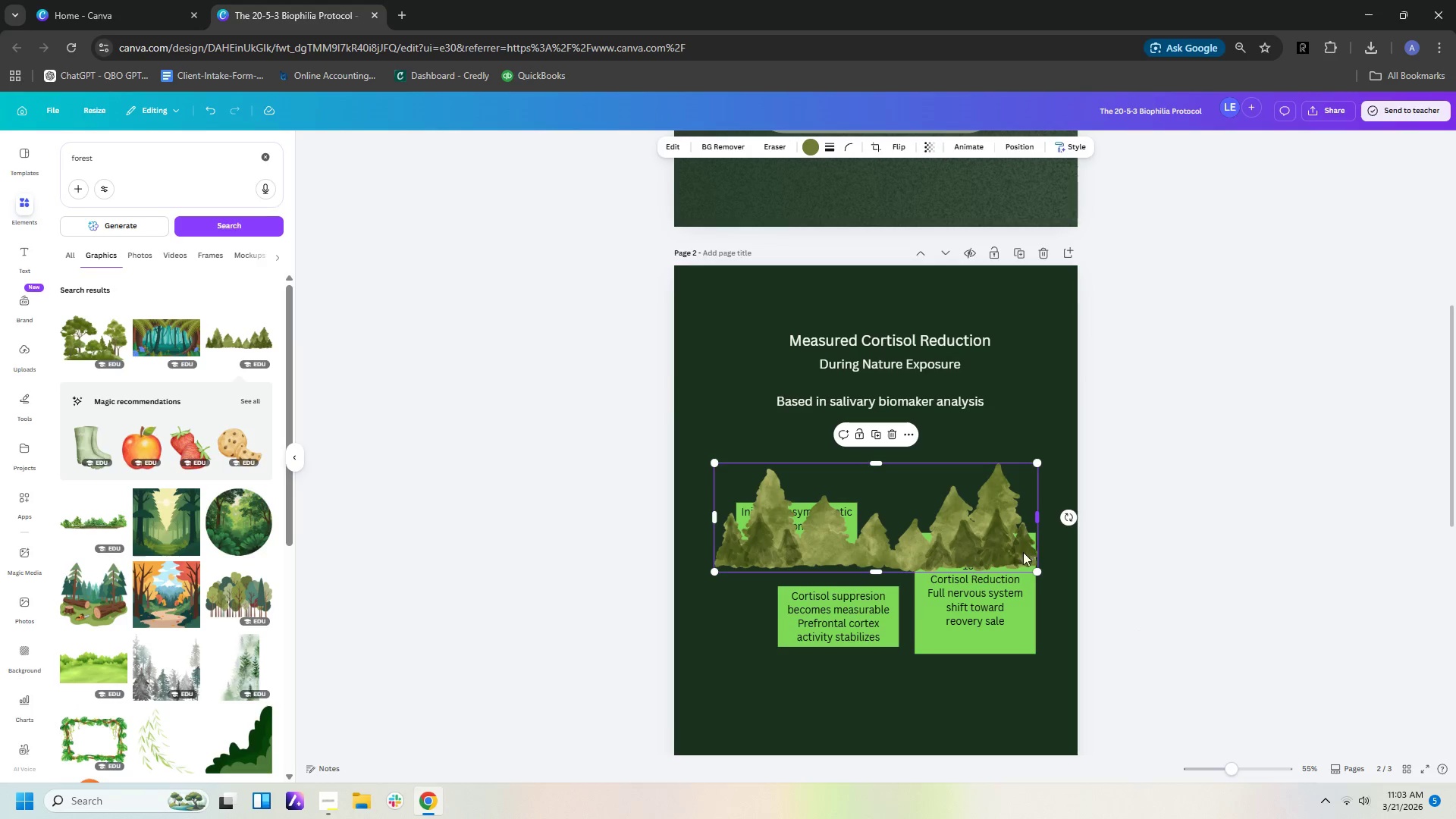 
left_click_drag(start_coordinate=[1003, 545], to_coordinate=[972, 735])
 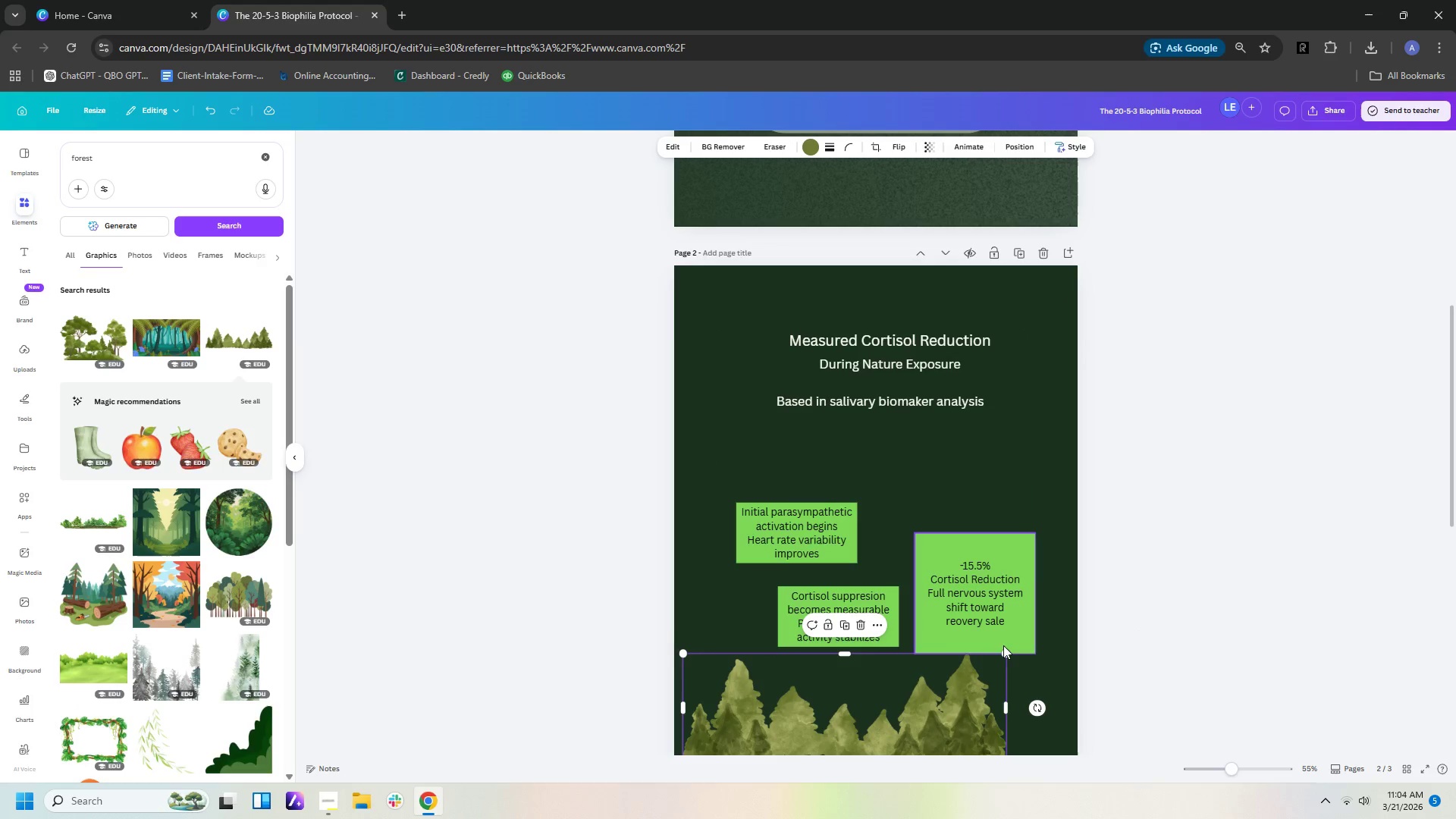 
left_click_drag(start_coordinate=[1006, 658], to_coordinate=[1054, 561])
 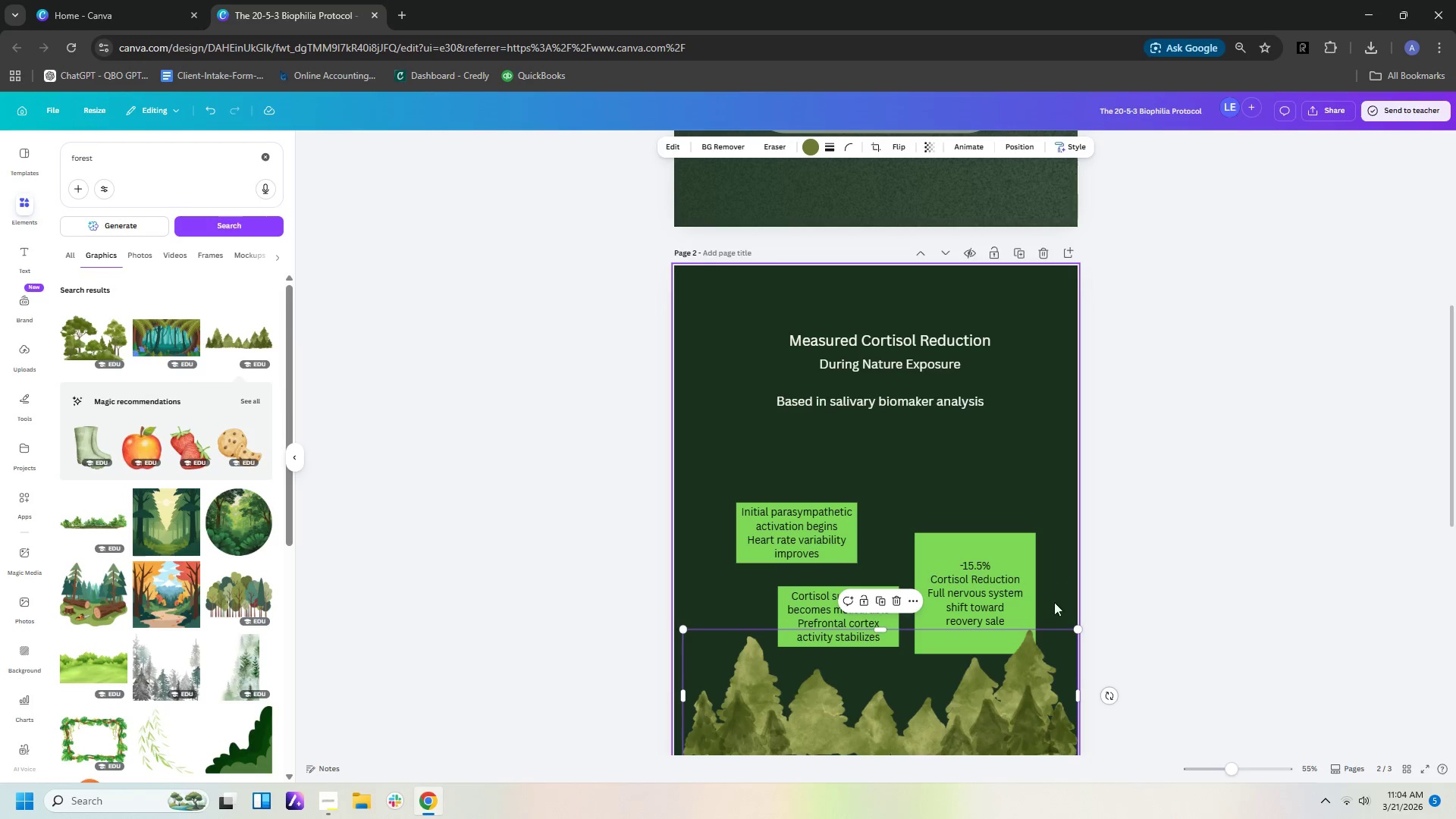 
left_click([964, 739])
 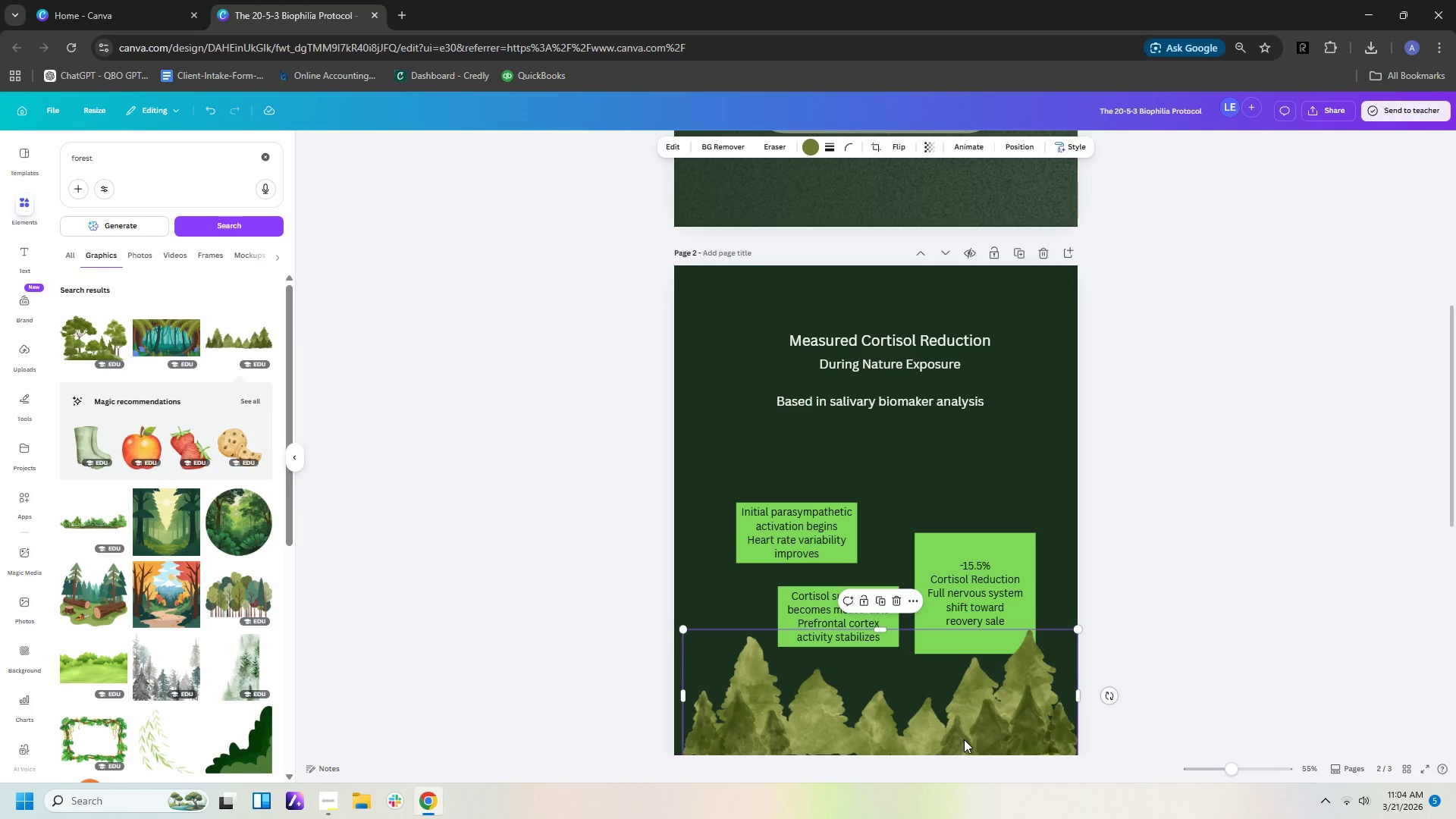 
key(Delete)
 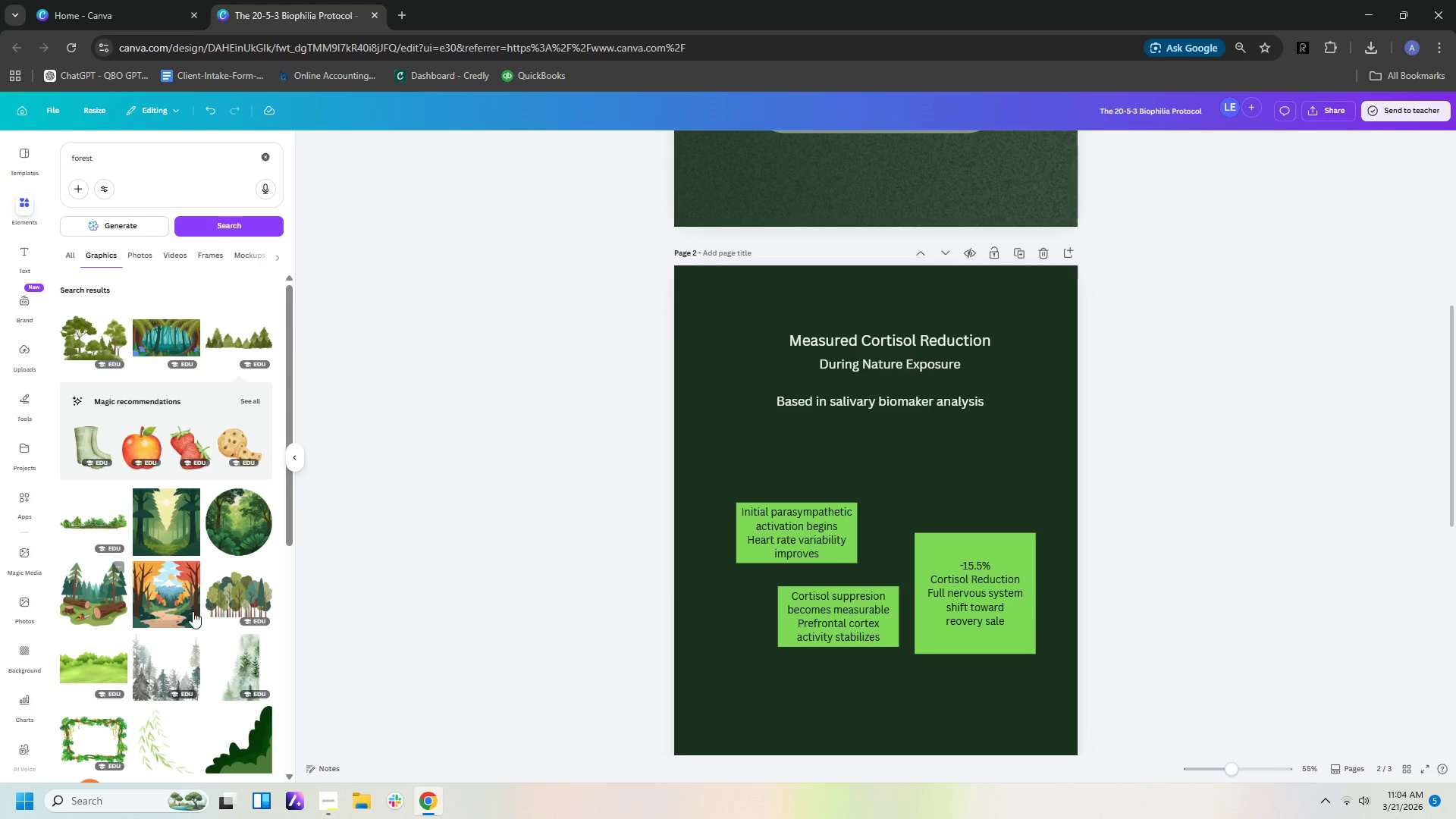 
scroll: coordinate [192, 604], scroll_direction: down, amount: 6.0
 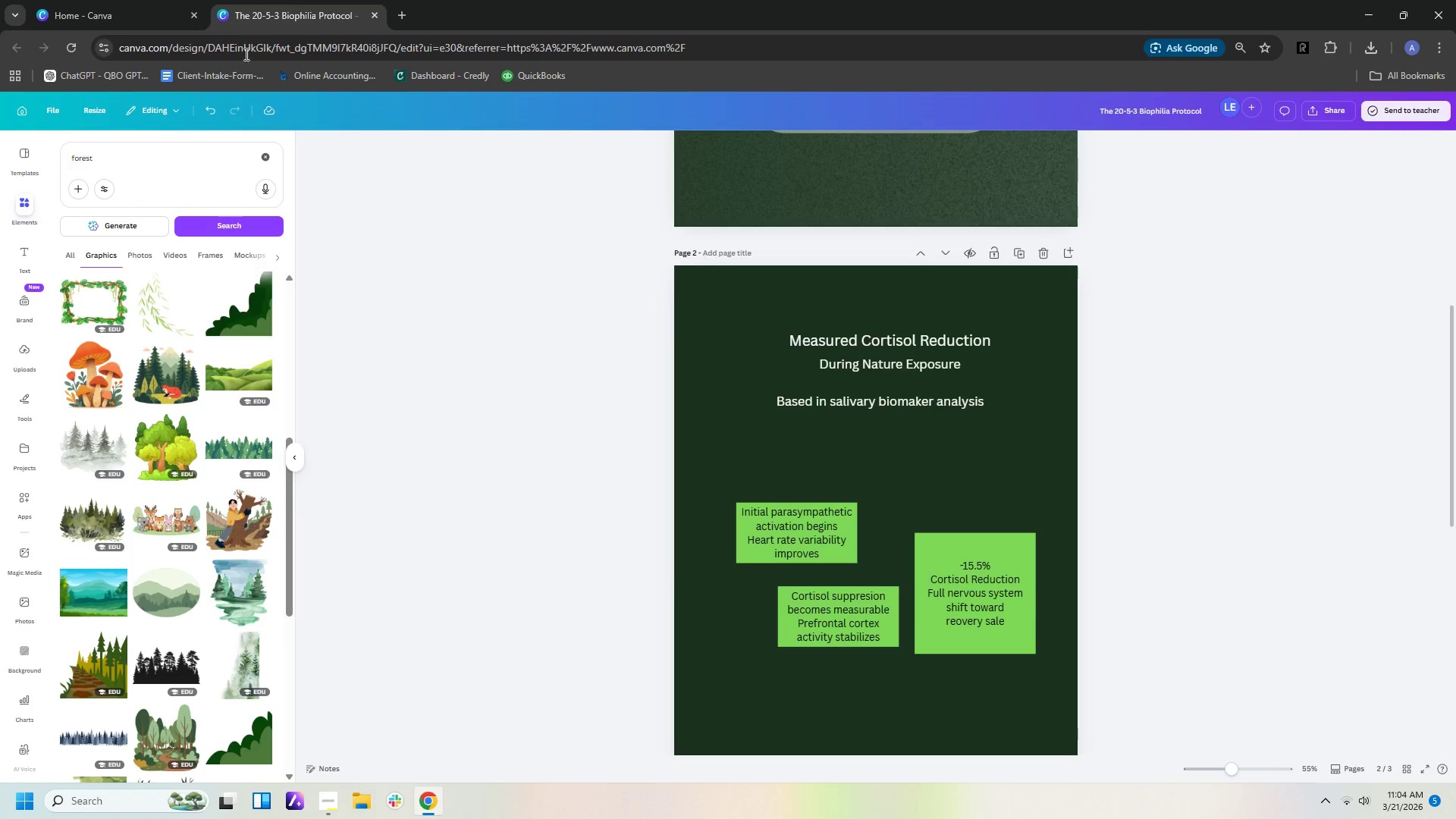 
left_click([101, 453])
 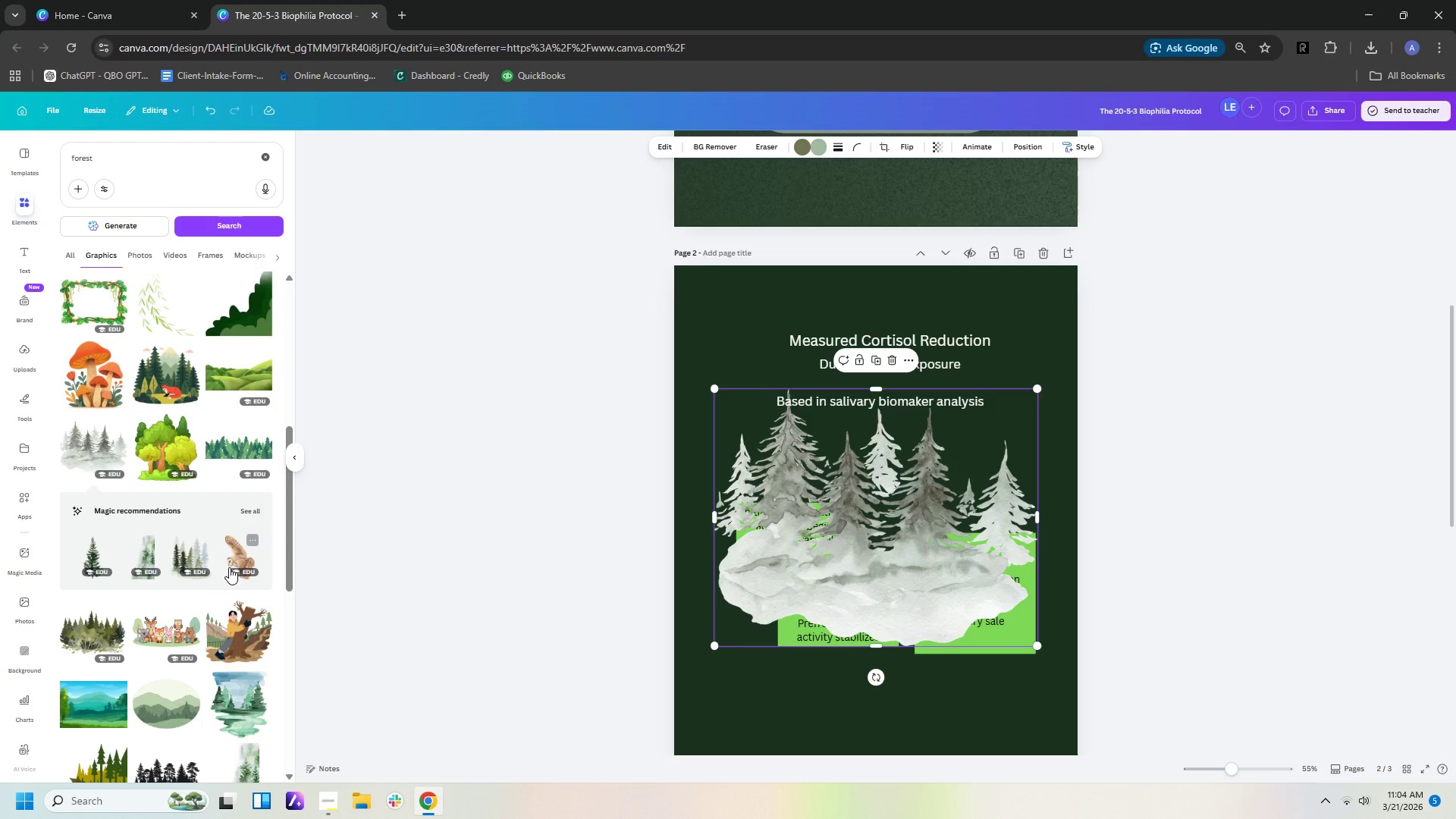 
left_click([196, 555])
 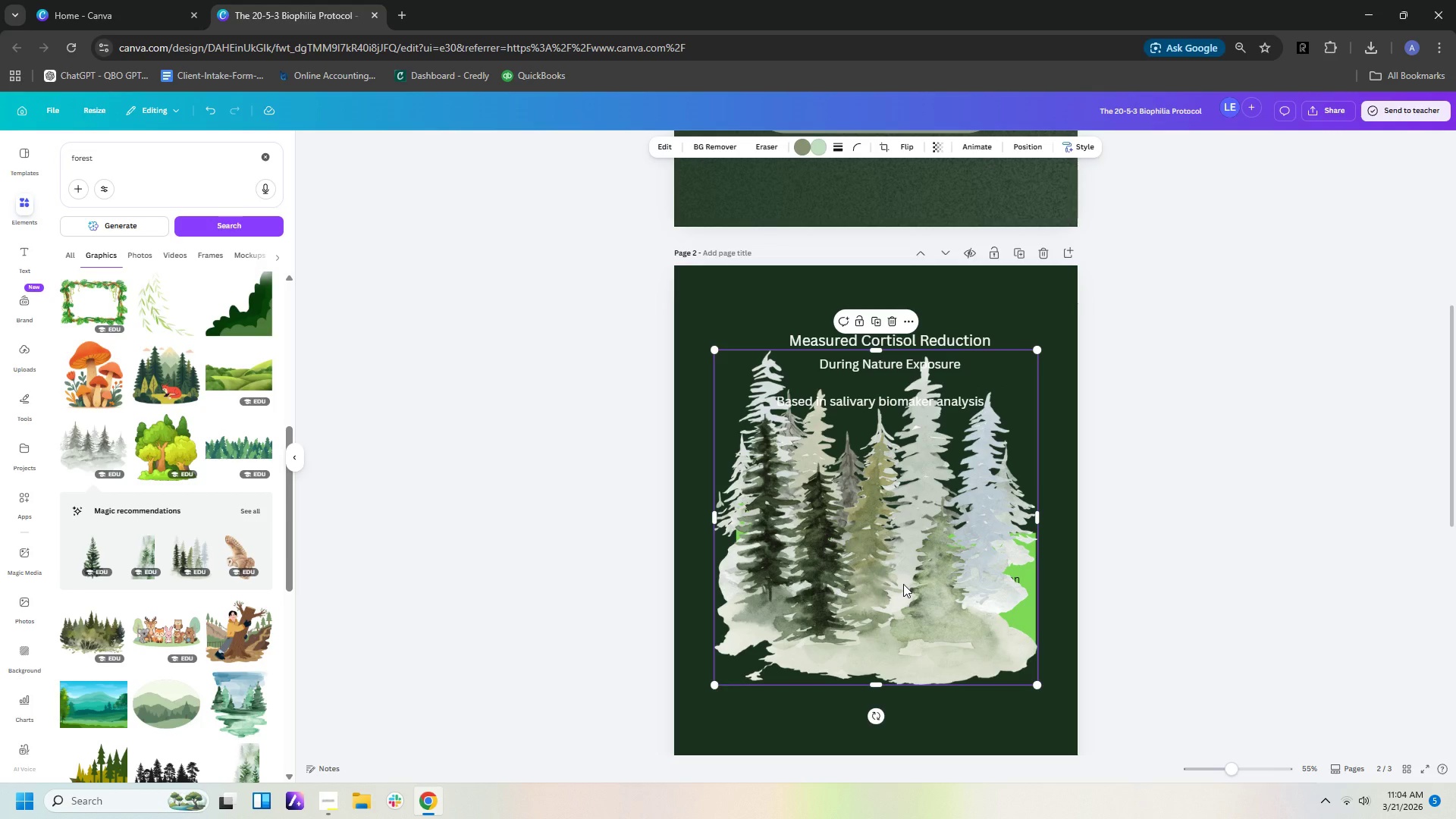 
left_click_drag(start_coordinate=[903, 584], to_coordinate=[853, 715])
 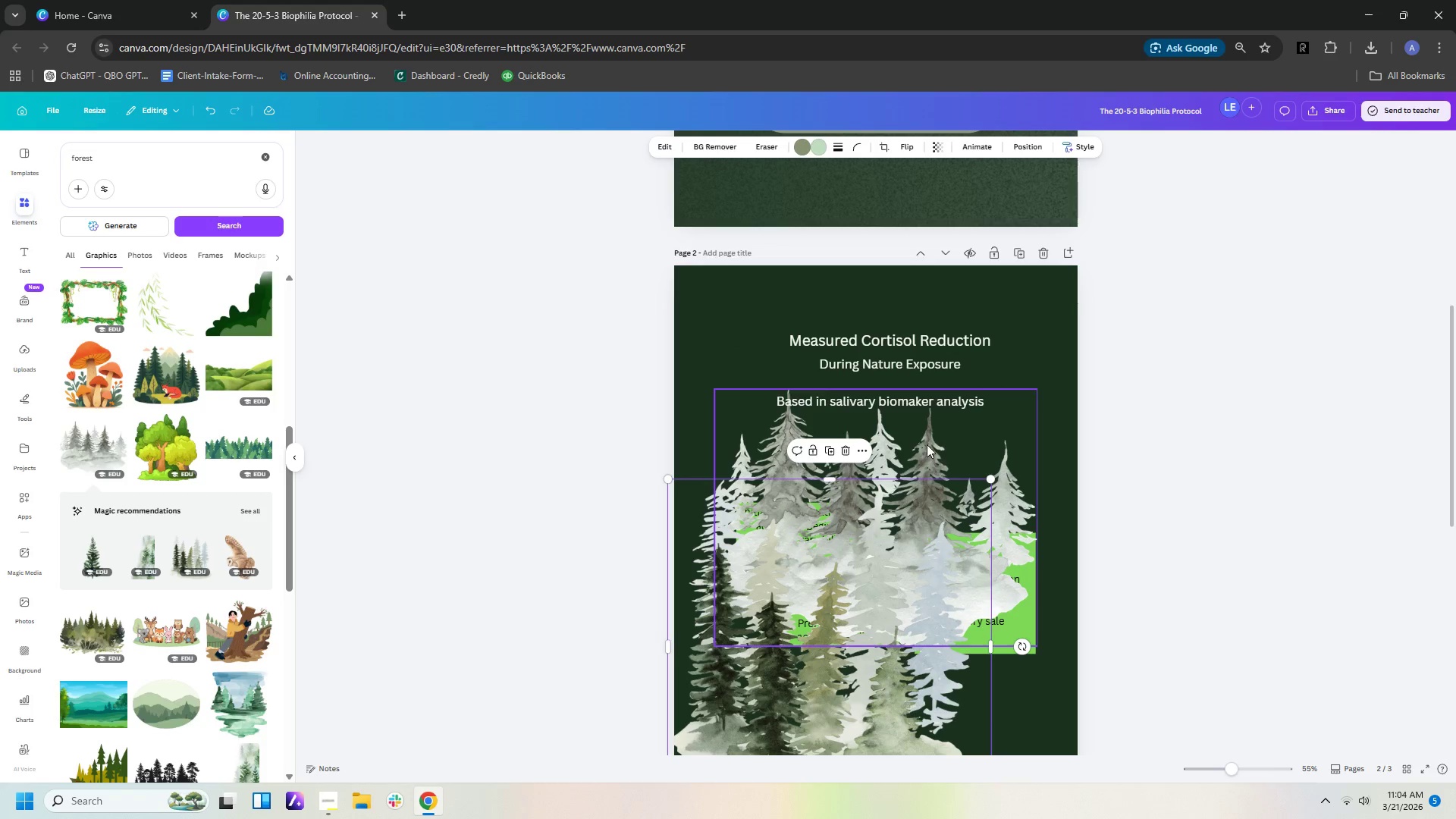 
left_click([927, 443])
 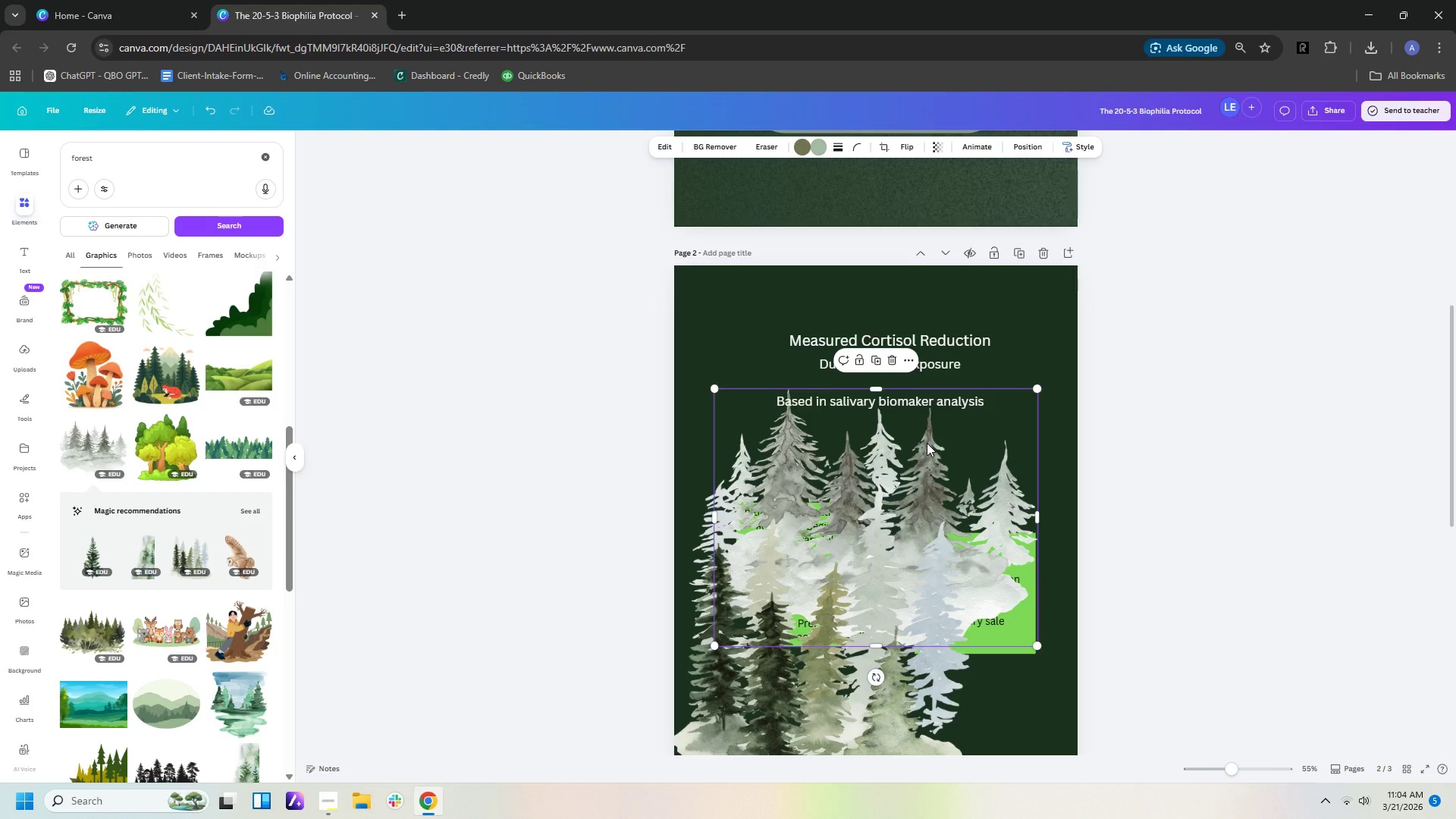 
key(Delete)
 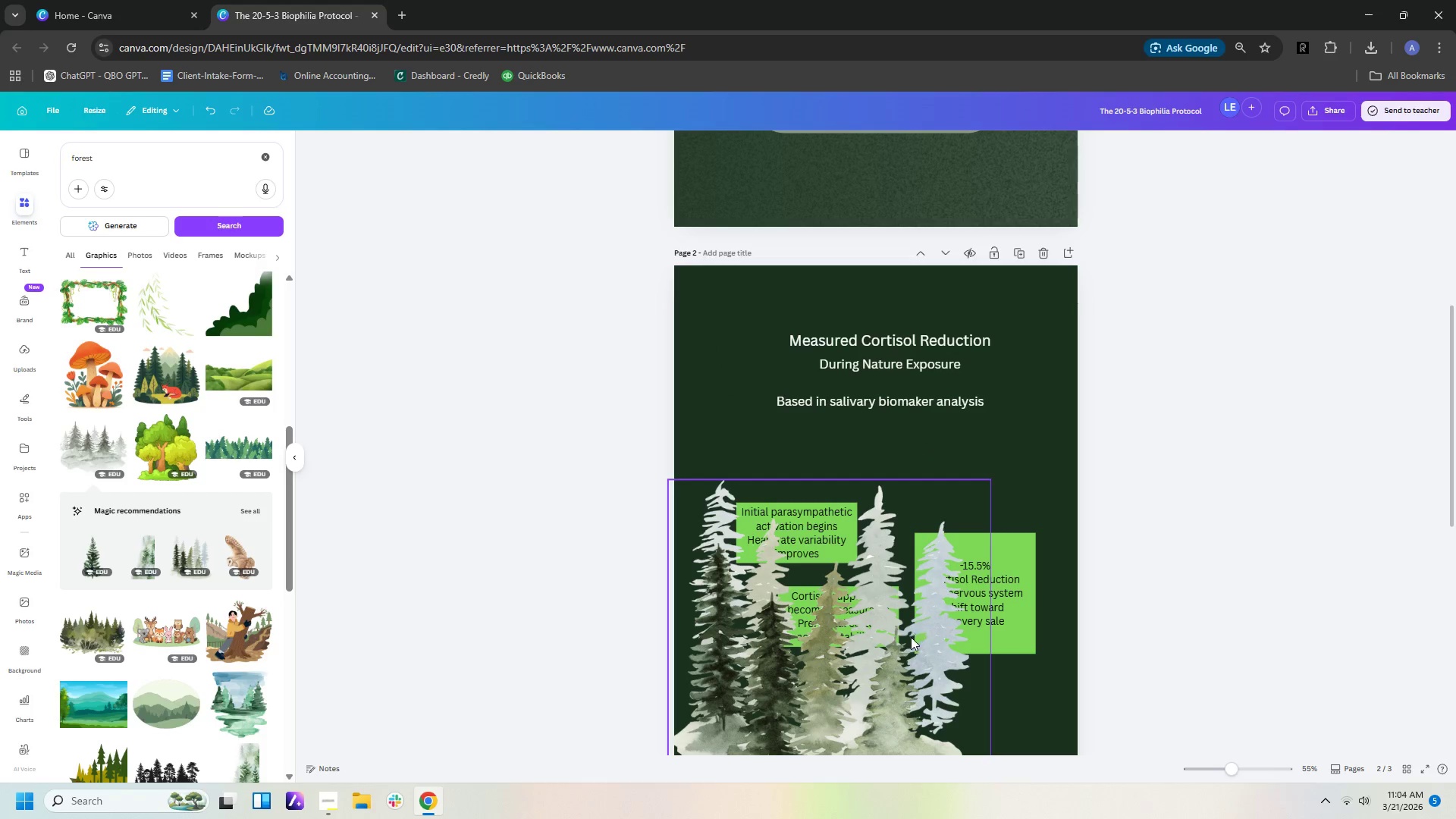 
left_click([882, 661])
 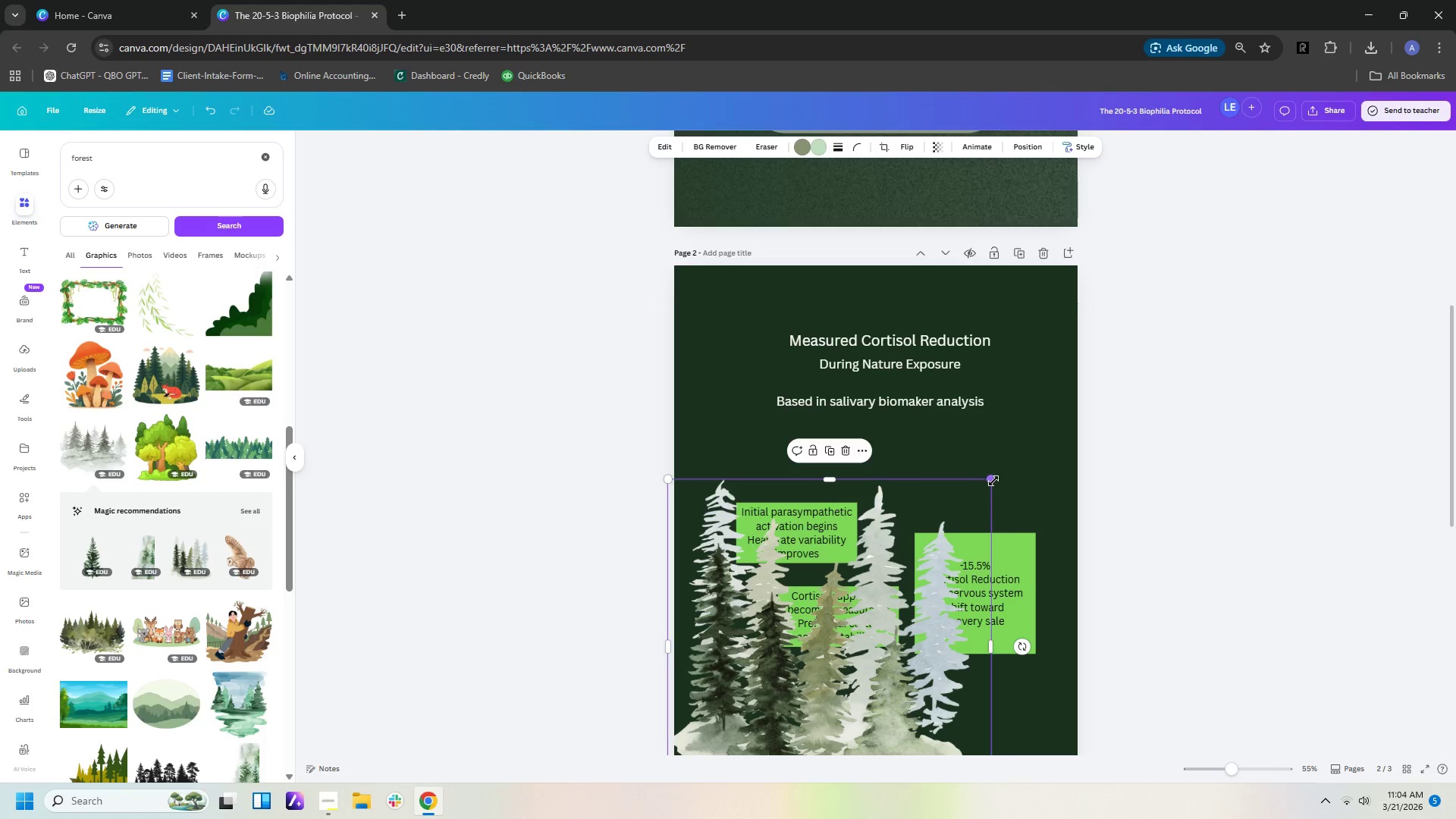 
left_click_drag(start_coordinate=[993, 480], to_coordinate=[1103, 300])
 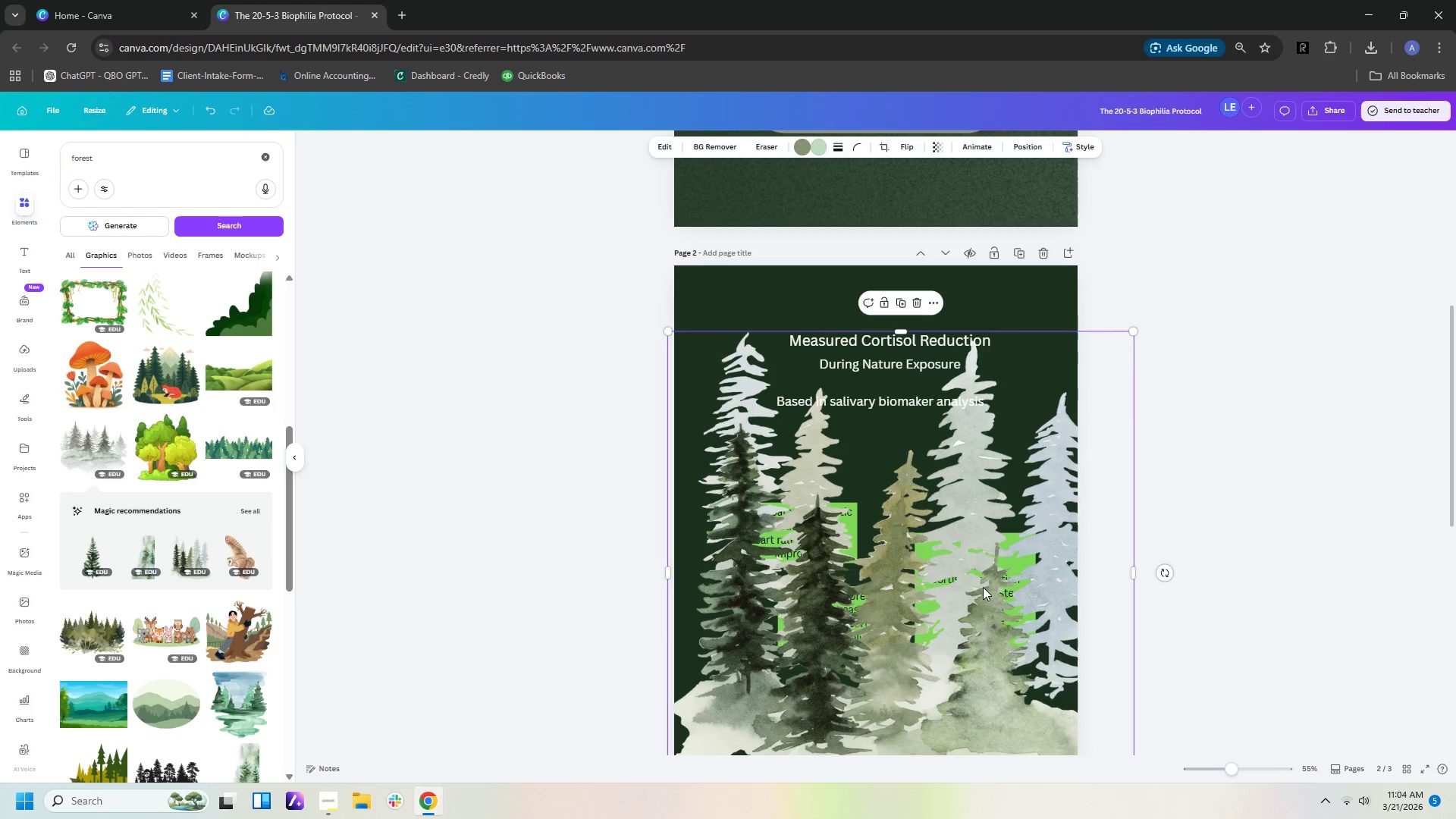 
left_click_drag(start_coordinate=[983, 587], to_coordinate=[981, 635])
 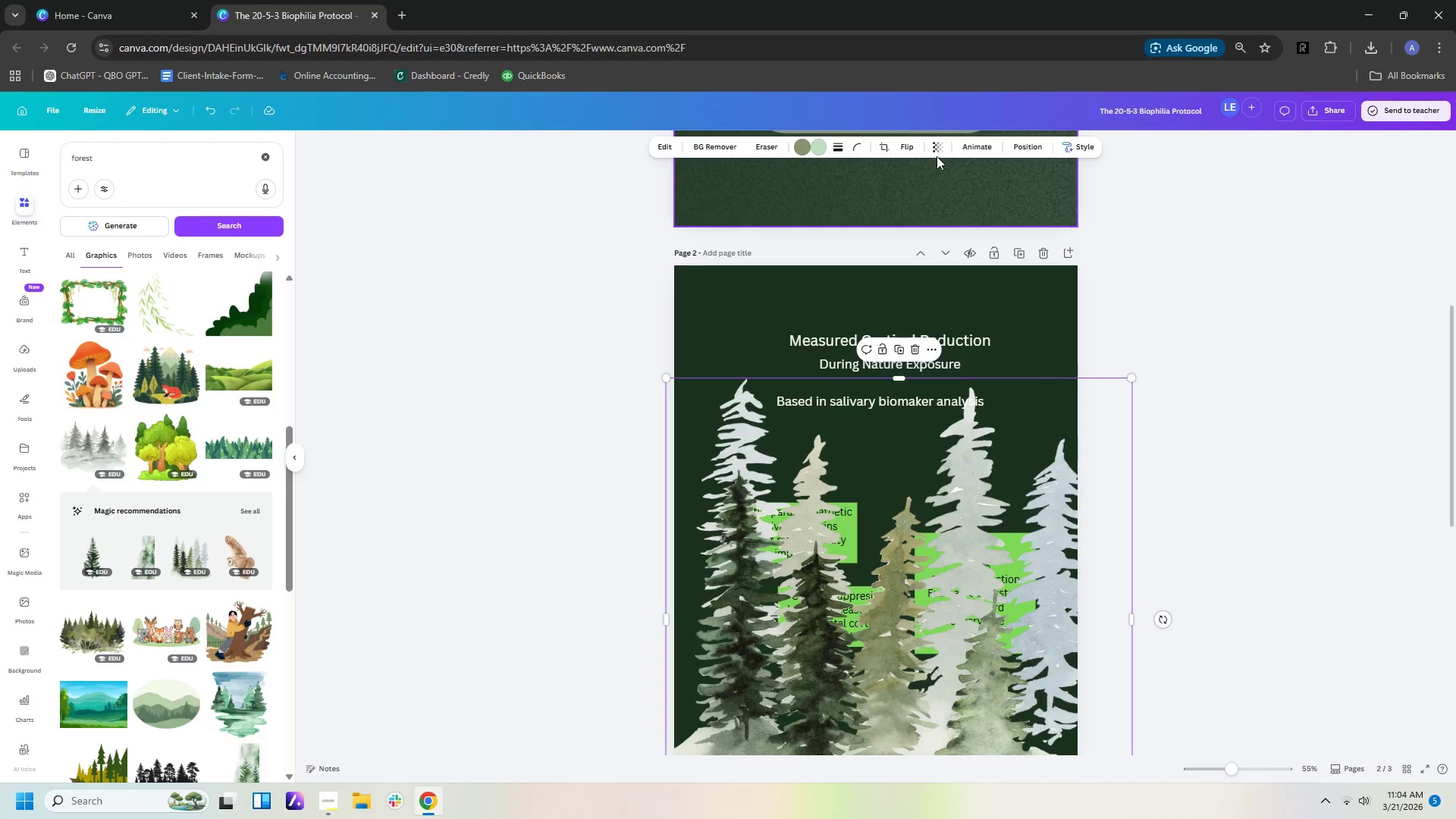 
left_click([937, 143])
 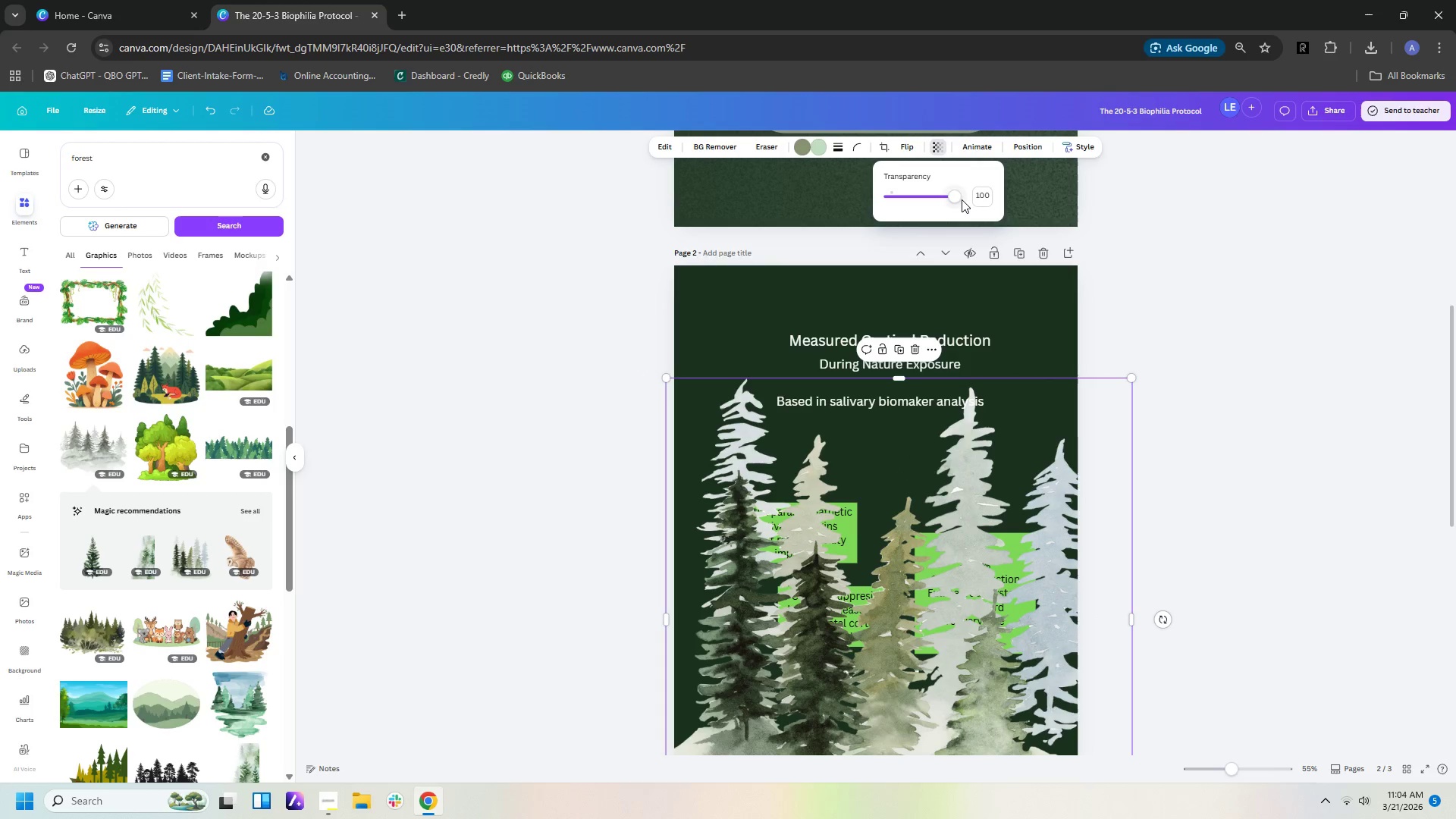 
left_click_drag(start_coordinate=[956, 200], to_coordinate=[901, 205])
 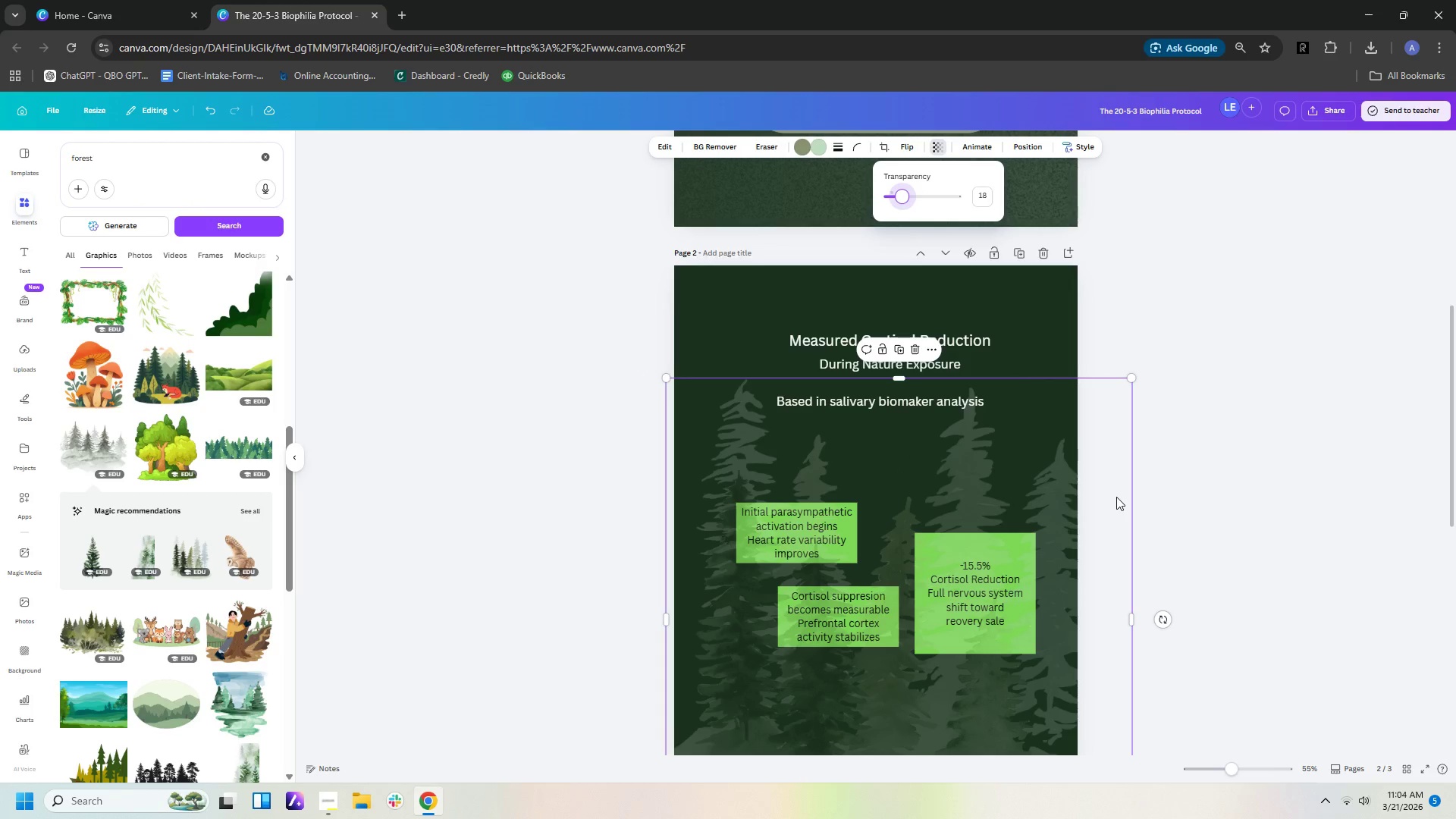 
key(Delete)
 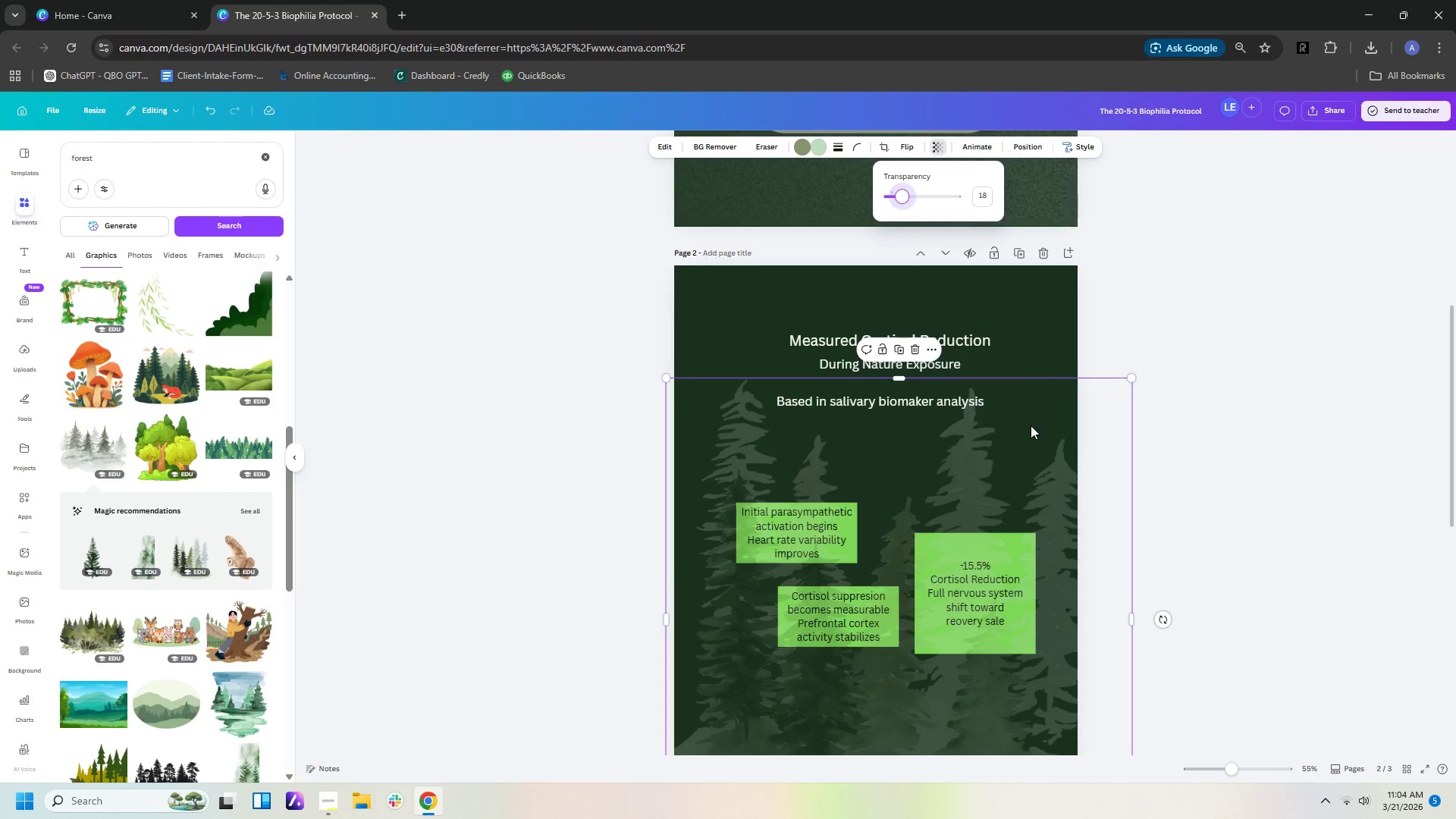 
left_click([1037, 512])
 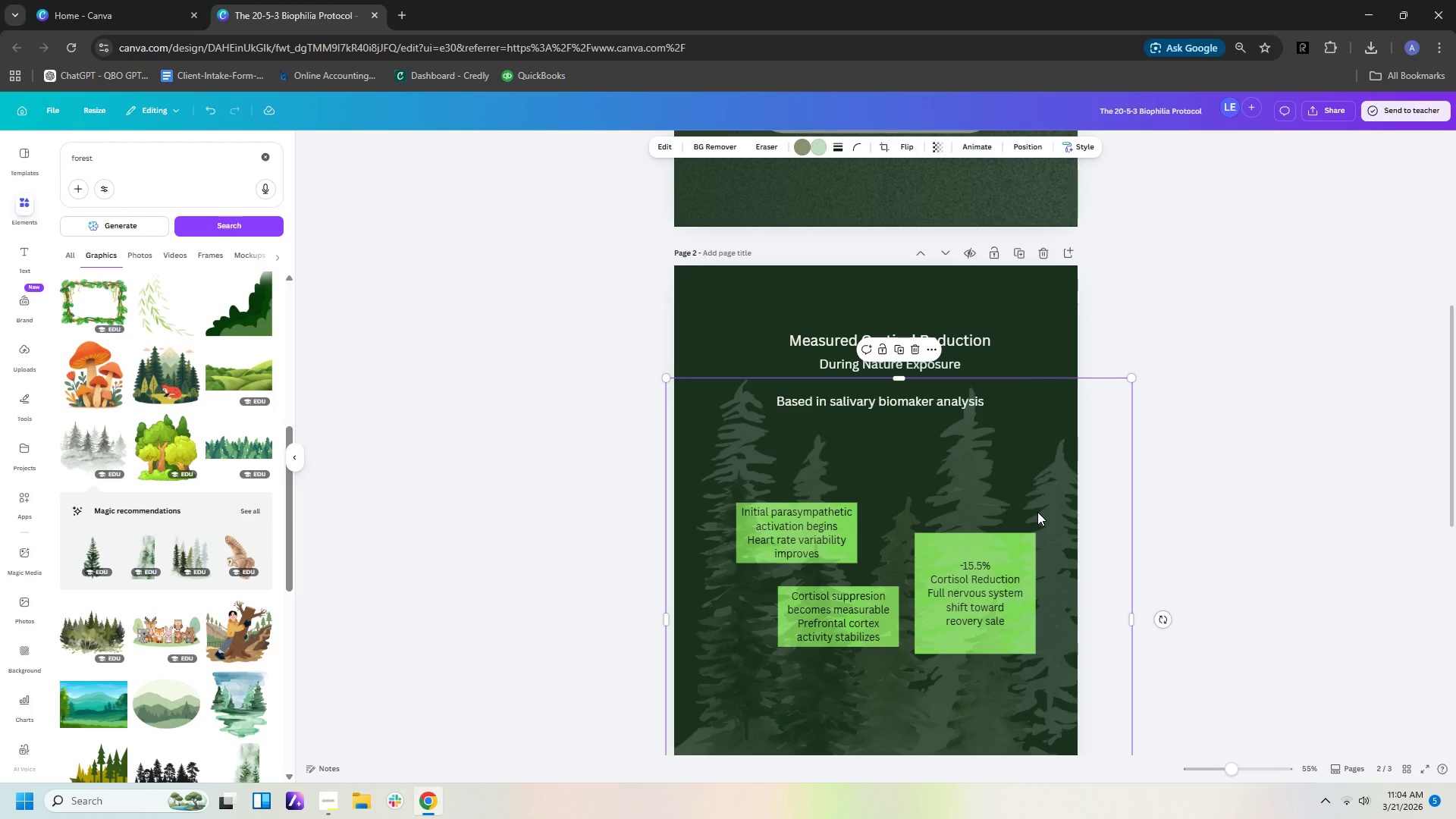 
key(Delete)
 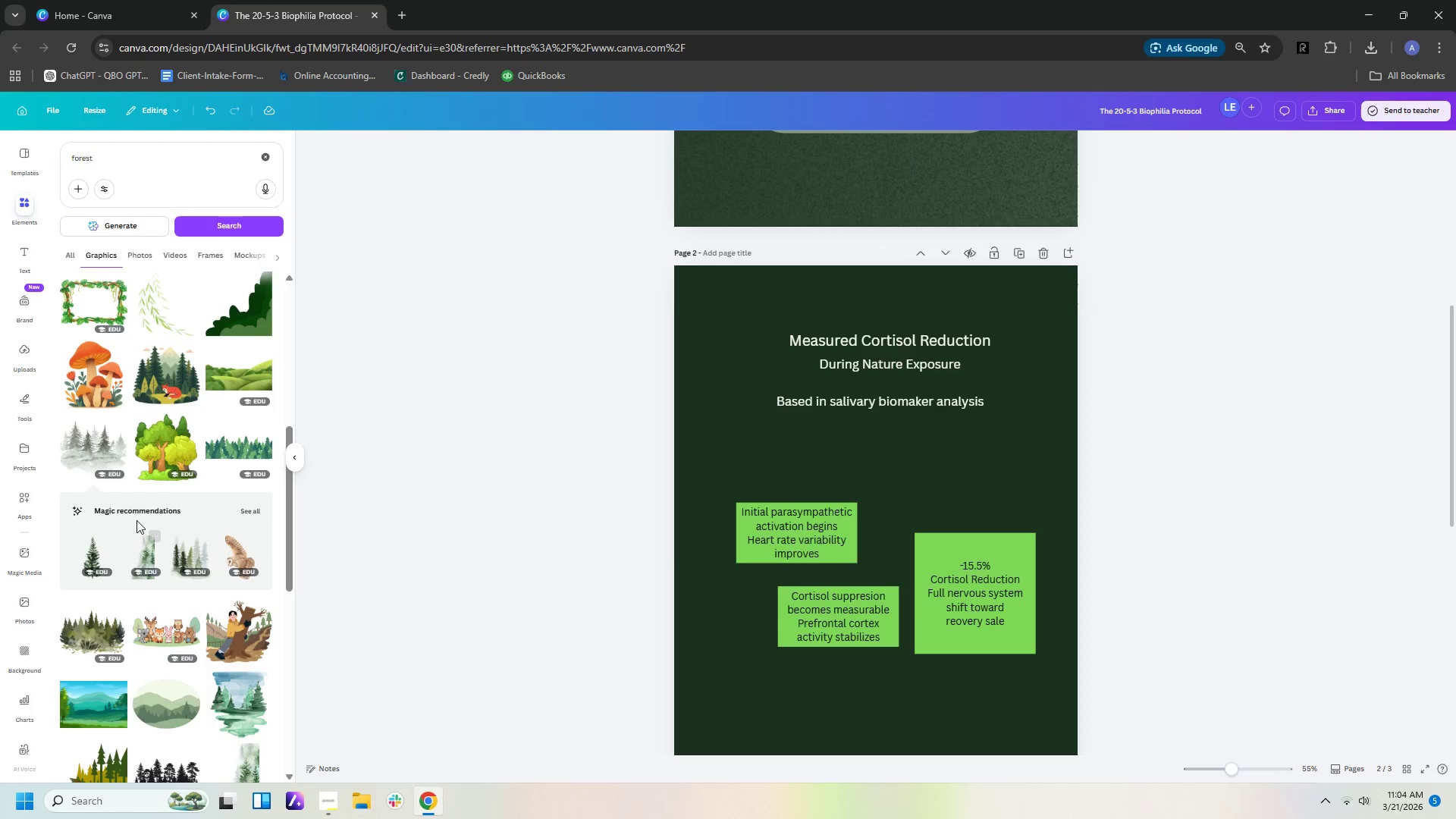 
scroll: coordinate [147, 474], scroll_direction: down, amount: 1.0
 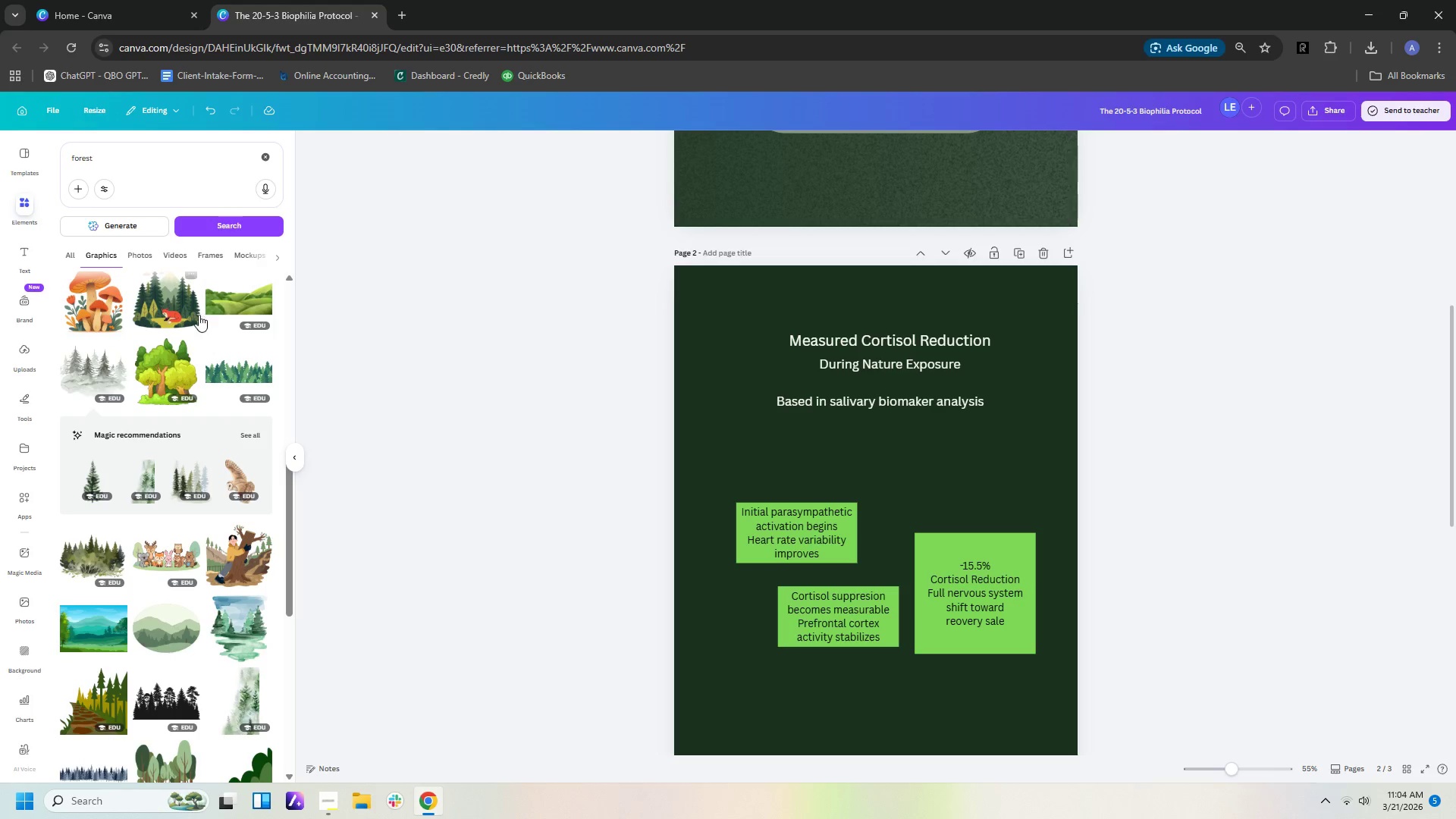 
left_click([190, 325])
 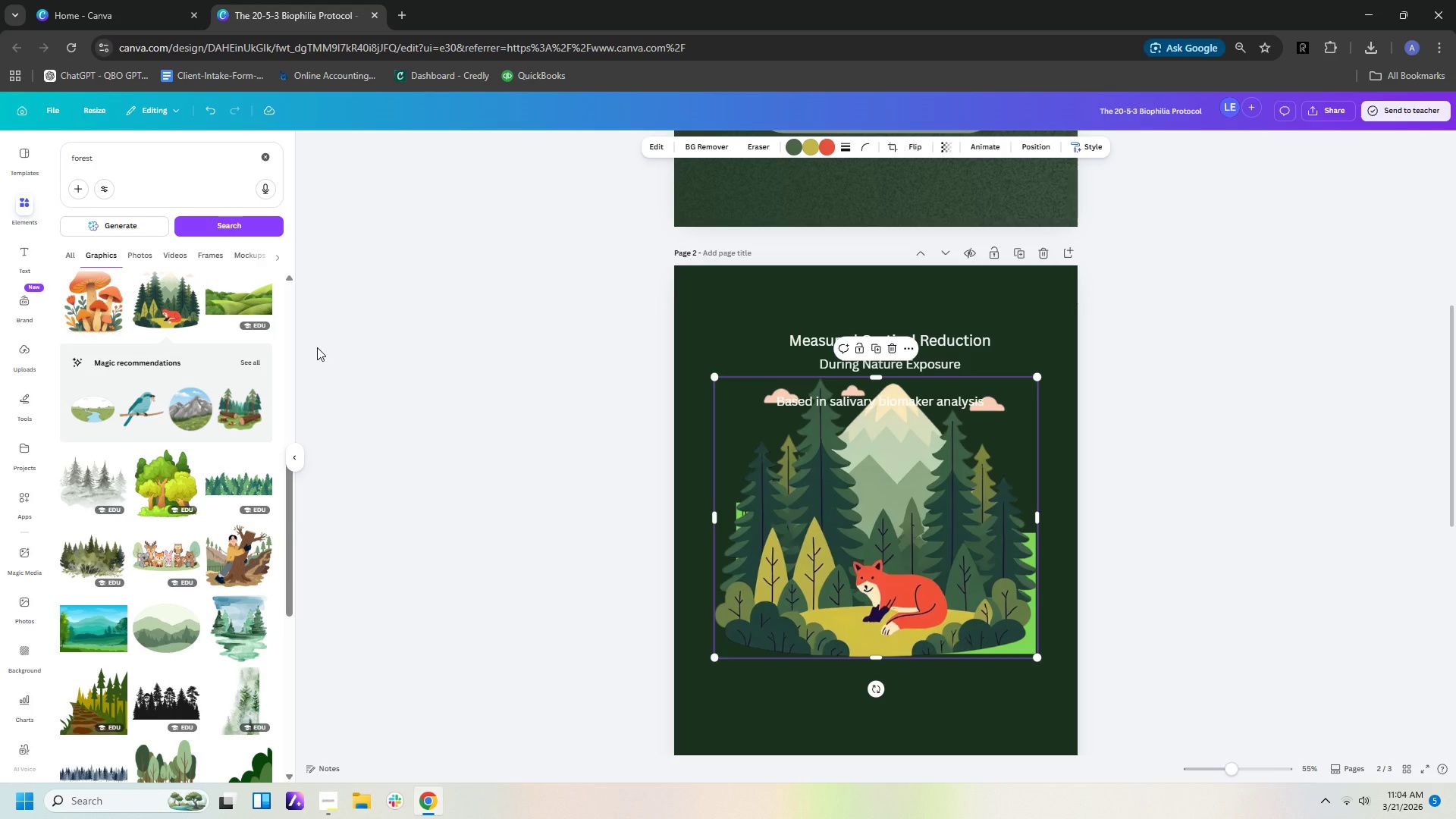 
key(Delete)
 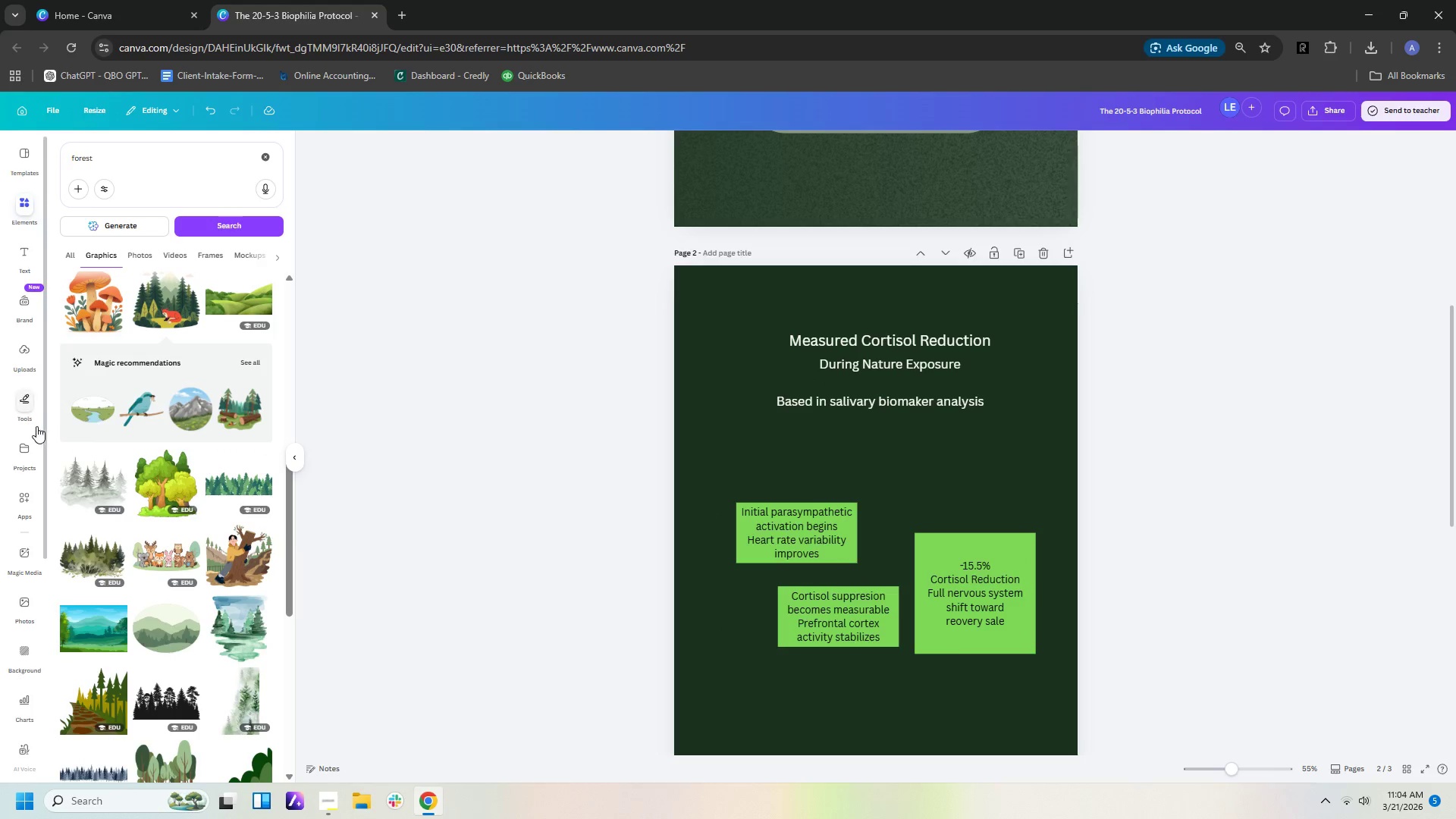 
mouse_move([119, 391])
 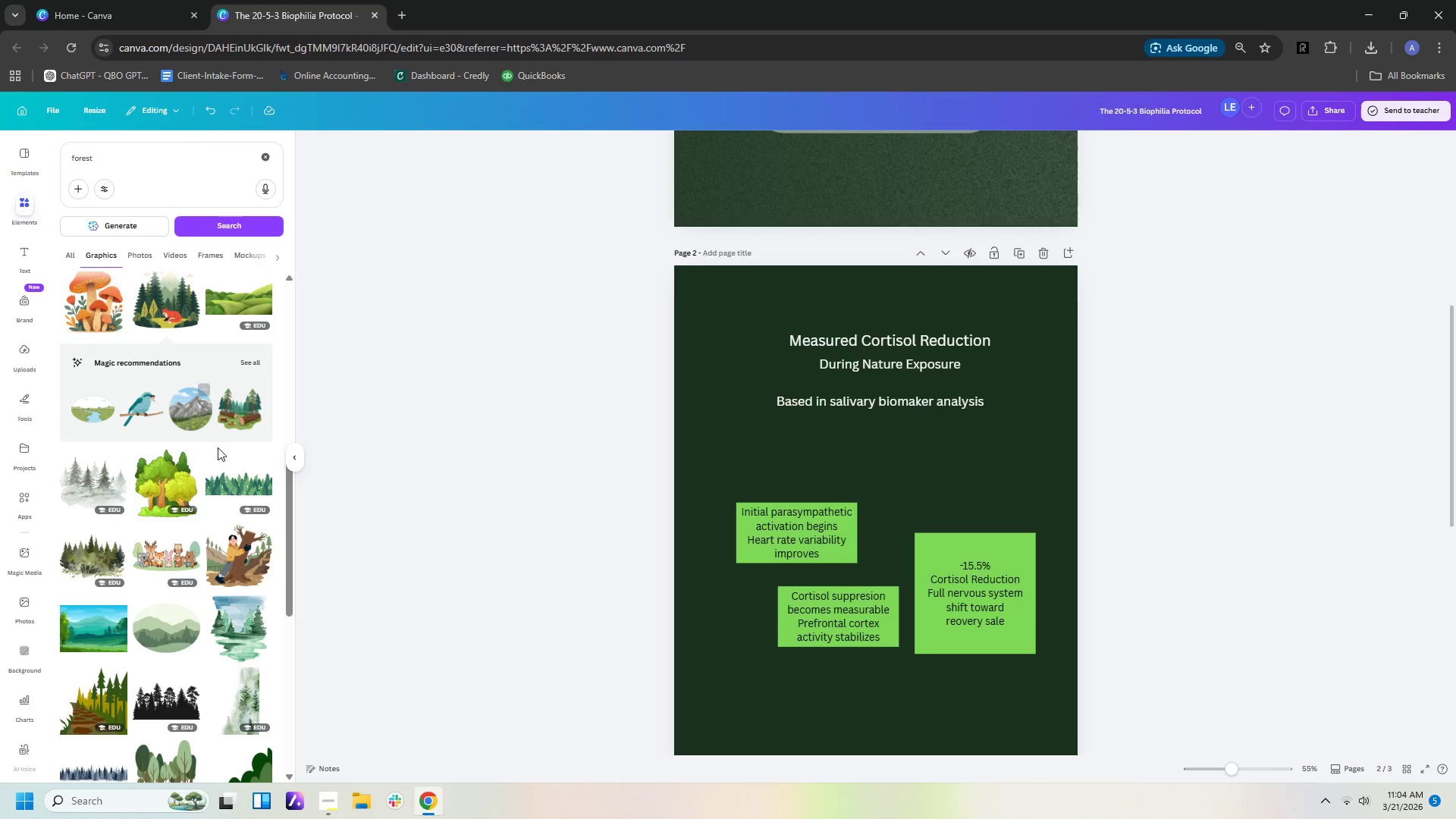 
scroll: coordinate [212, 585], scroll_direction: down, amount: 8.0
 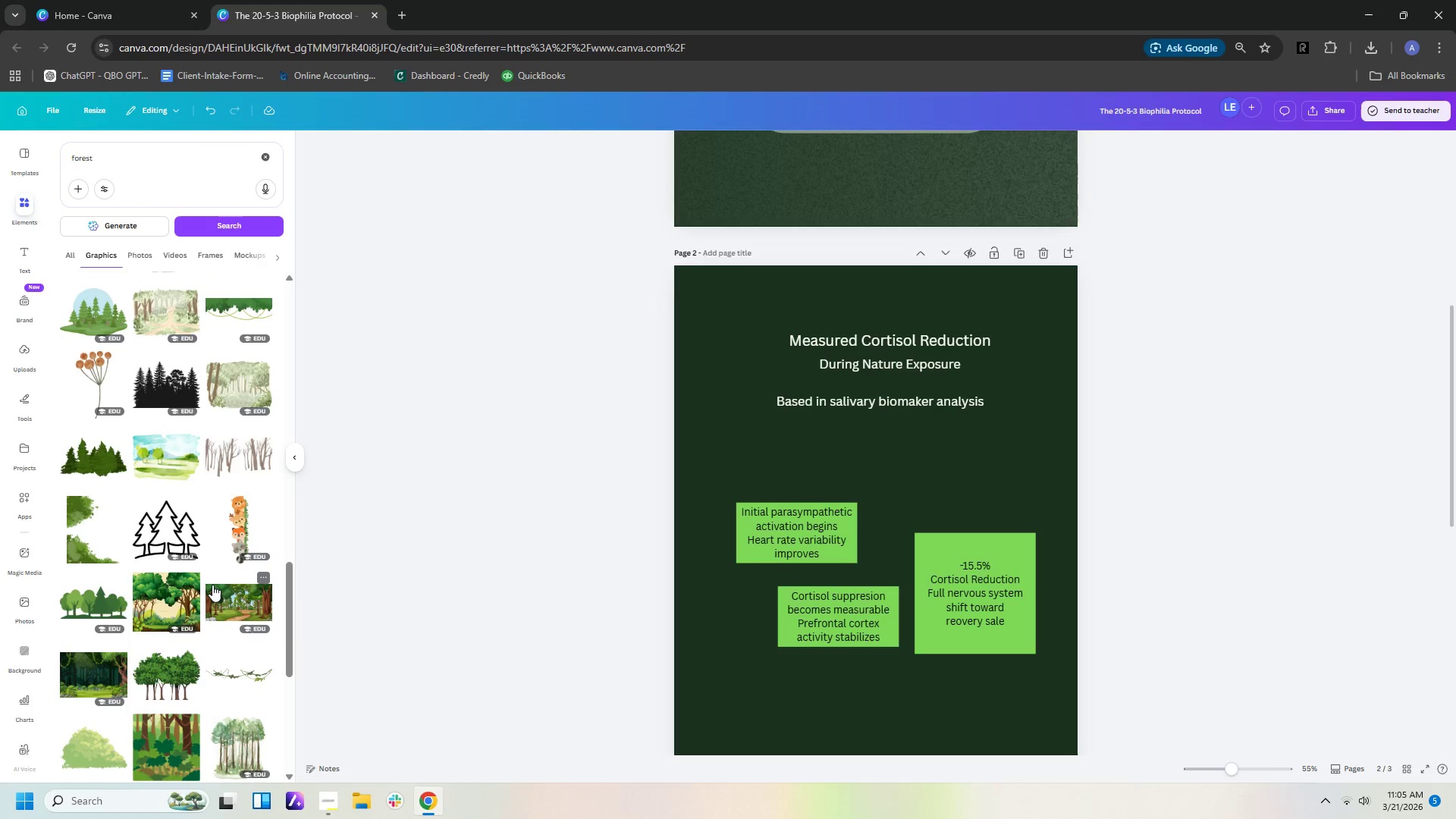 
scroll: coordinate [214, 581], scroll_direction: down, amount: 7.0
 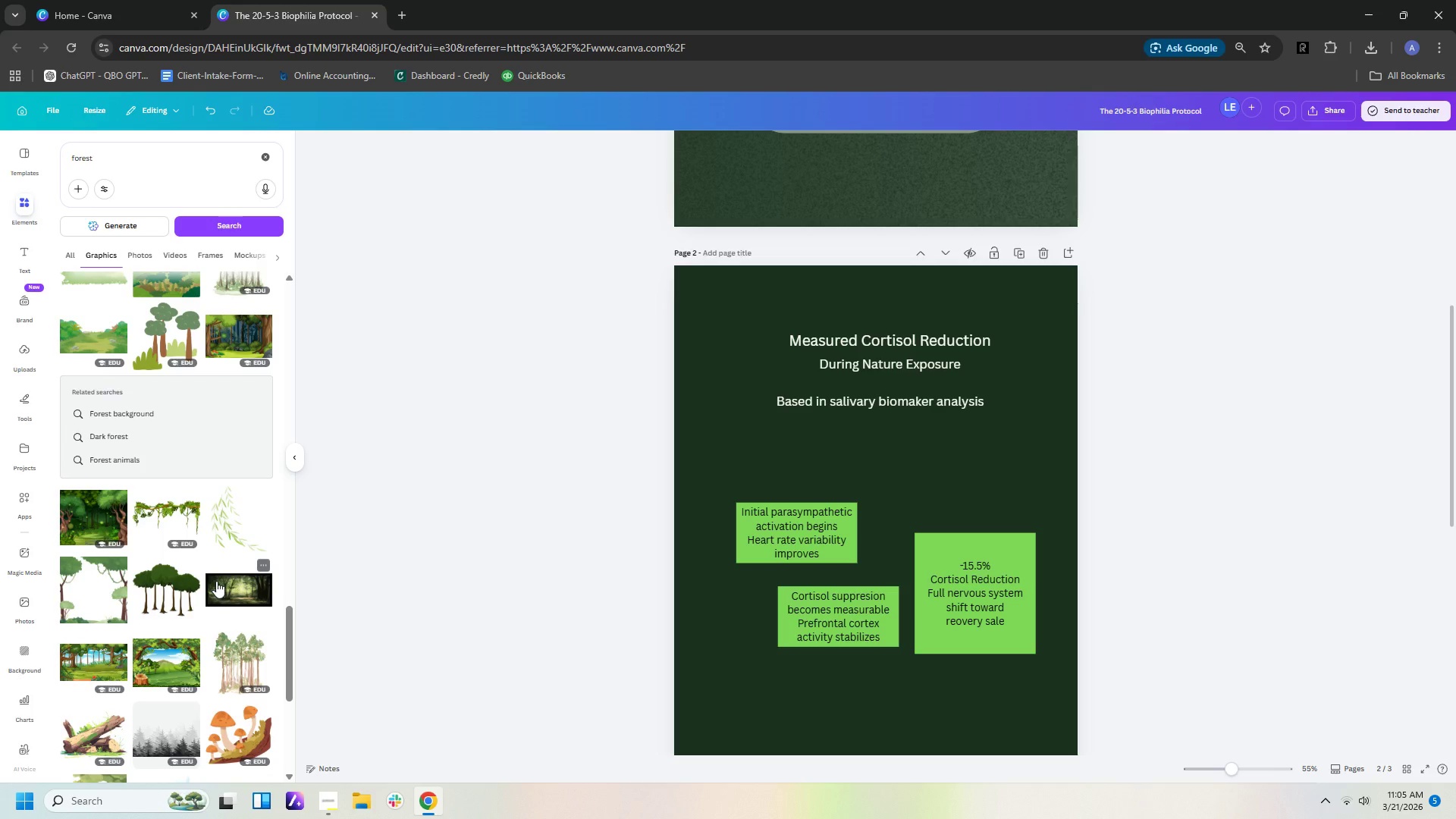 
wait(15.34)
 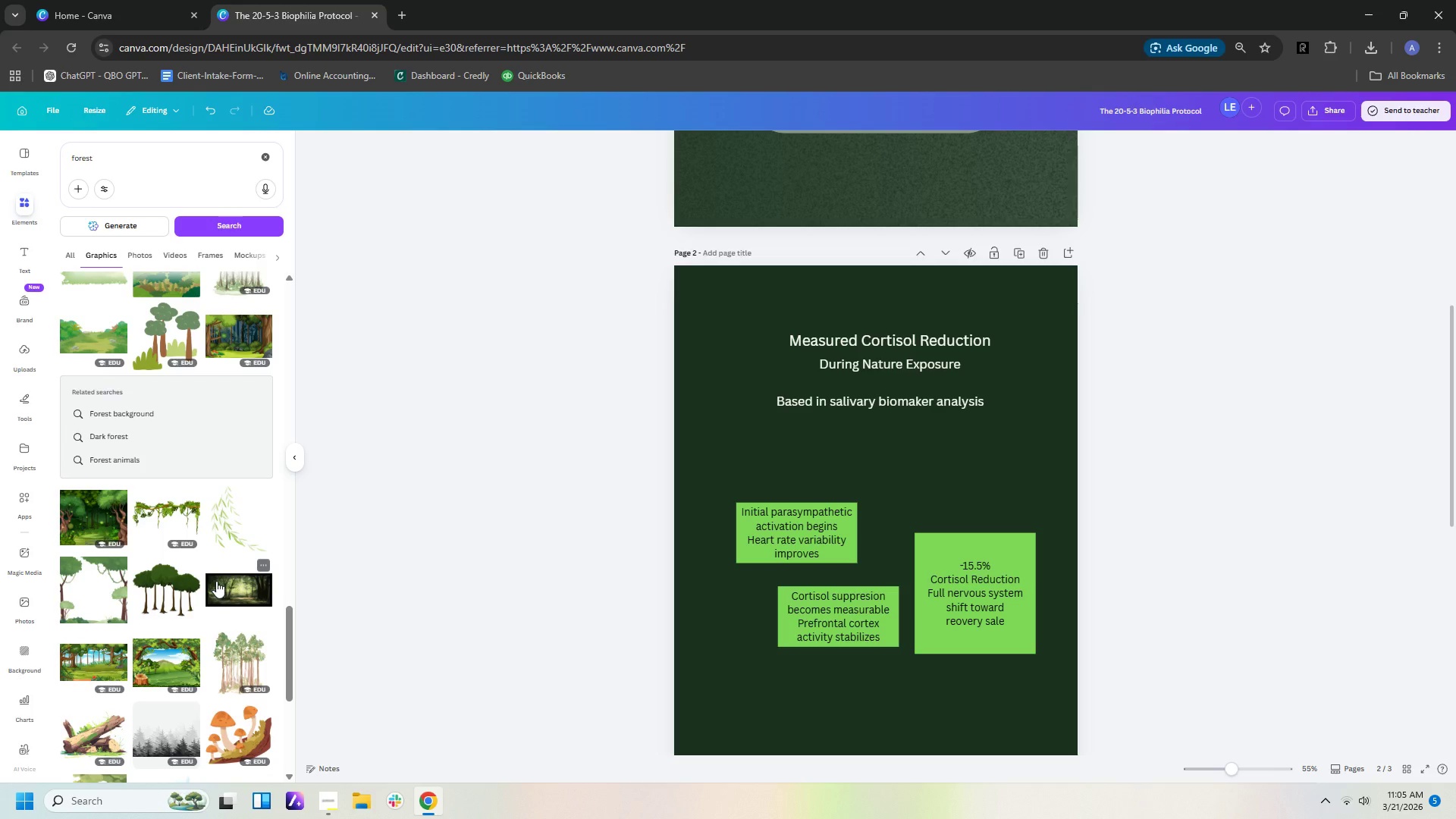 
scroll: coordinate [182, 523], scroll_direction: down, amount: 6.0
 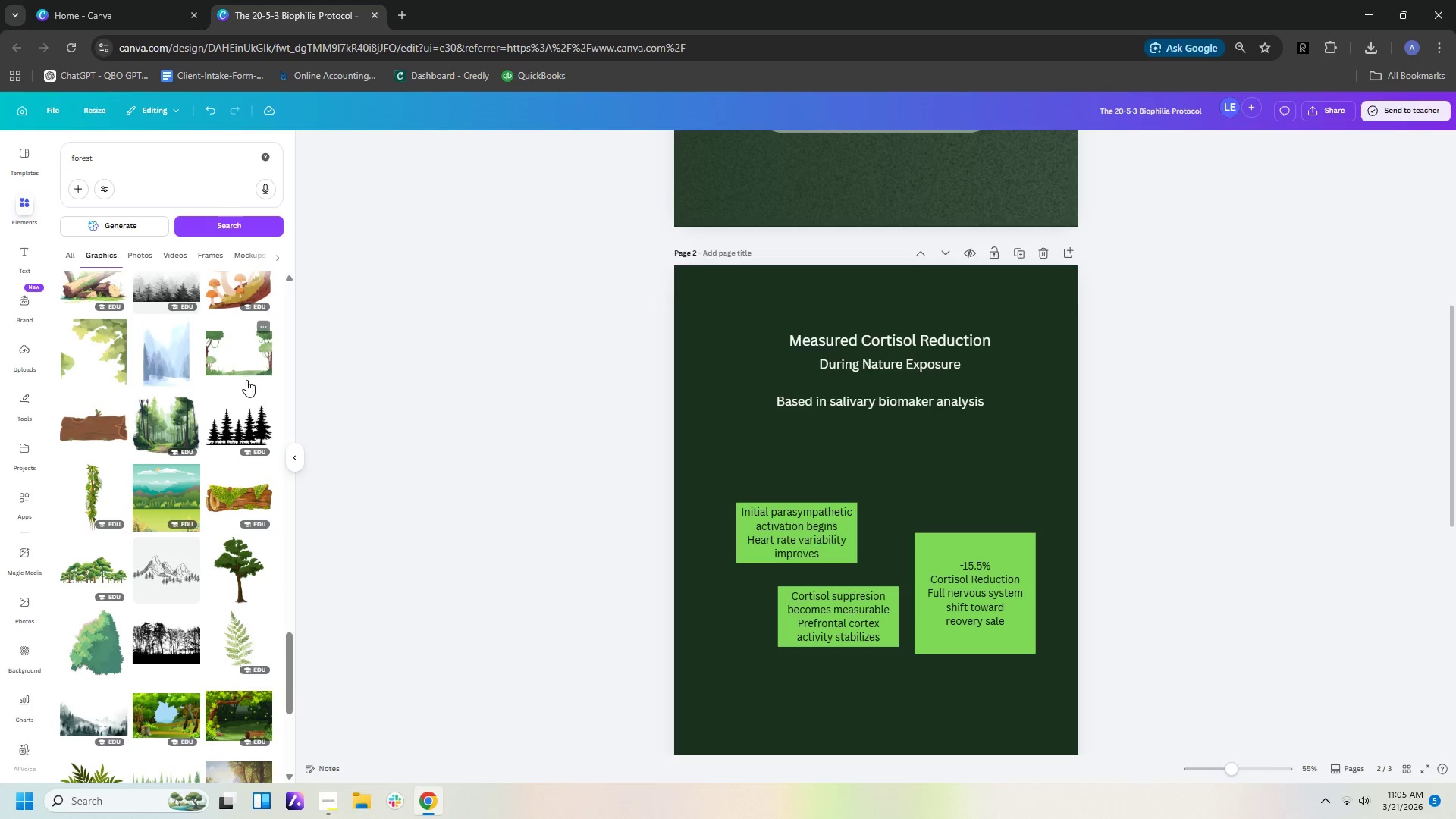 
left_click([254, 422])
 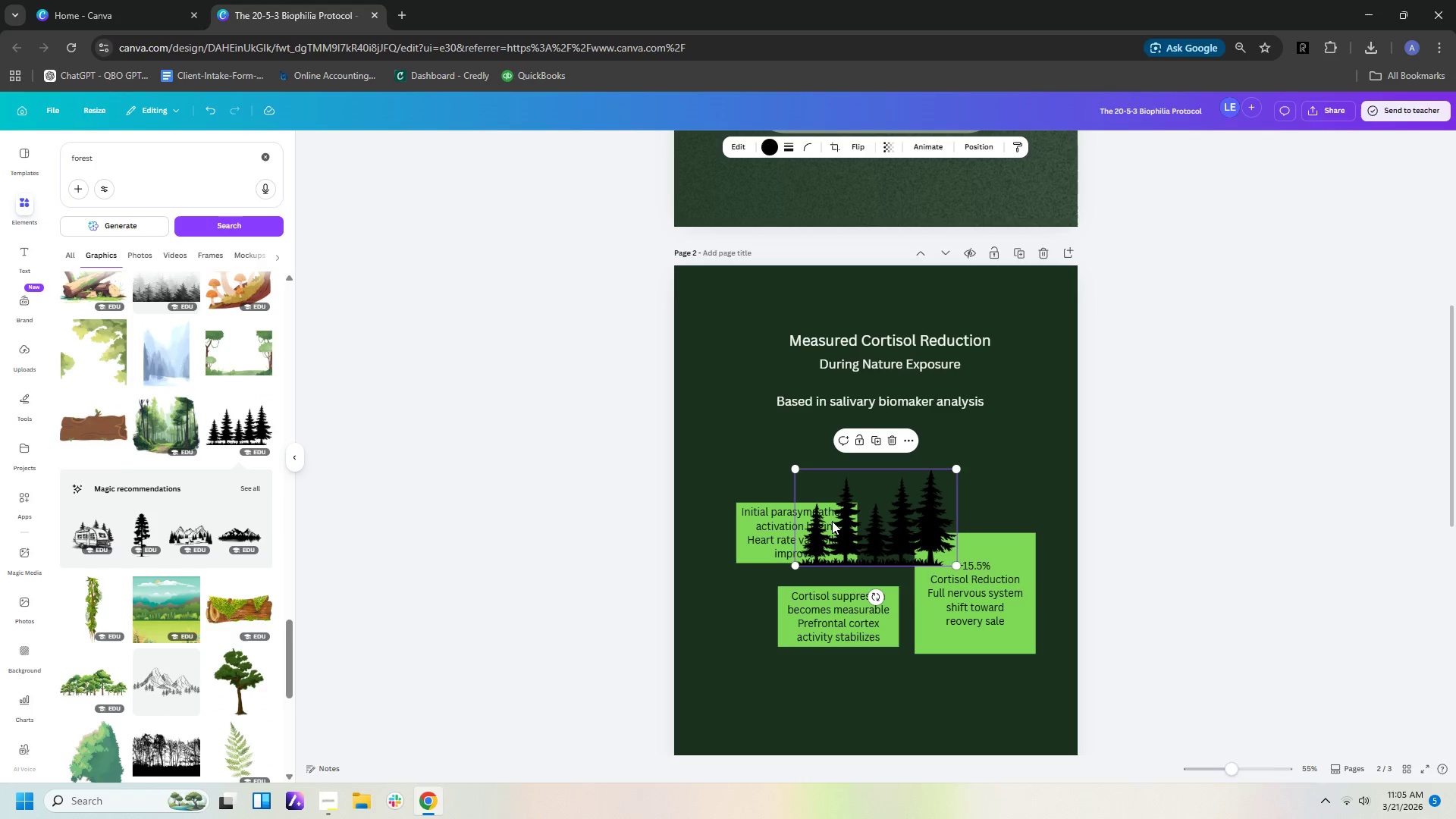 
left_click_drag(start_coordinate=[837, 531], to_coordinate=[720, 474])
 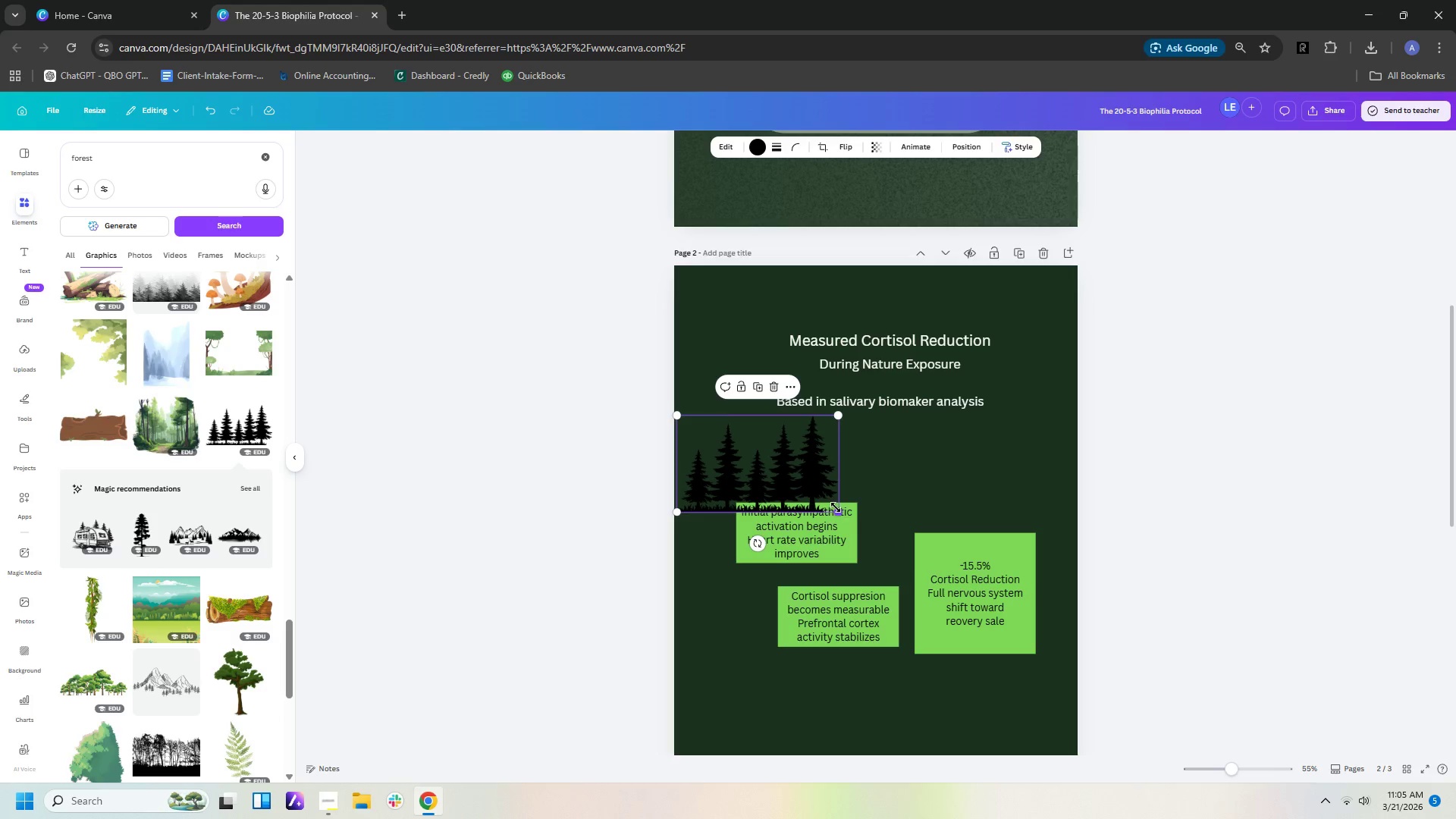 
left_click_drag(start_coordinate=[838, 509], to_coordinate=[1048, 697])
 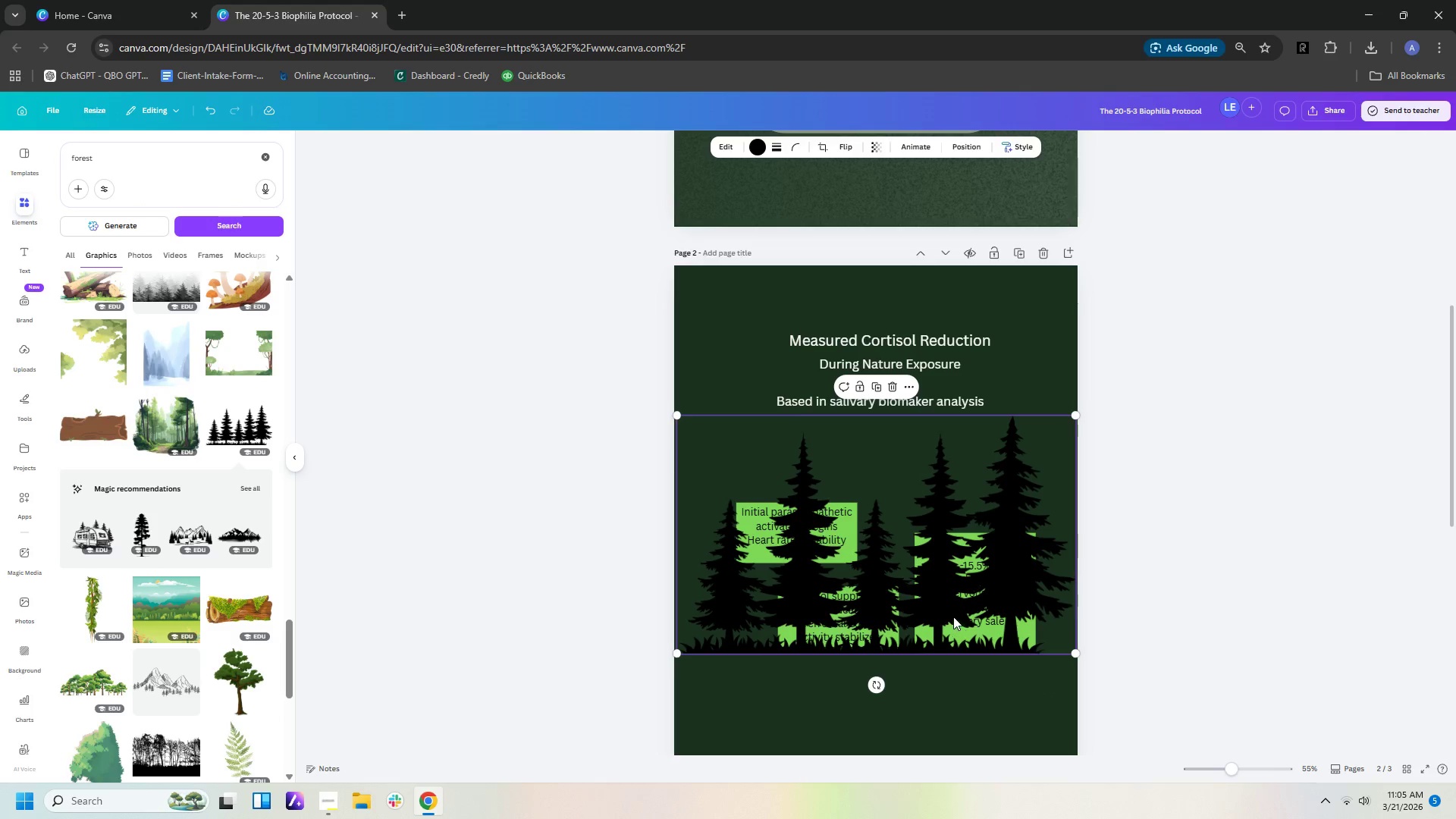 
left_click_drag(start_coordinate=[953, 616], to_coordinate=[956, 714])
 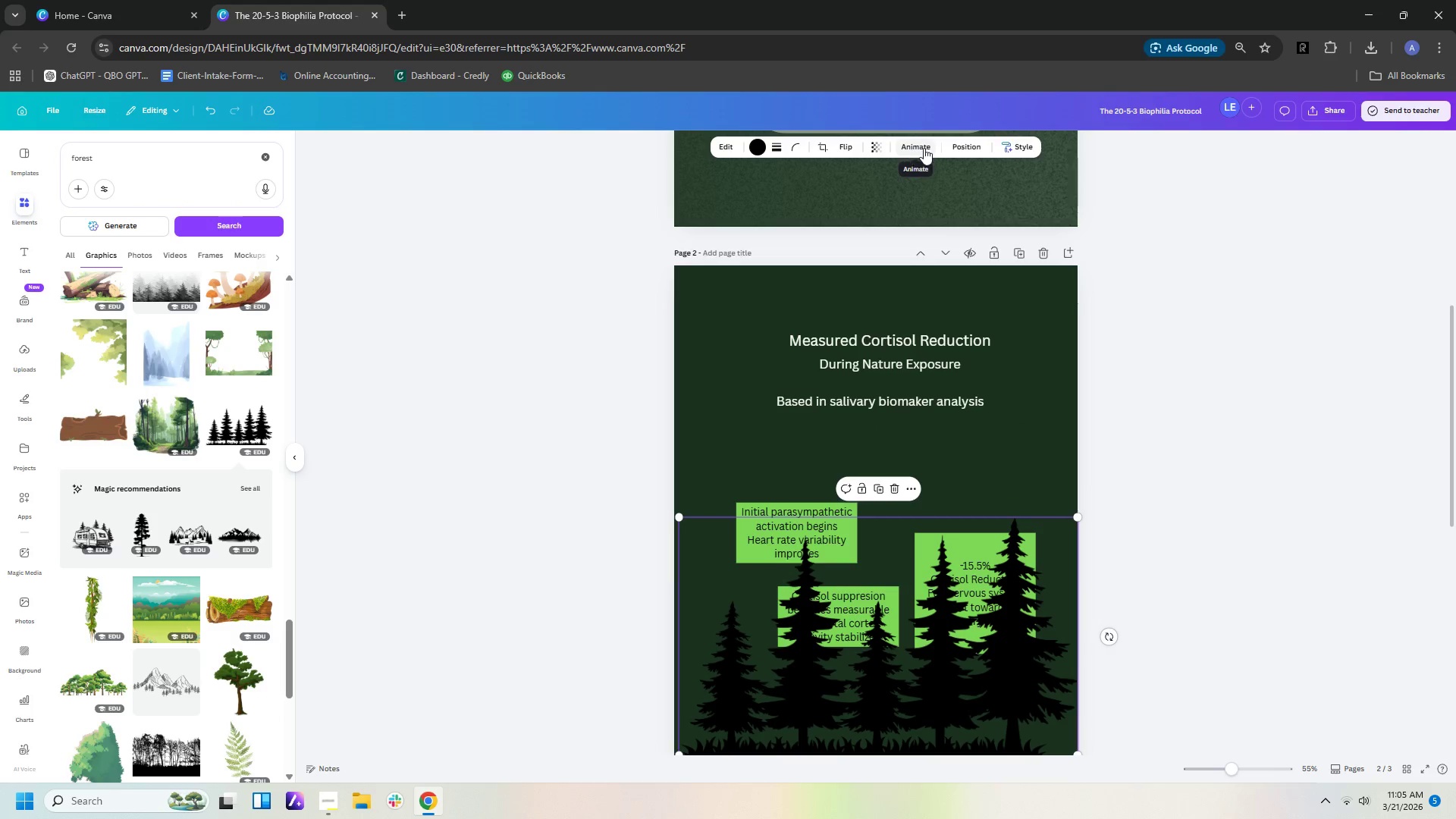 
left_click([877, 149])
 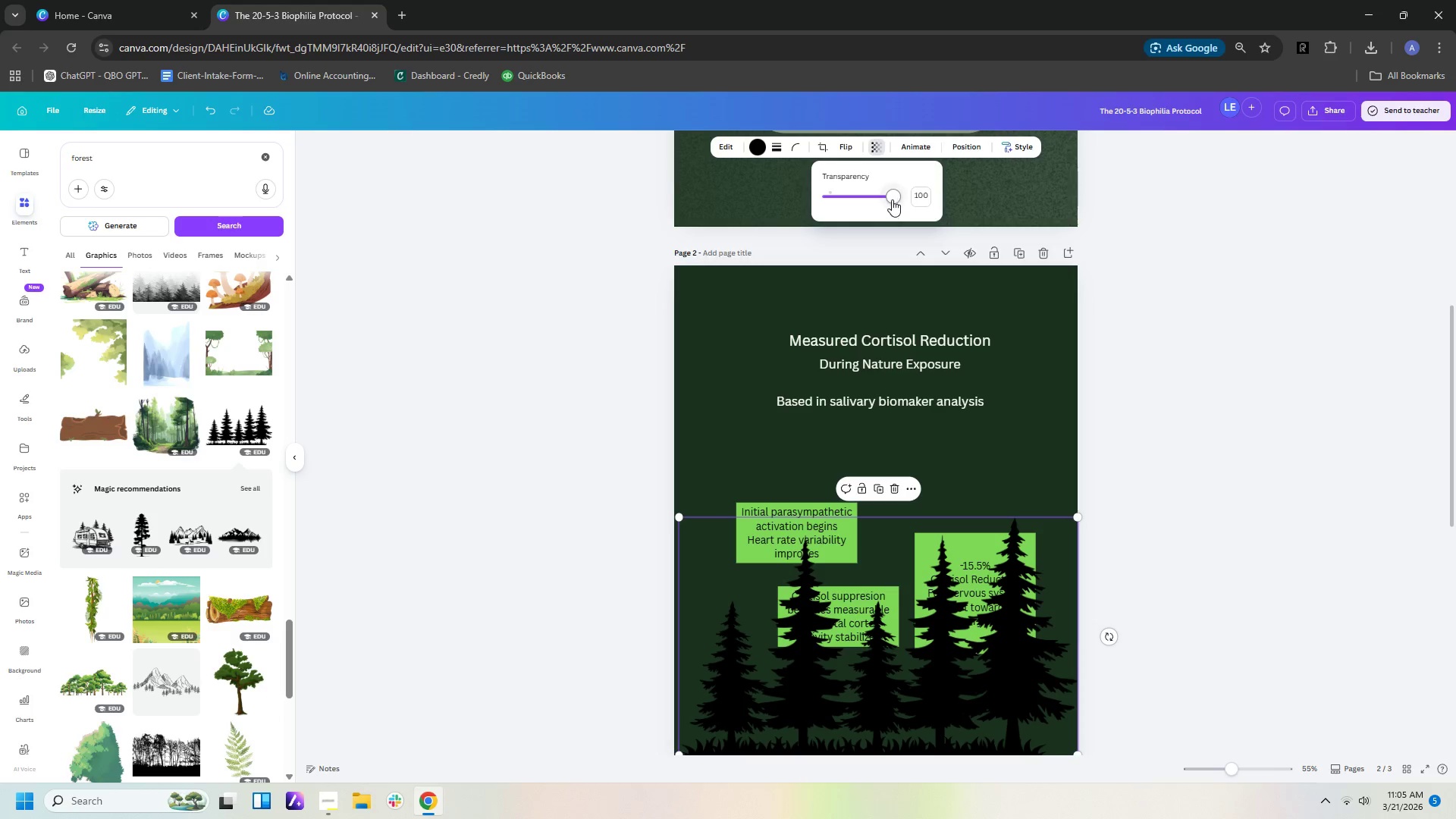 
left_click_drag(start_coordinate=[892, 198], to_coordinate=[850, 198])
 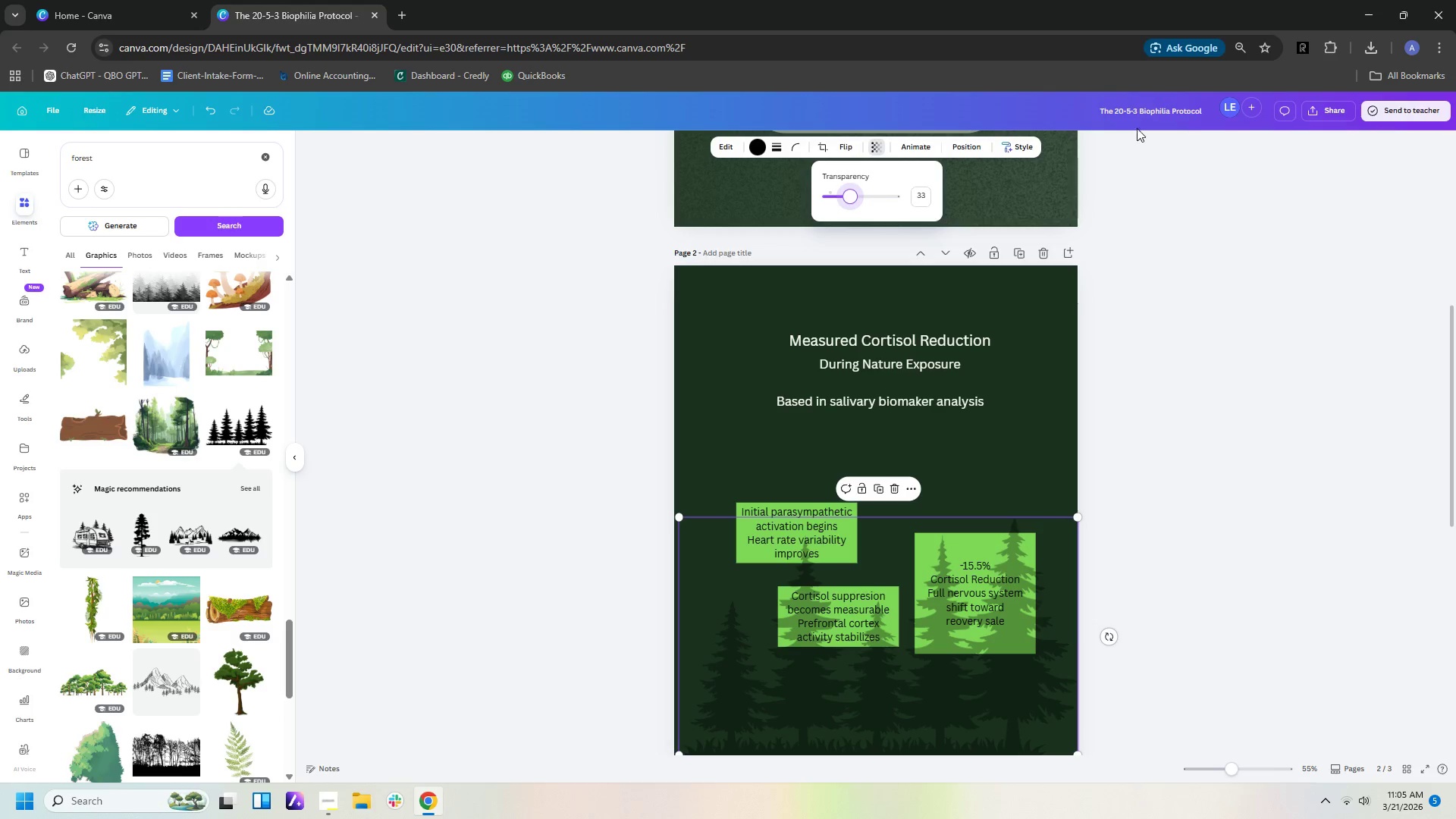 
left_click([974, 154])
 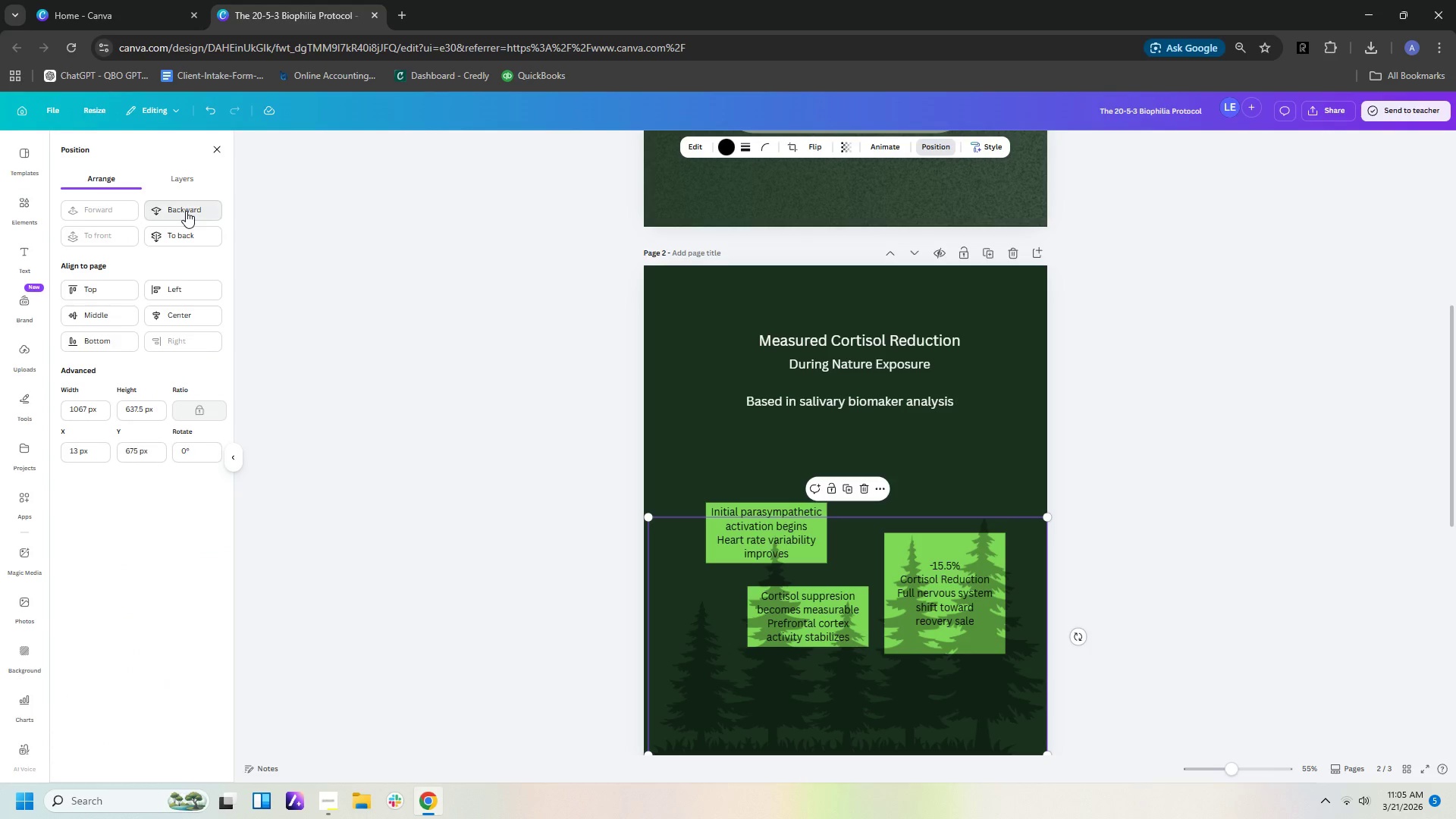 
double_click([186, 211])
 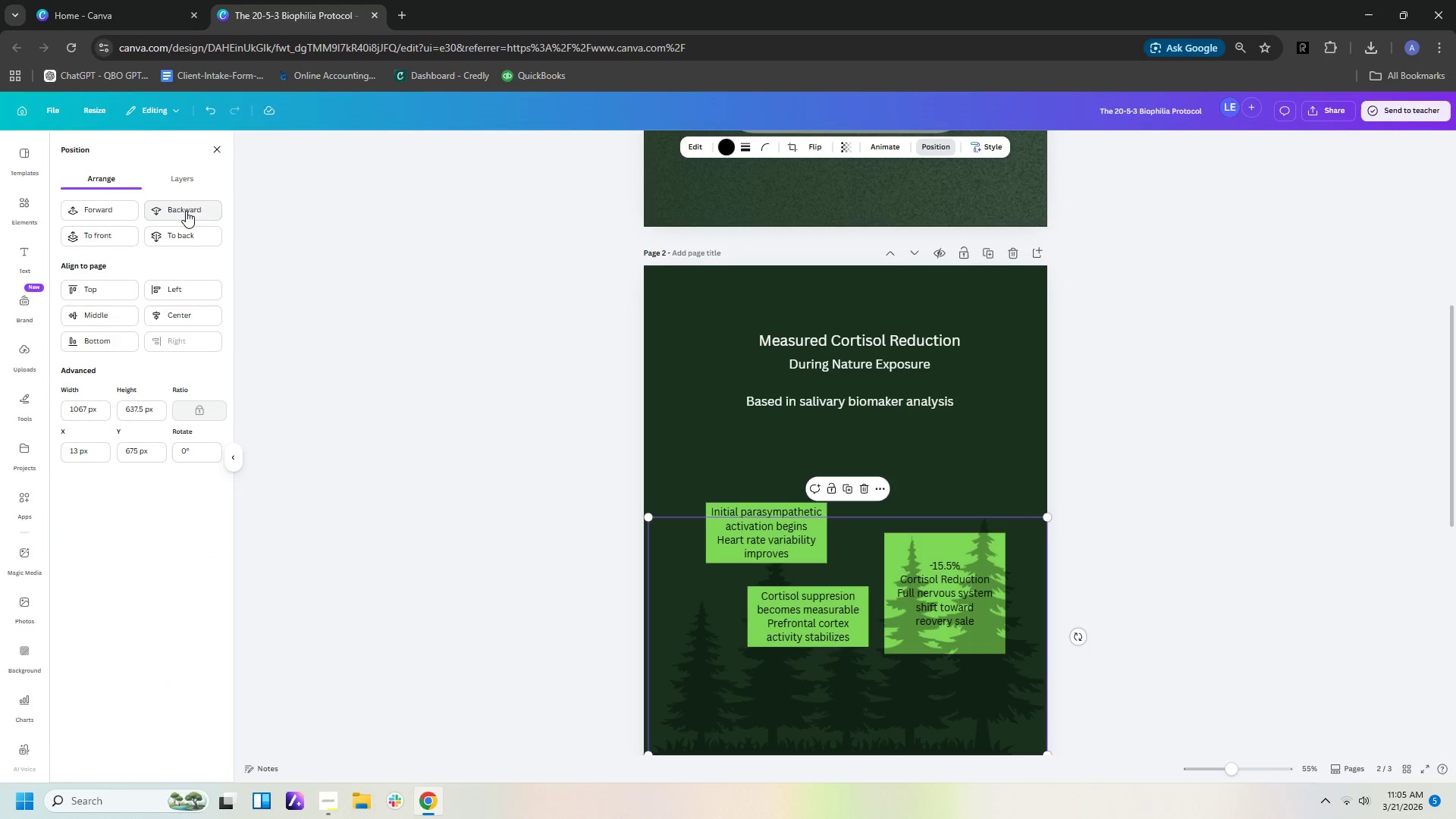 
triple_click([186, 211])
 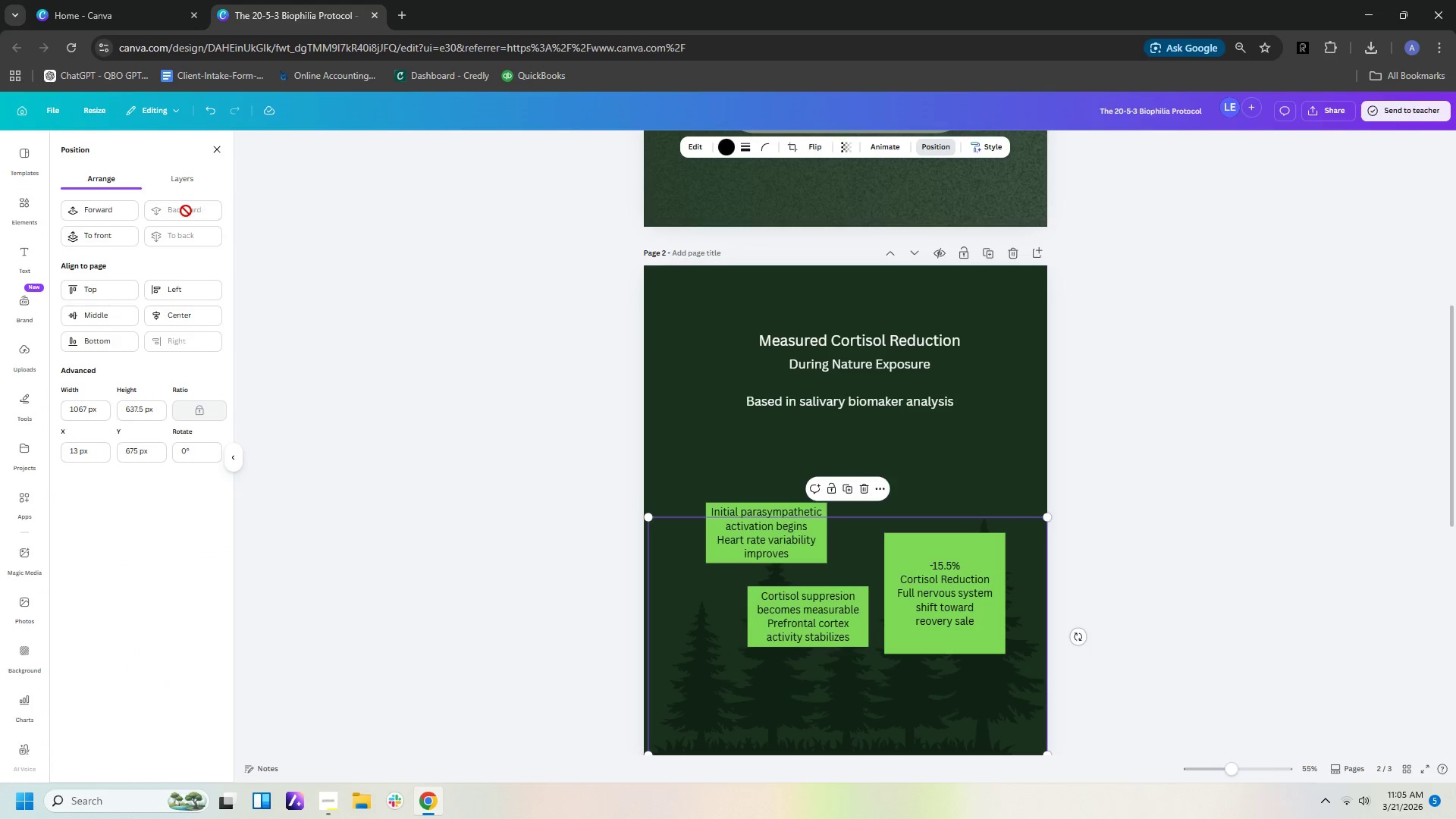 
triple_click([186, 211])
 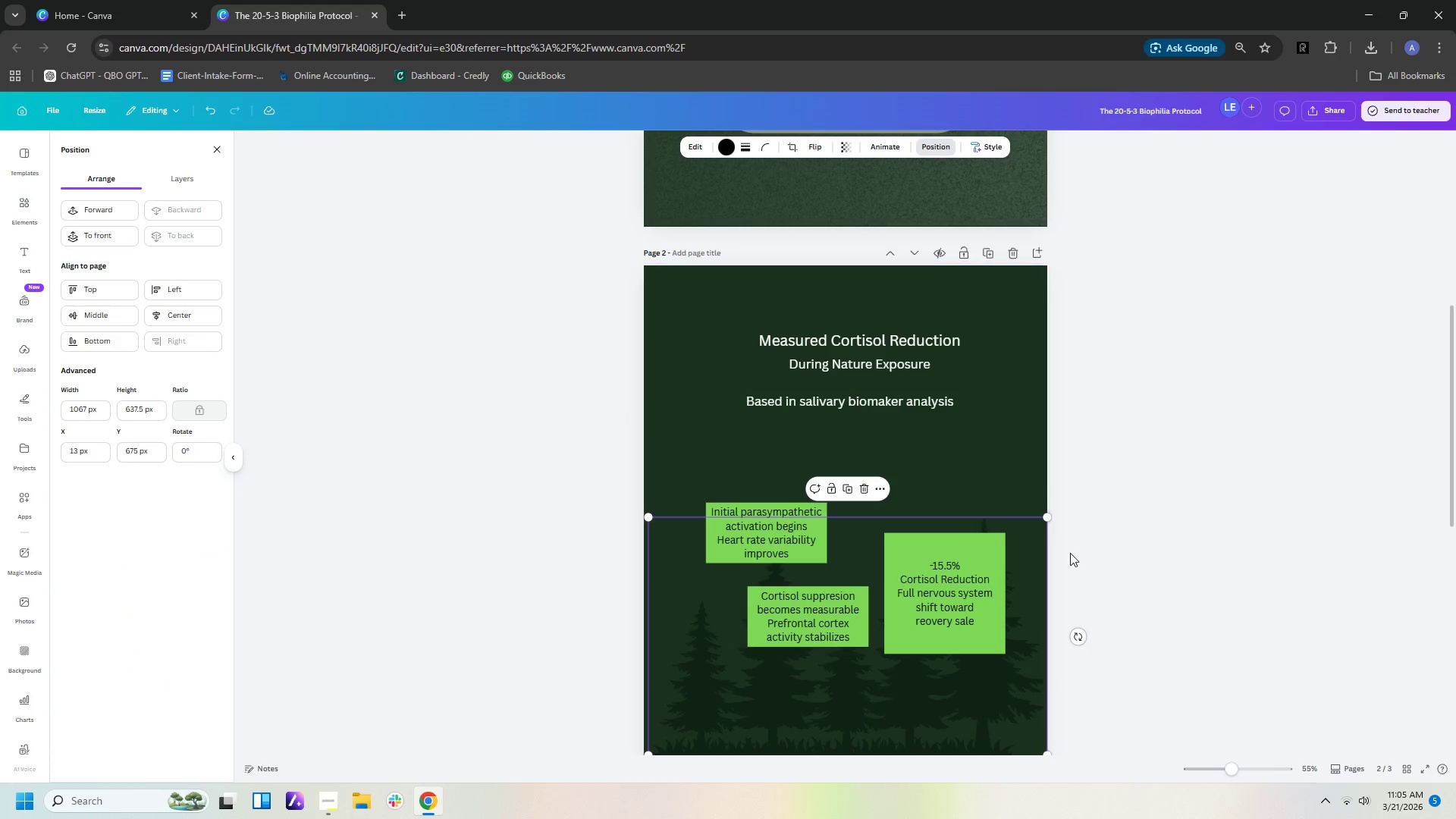 
left_click([1132, 573])
 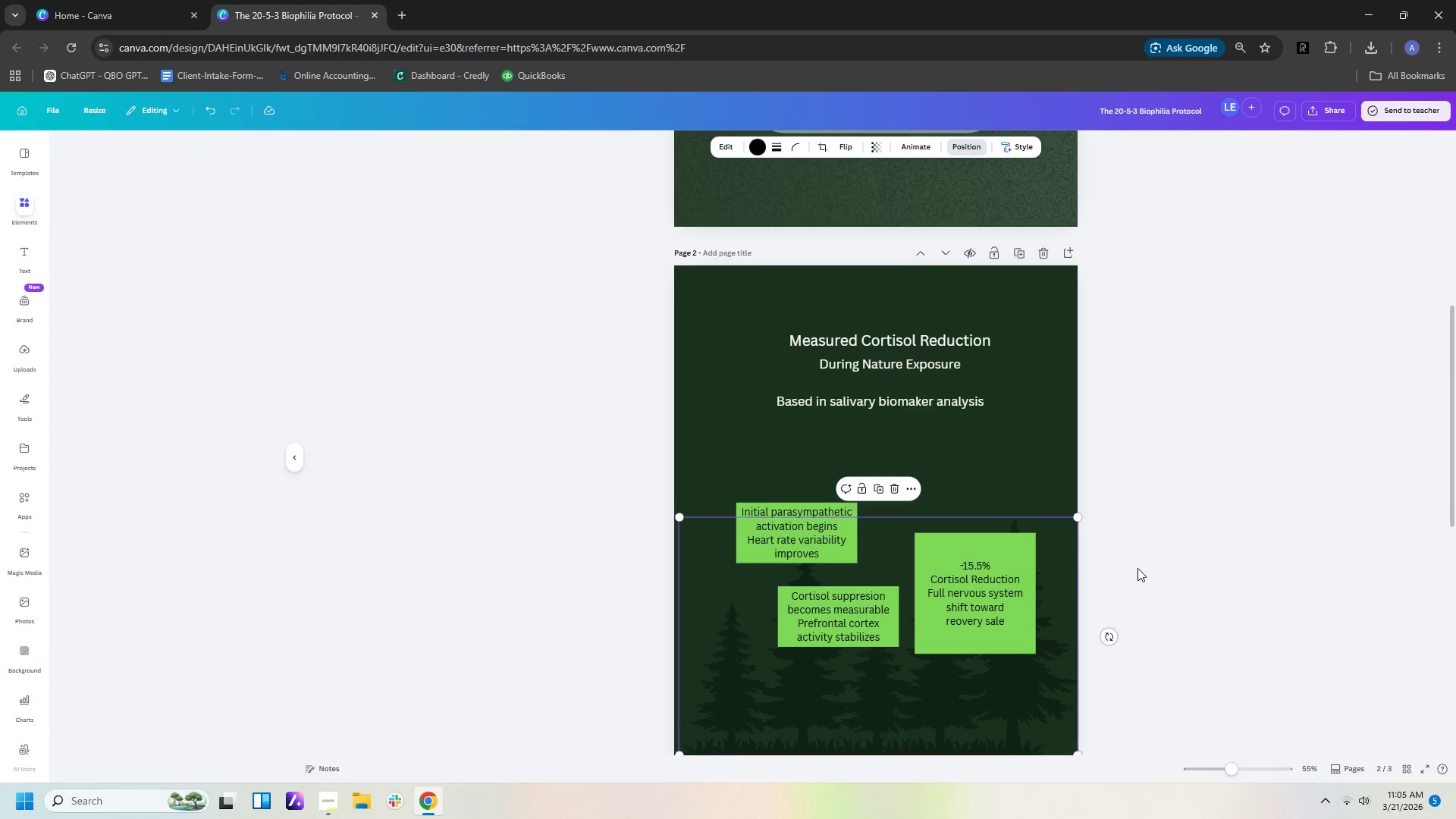 
mouse_move([1156, 565])
 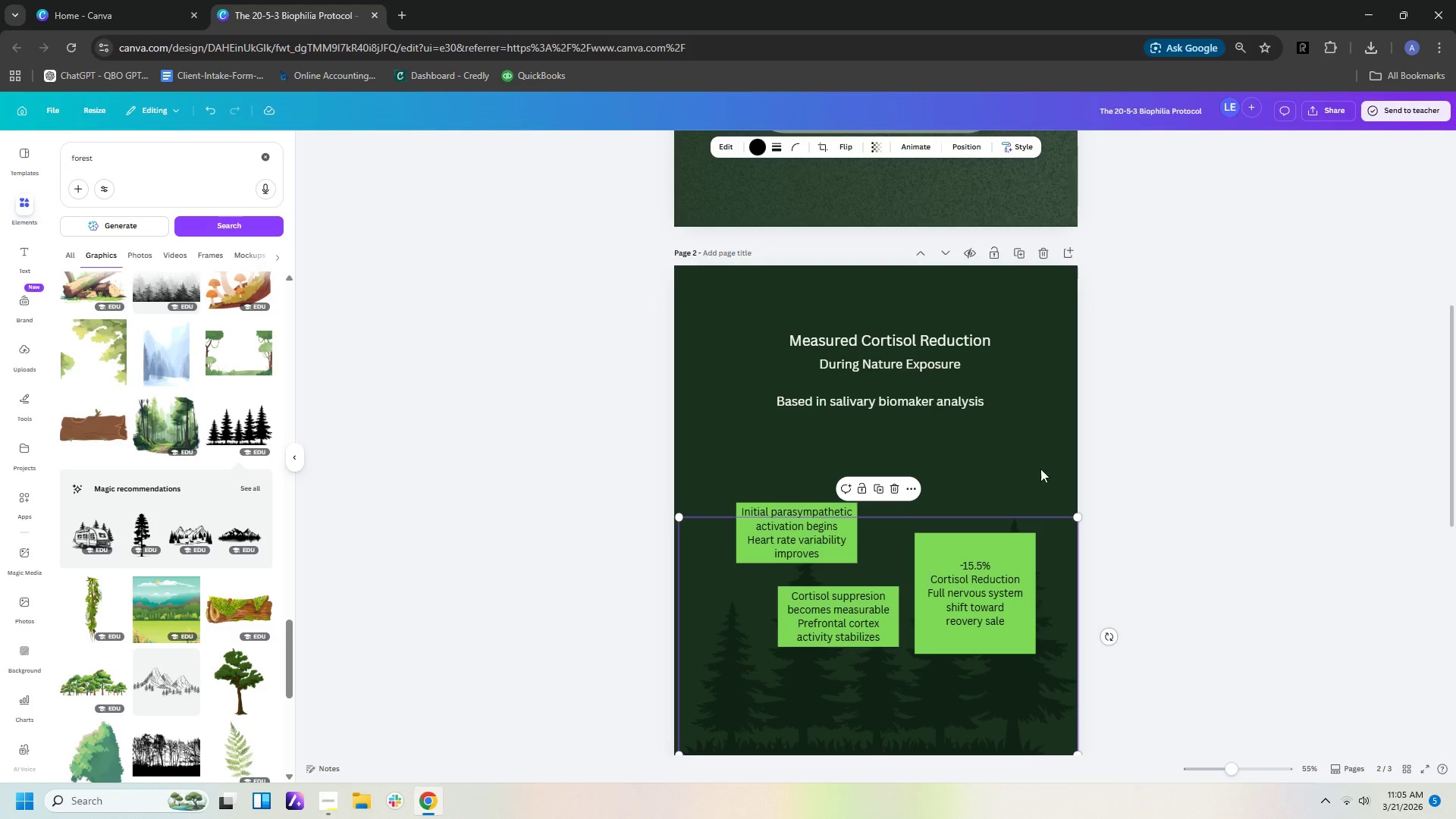 
key(Delete)
 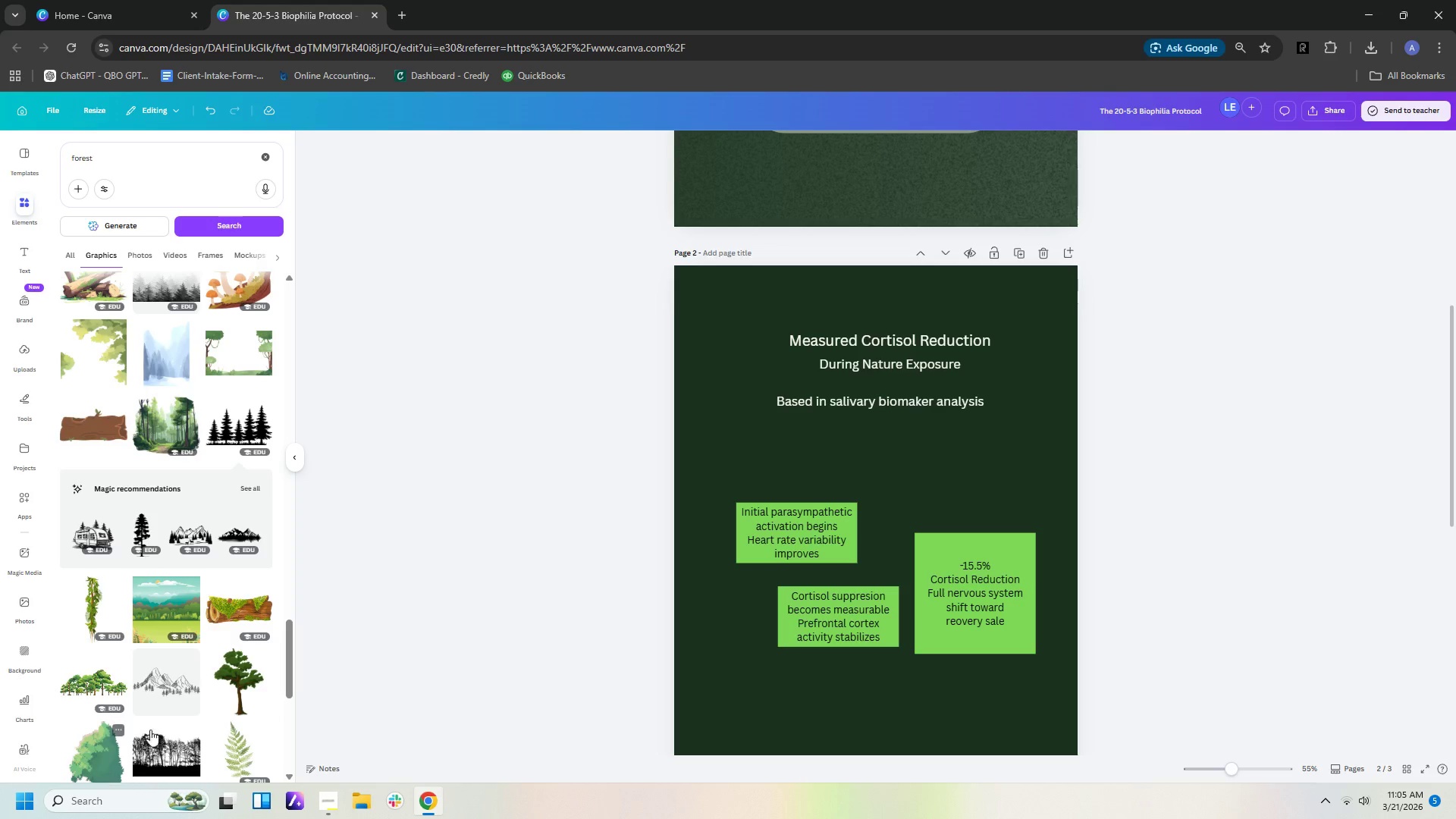 
scroll: coordinate [165, 689], scroll_direction: down, amount: 12.0
 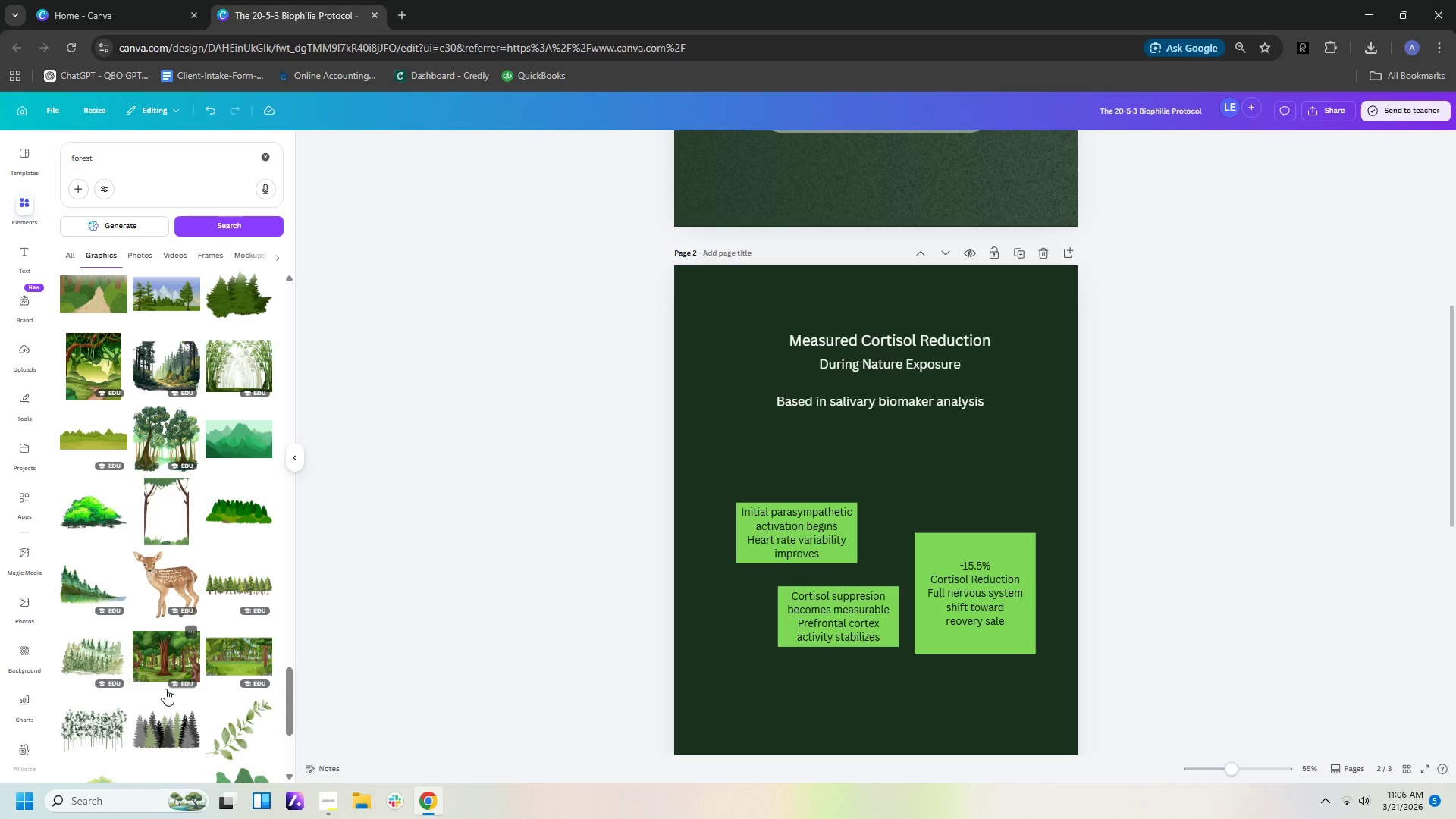 
wait(7.78)
 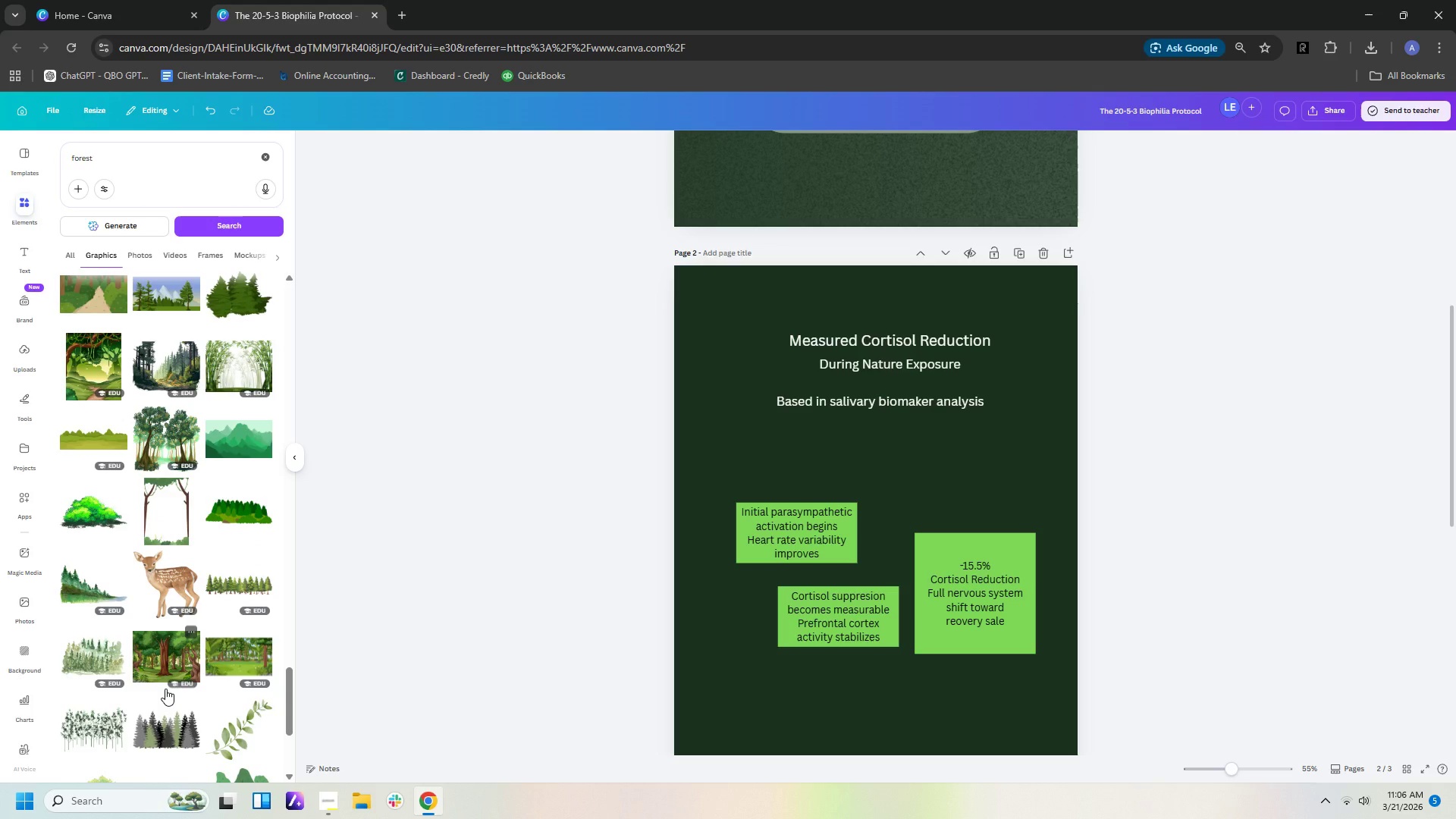 
scroll: coordinate [149, 664], scroll_direction: down, amount: 3.0
 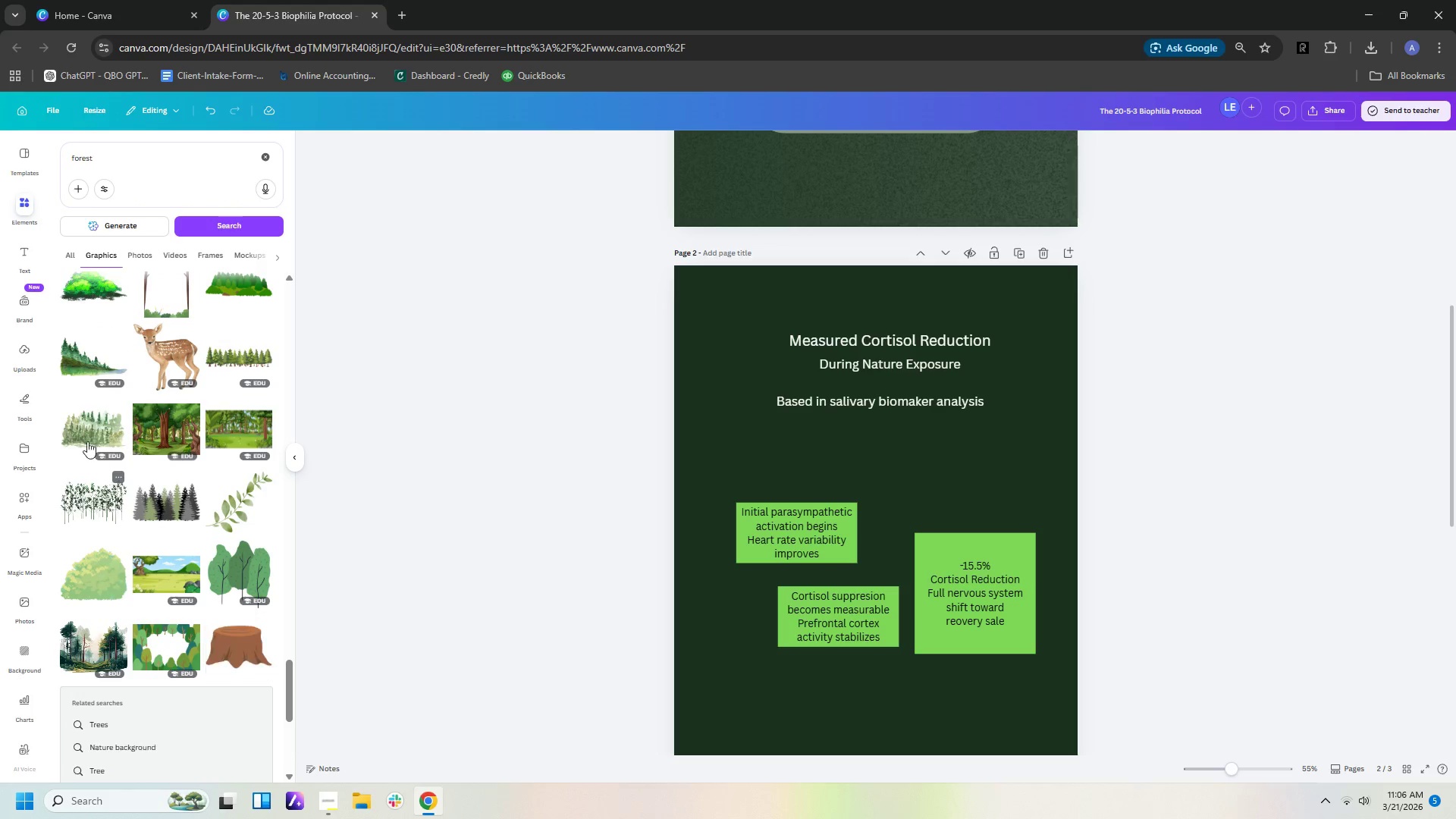 
left_click([82, 416])
 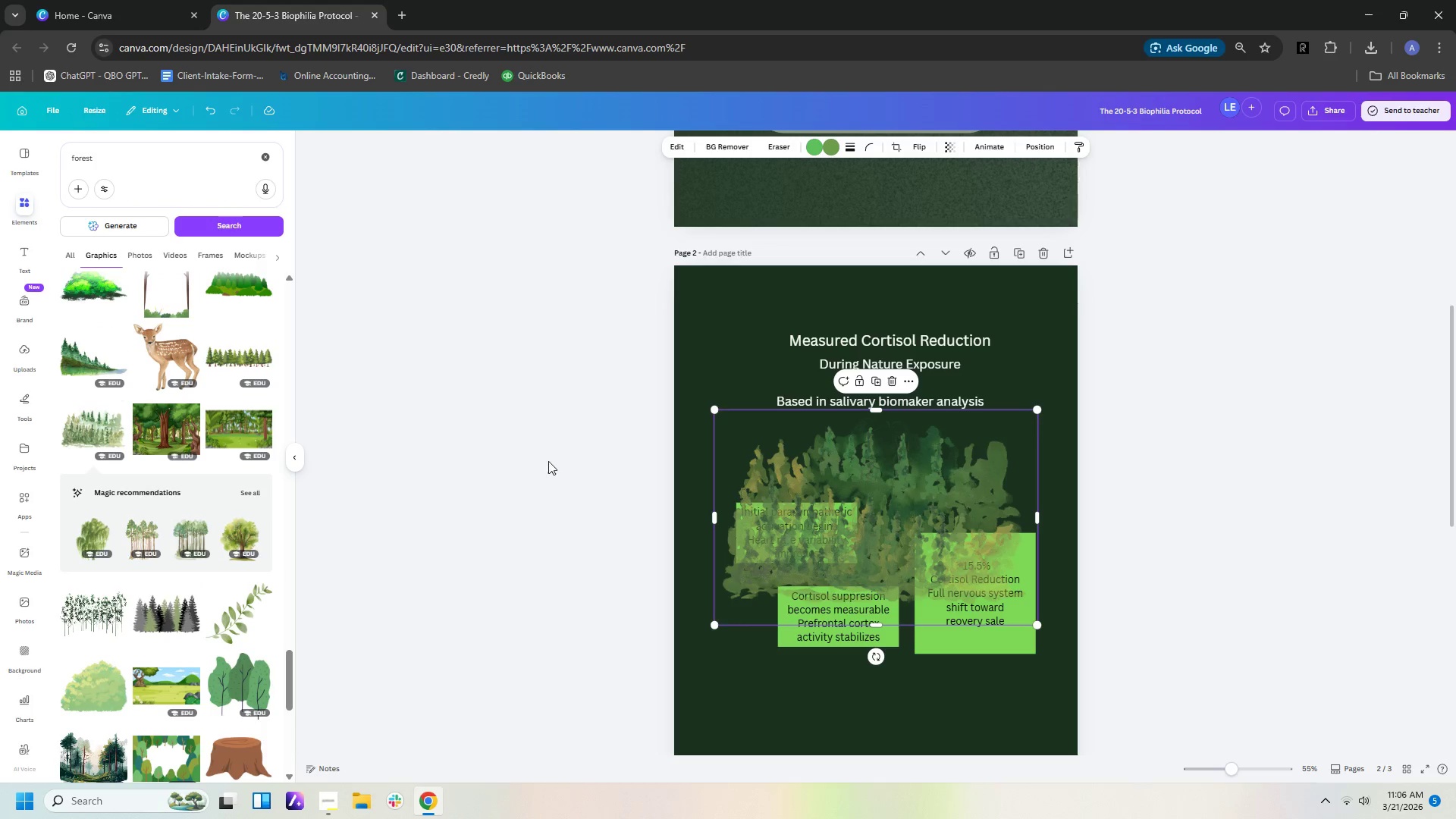 
key(Delete)
 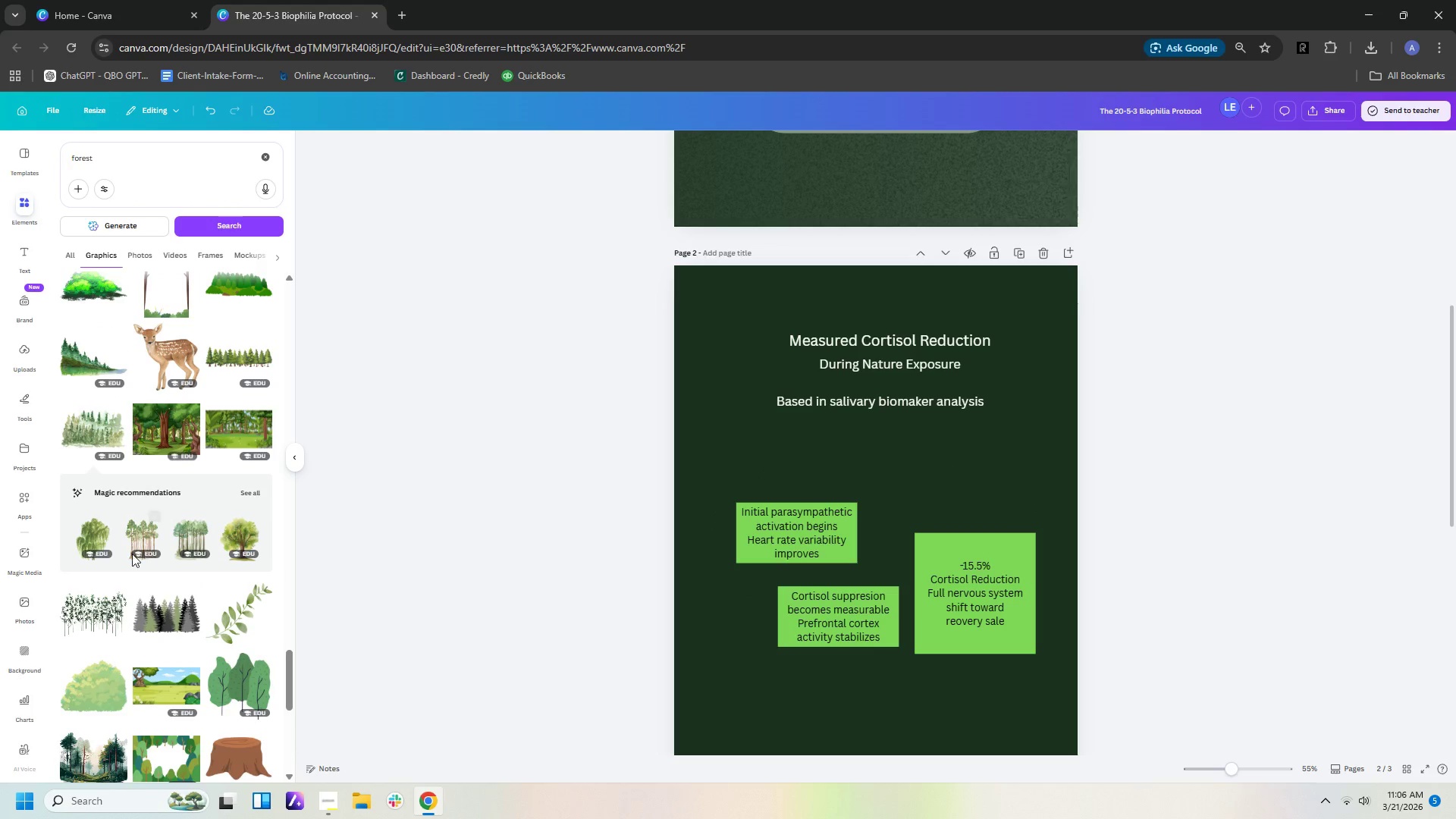 
scroll: coordinate [147, 491], scroll_direction: down, amount: 7.0
 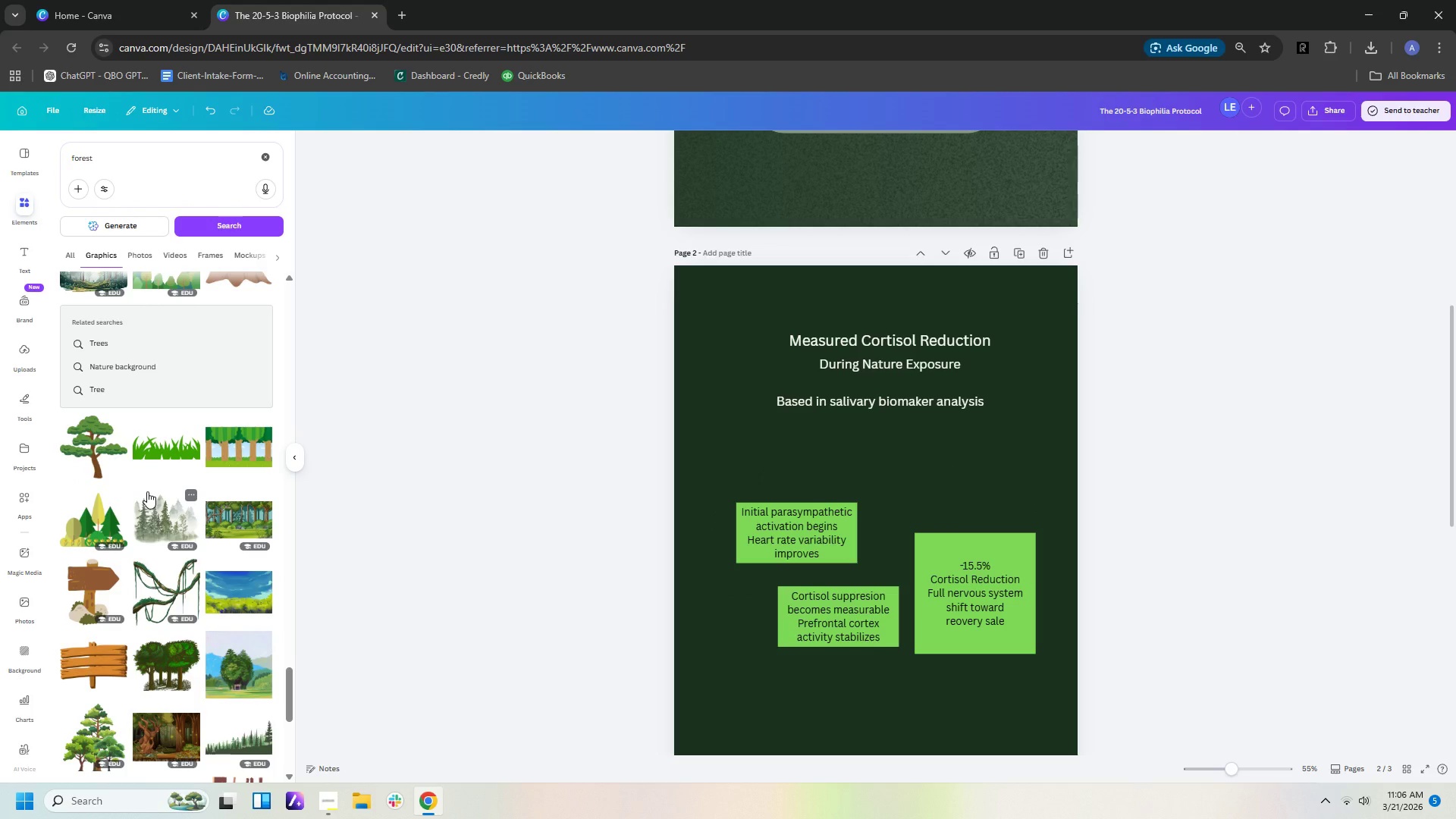 
wait(9.29)
 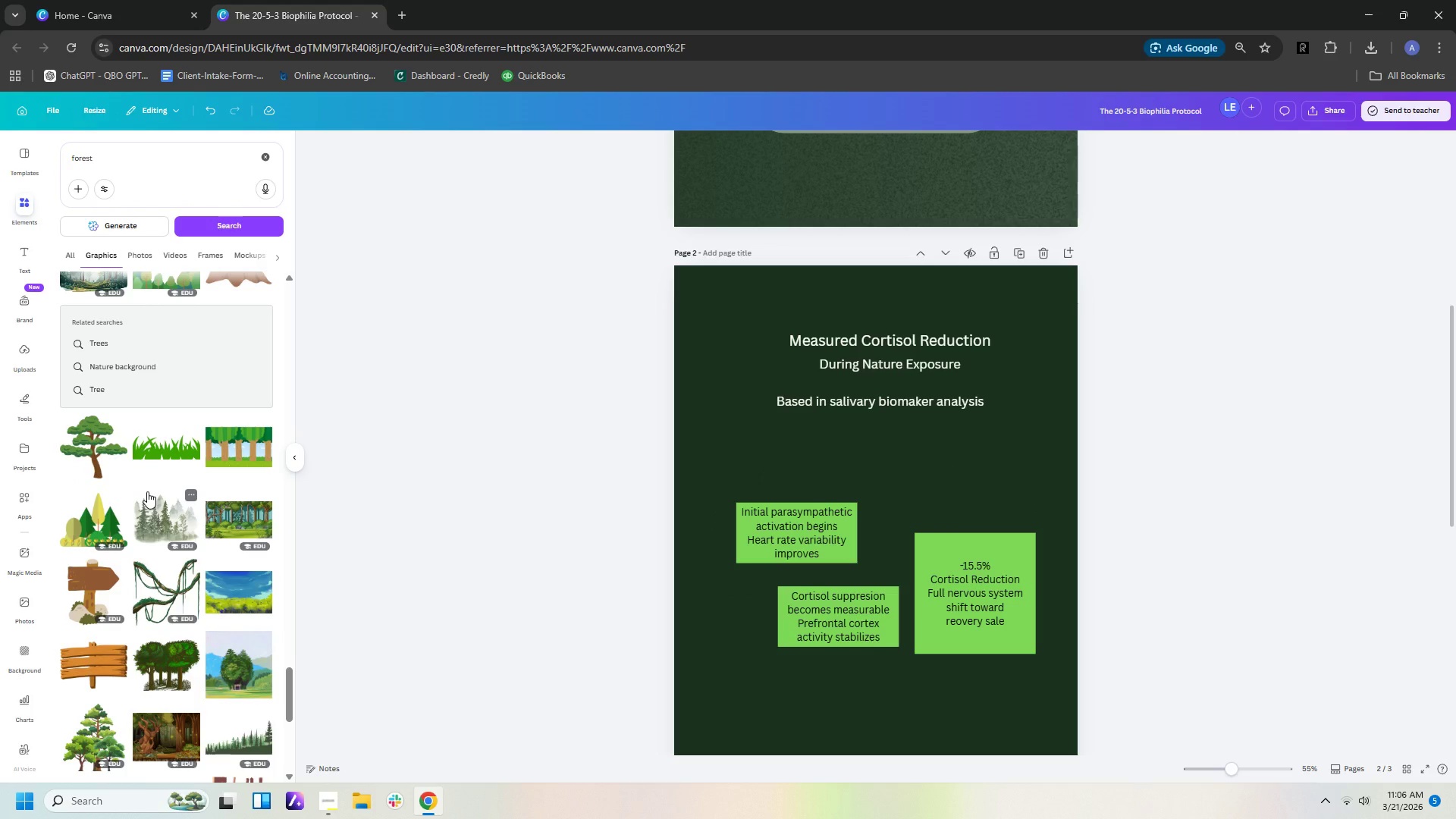 
scroll: coordinate [200, 450], scroll_direction: down, amount: 4.0
 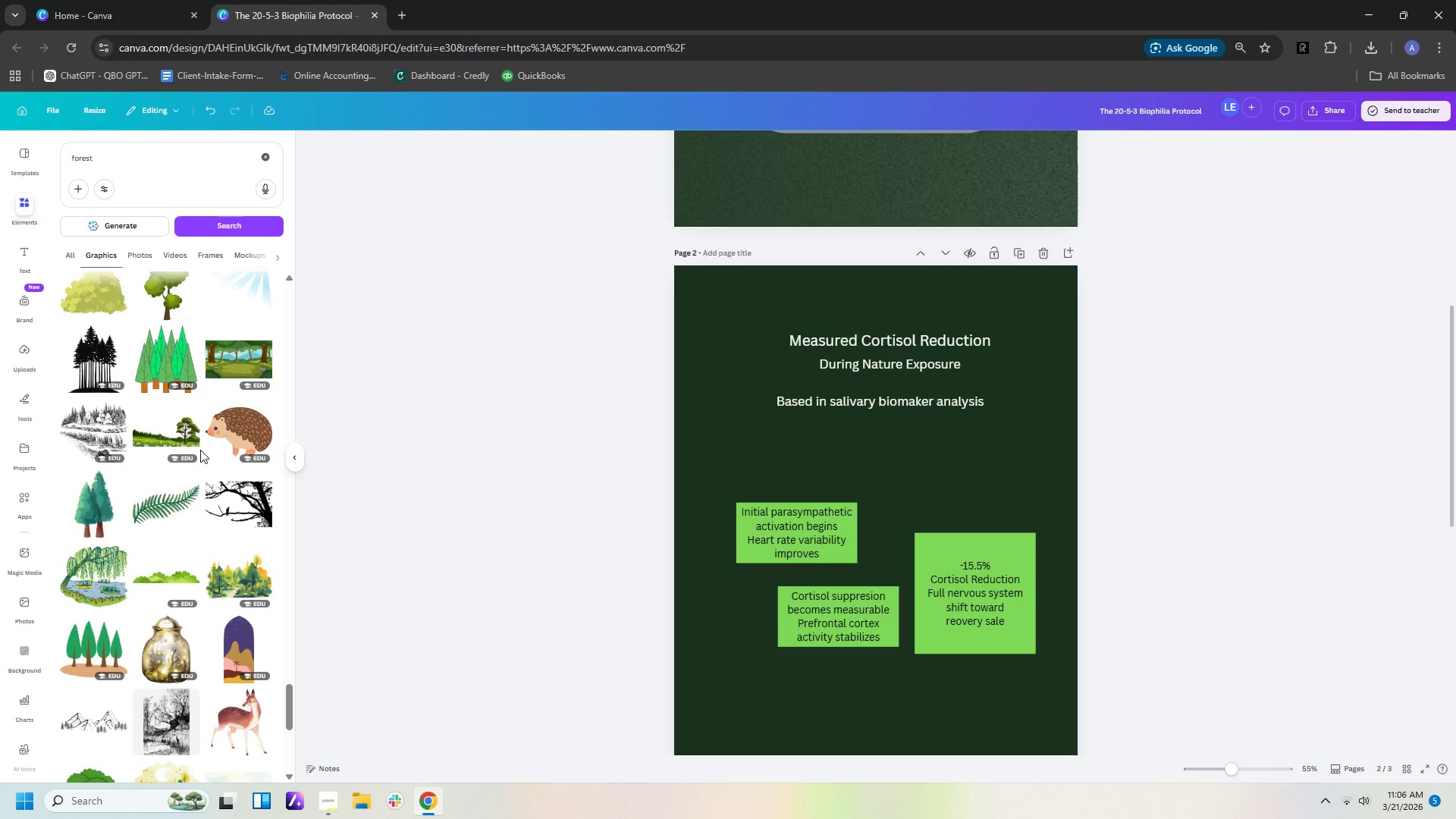 
wait(11.16)
 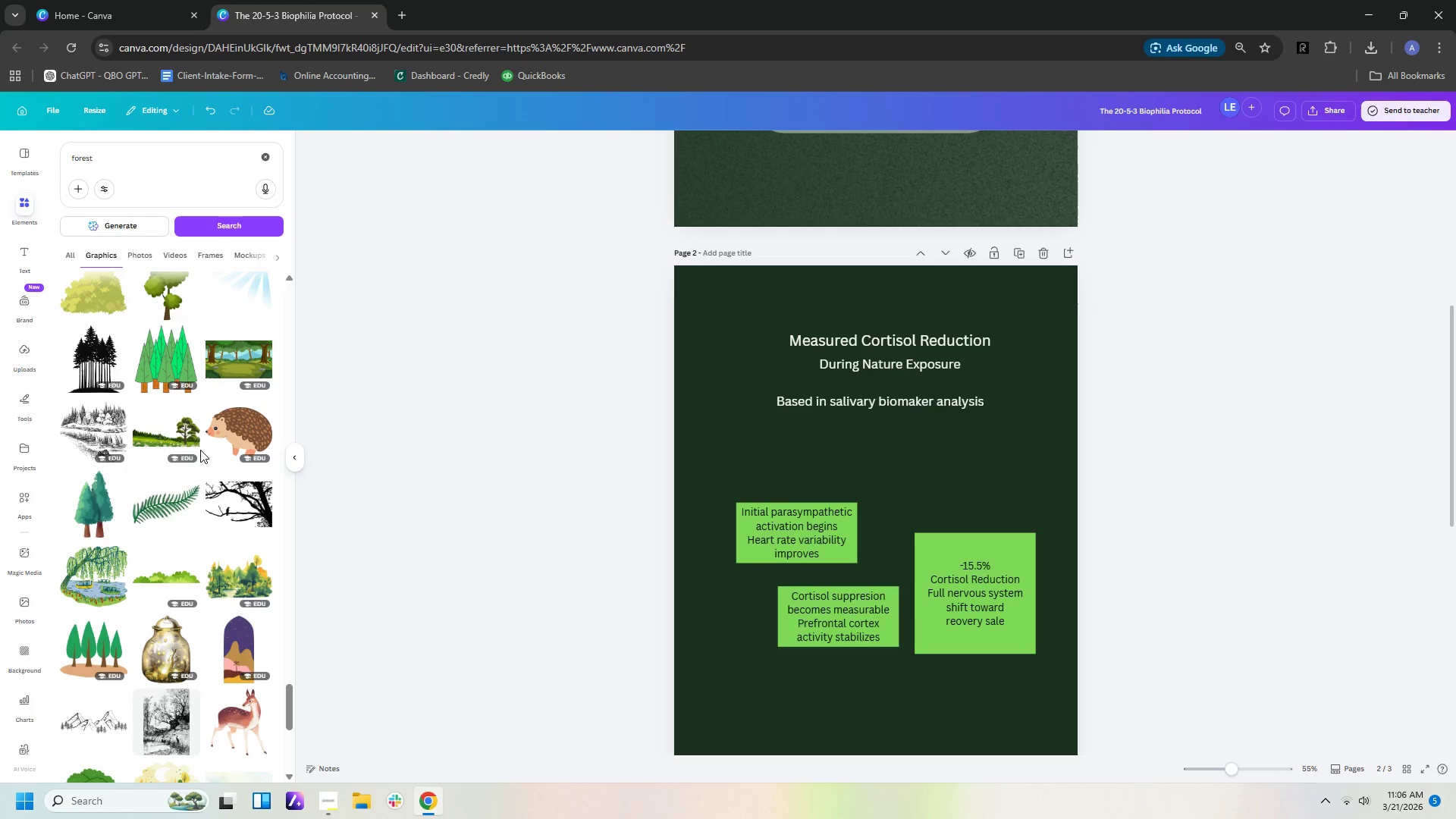 
scroll: coordinate [157, 518], scroll_direction: down, amount: 9.0
 